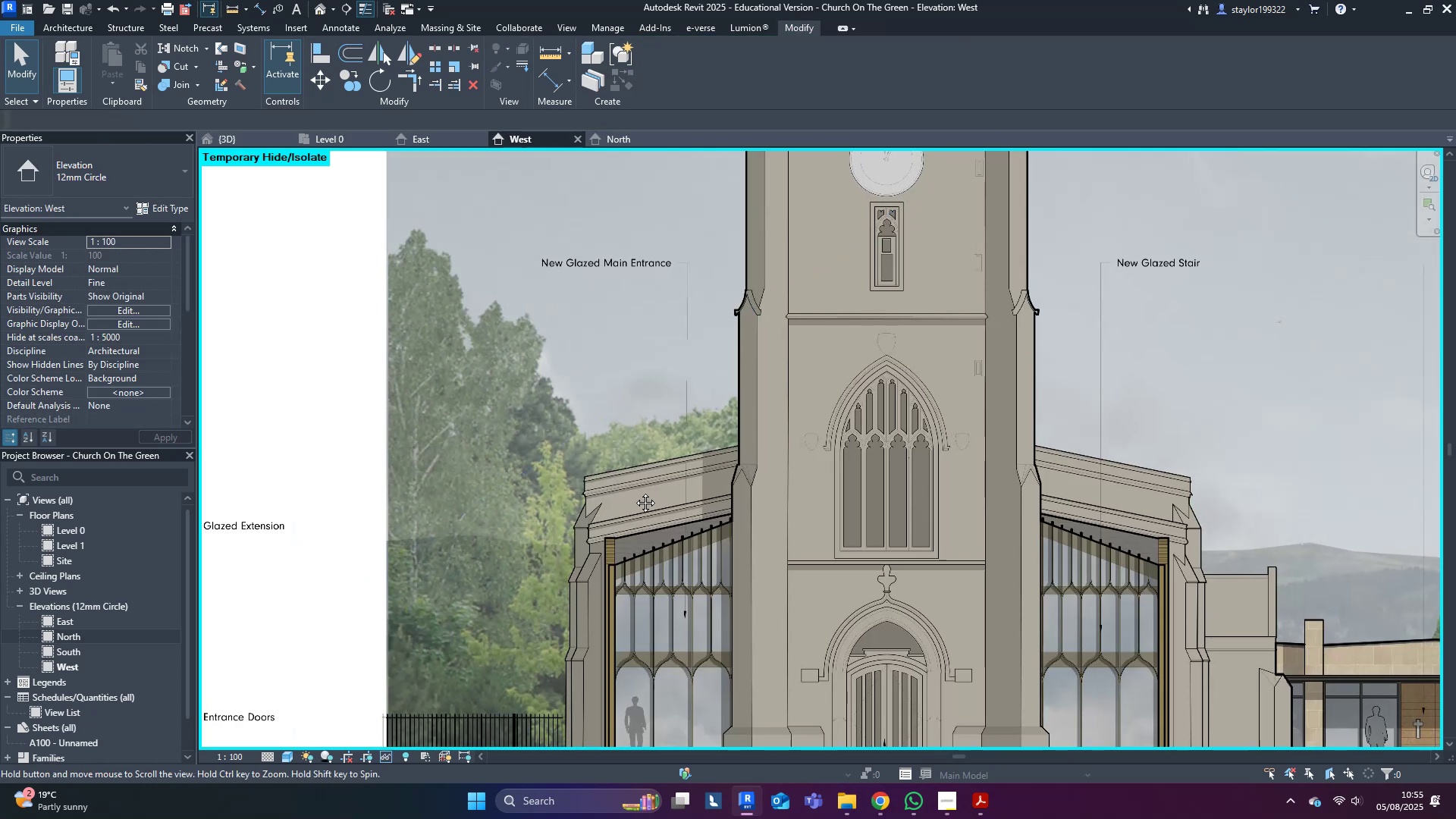 
scroll: coordinate [663, 516], scroll_direction: up, amount: 4.0
 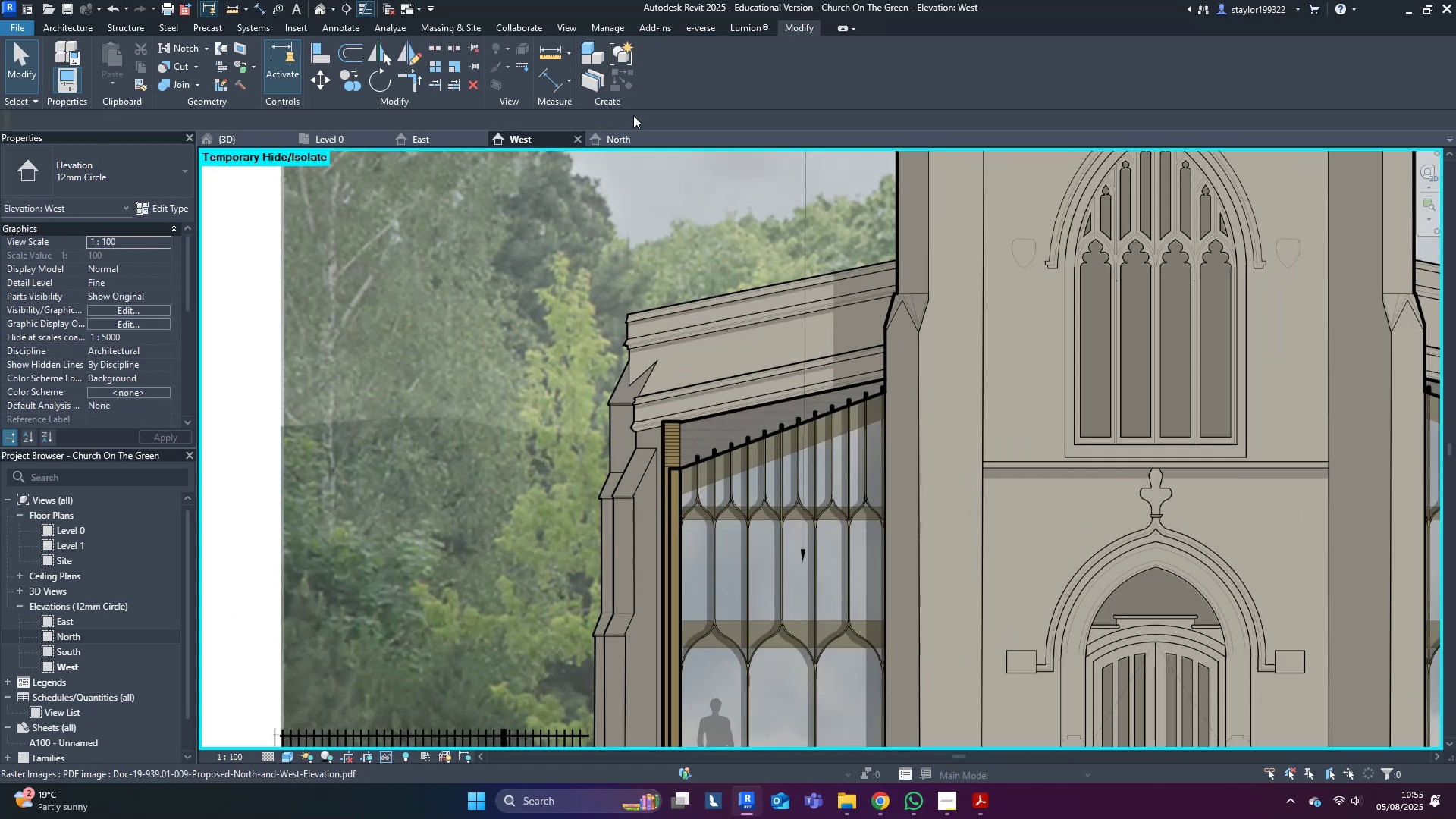 
left_click([632, 140])
 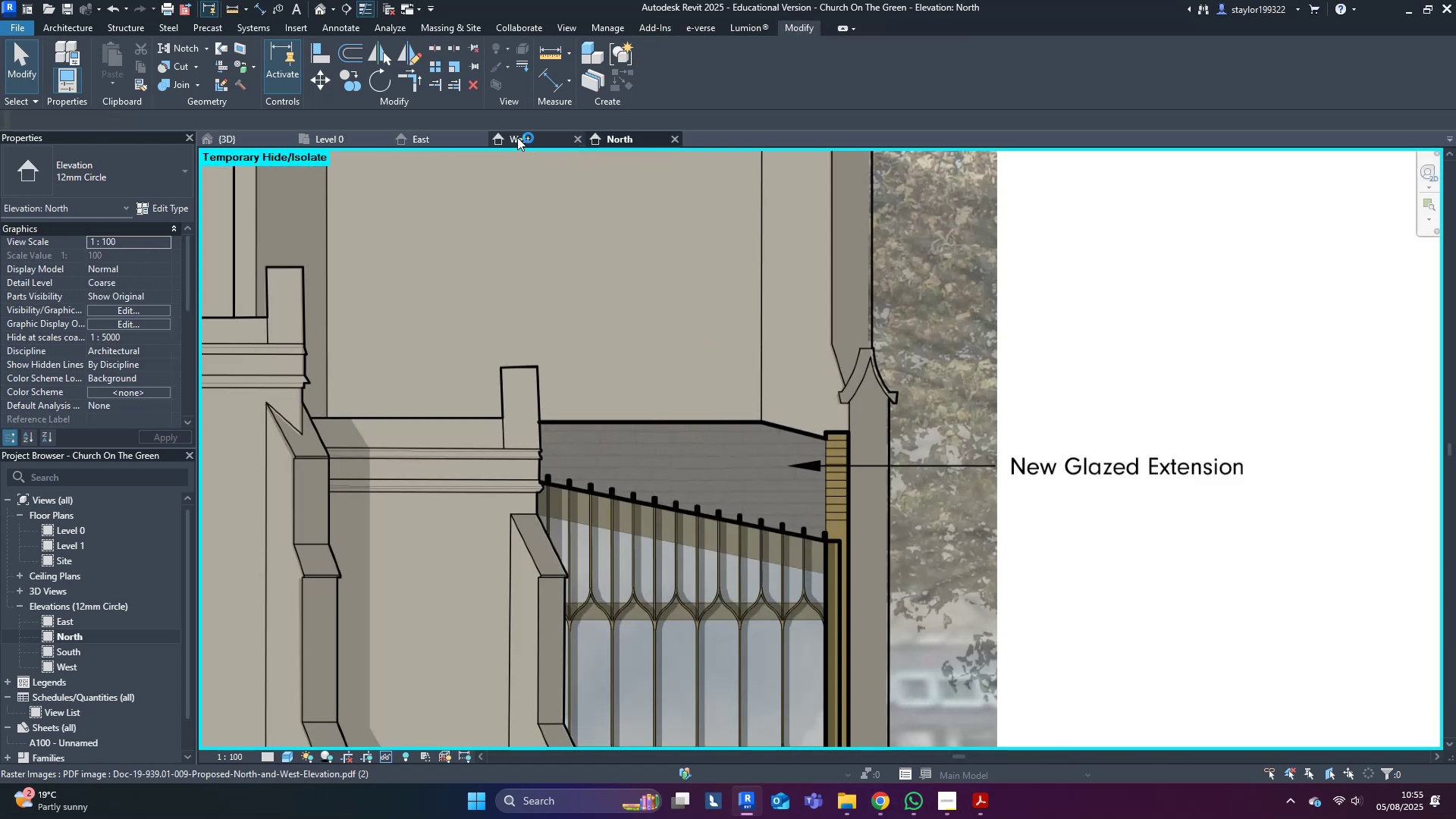 
left_click([519, 137])
 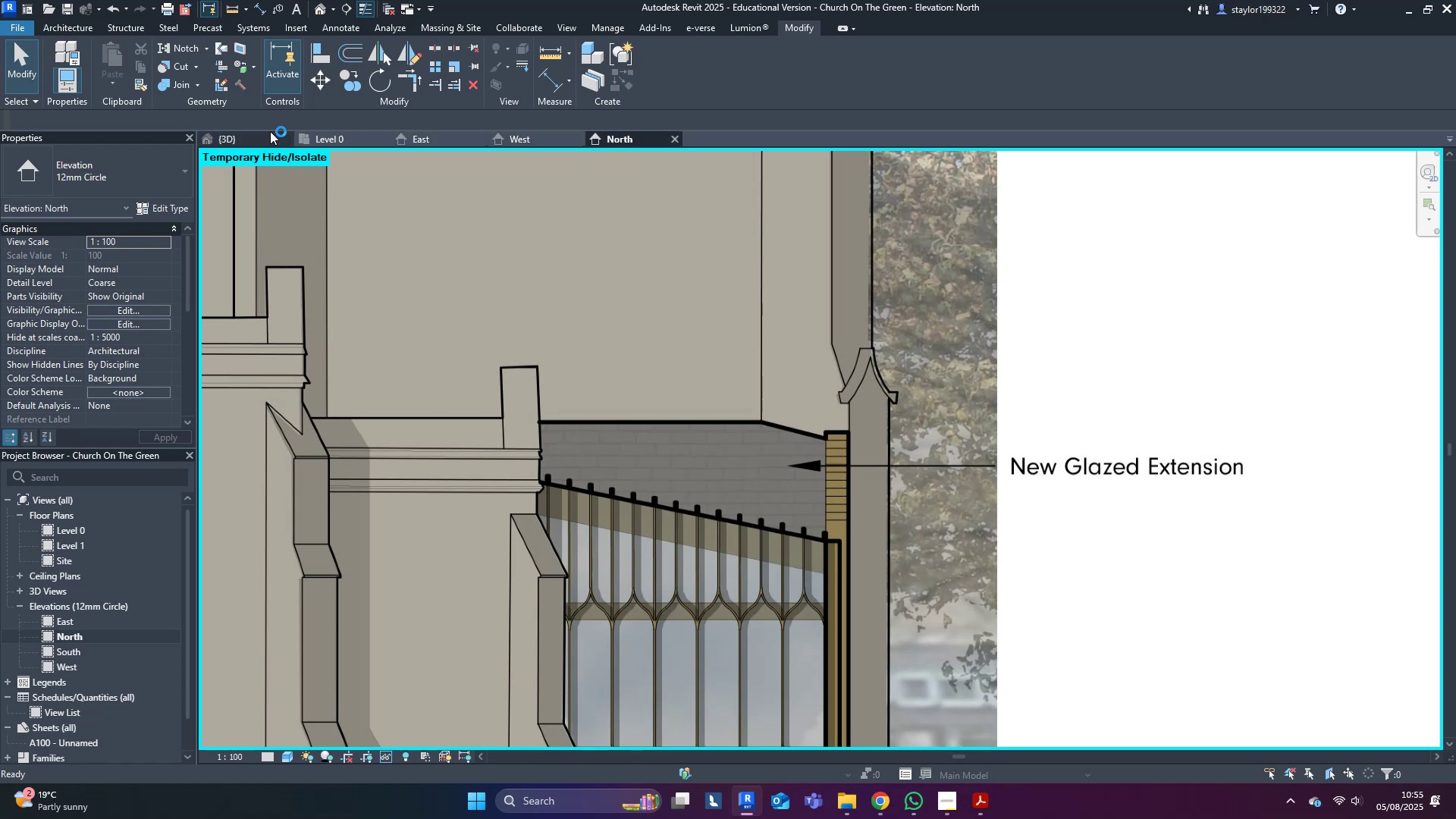 
wait(5.89)
 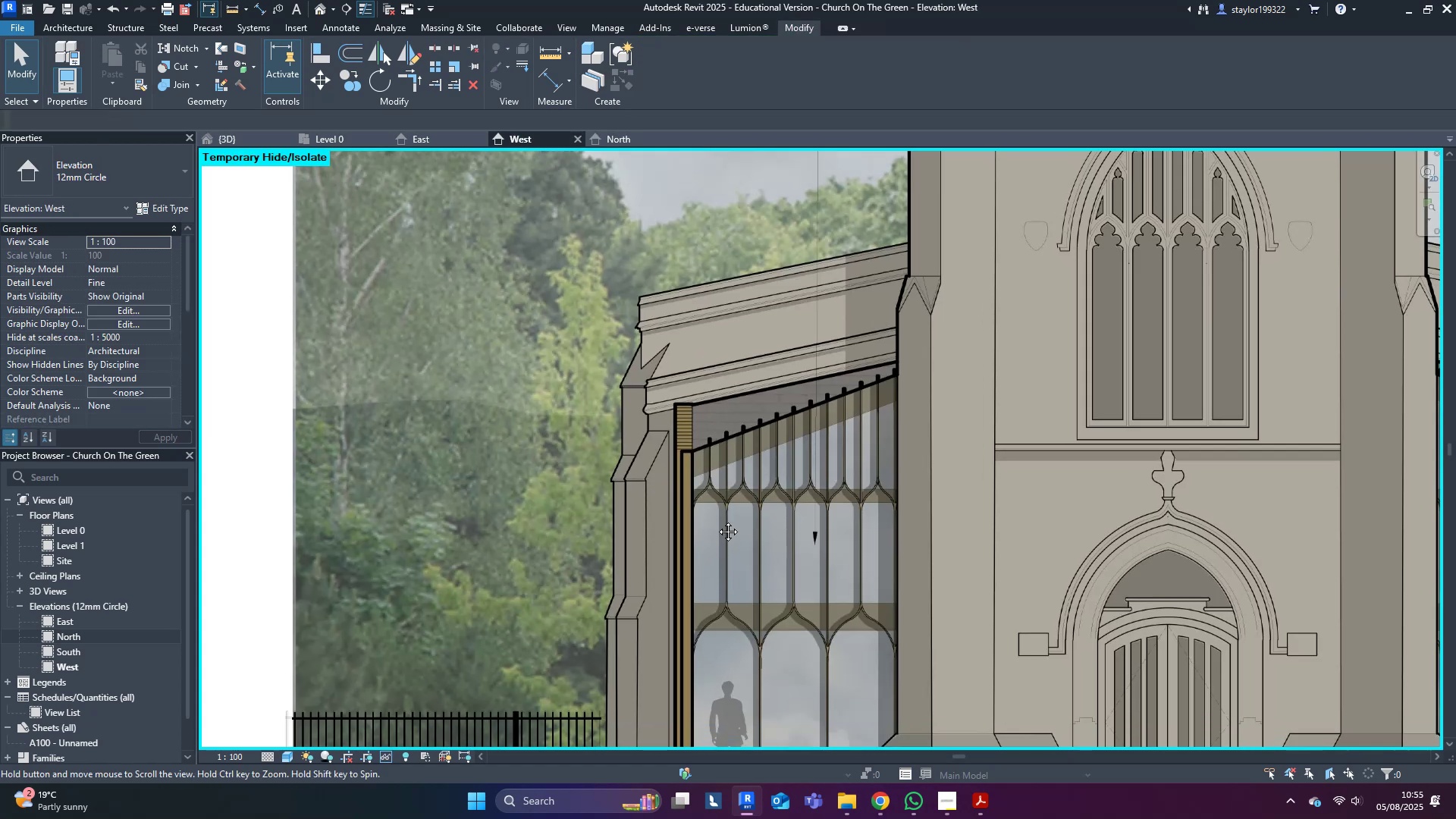 
left_click([217, 140])
 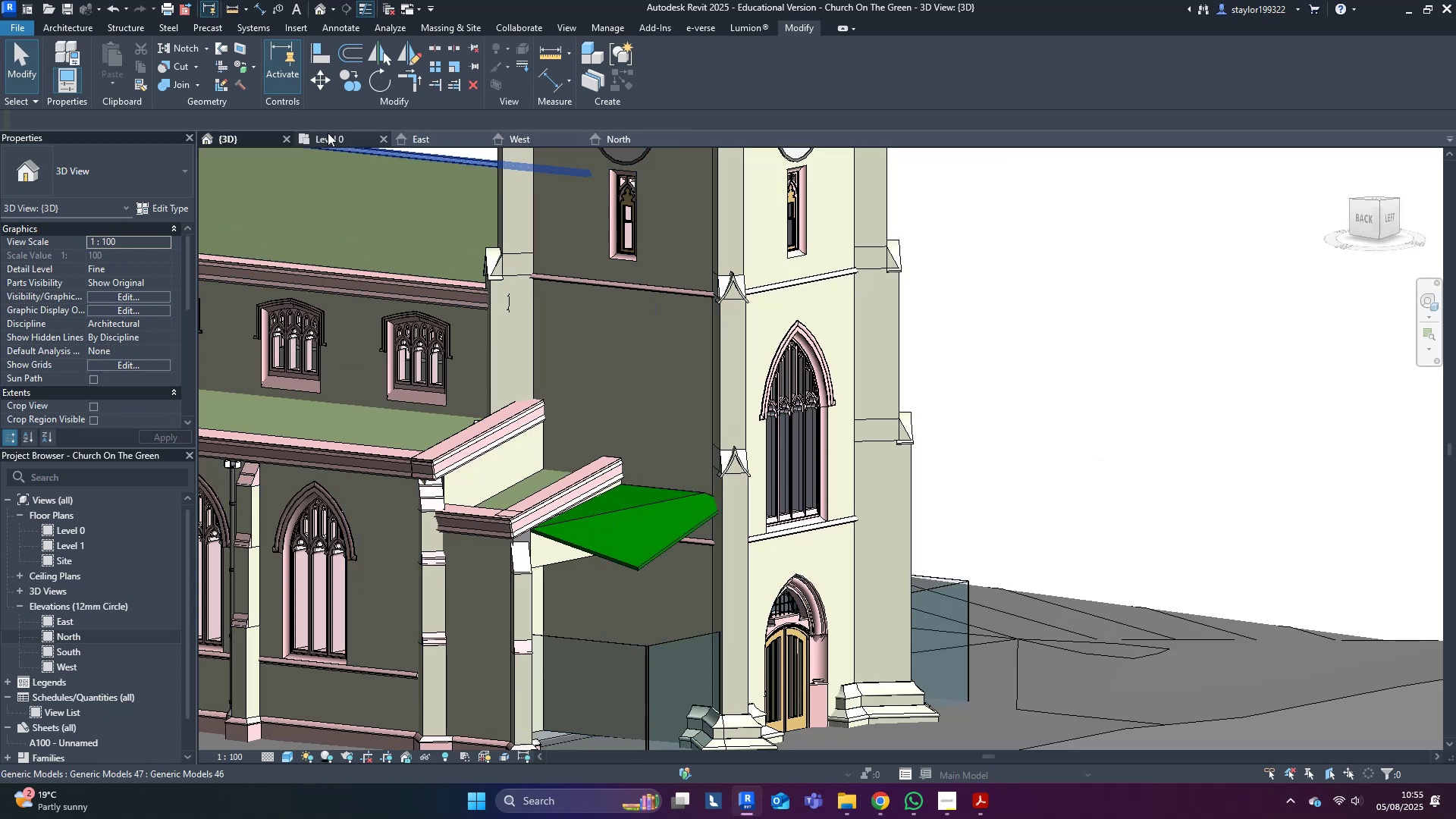 
double_click([332, 139])
 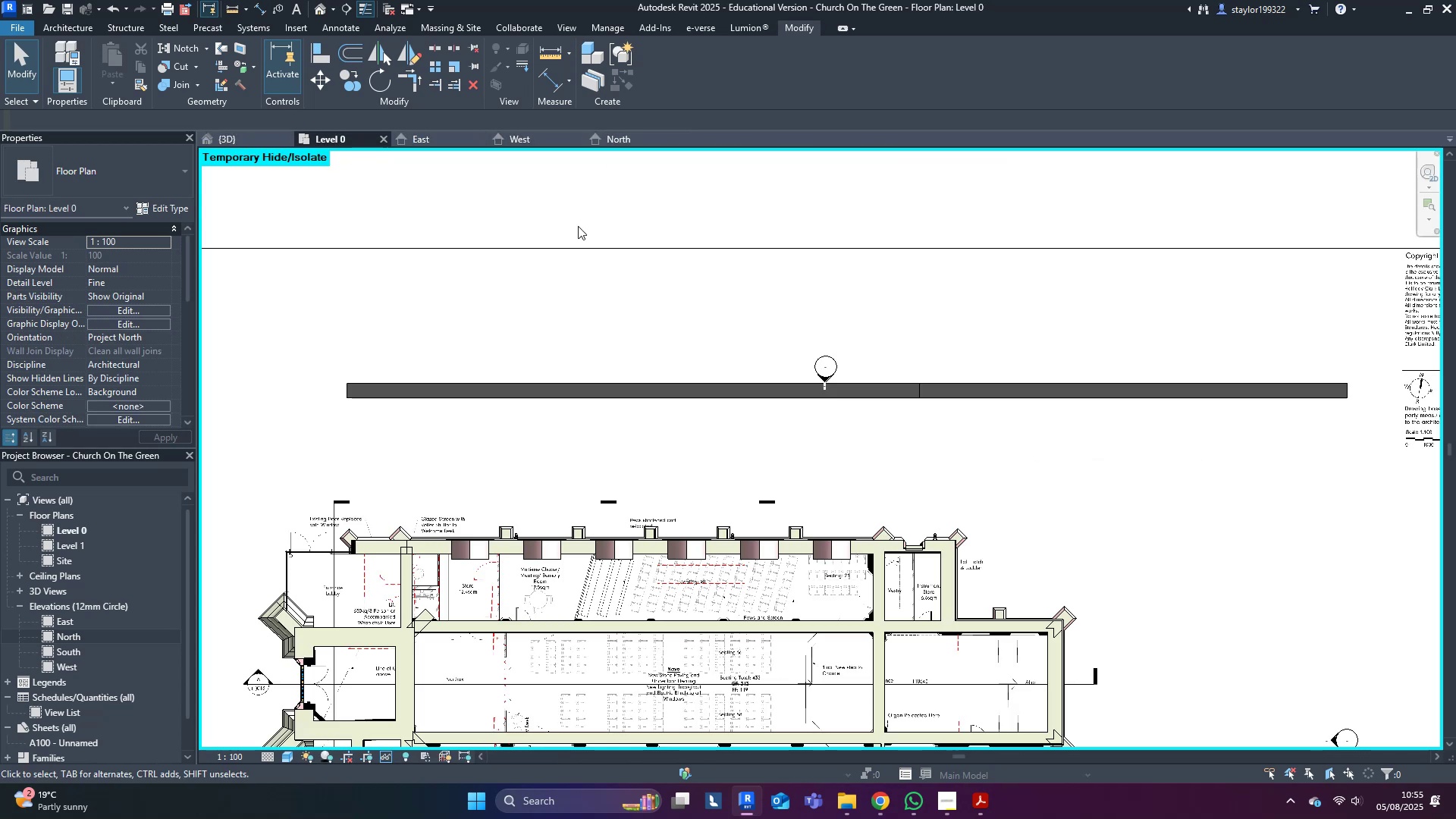 
left_click([532, 137])
 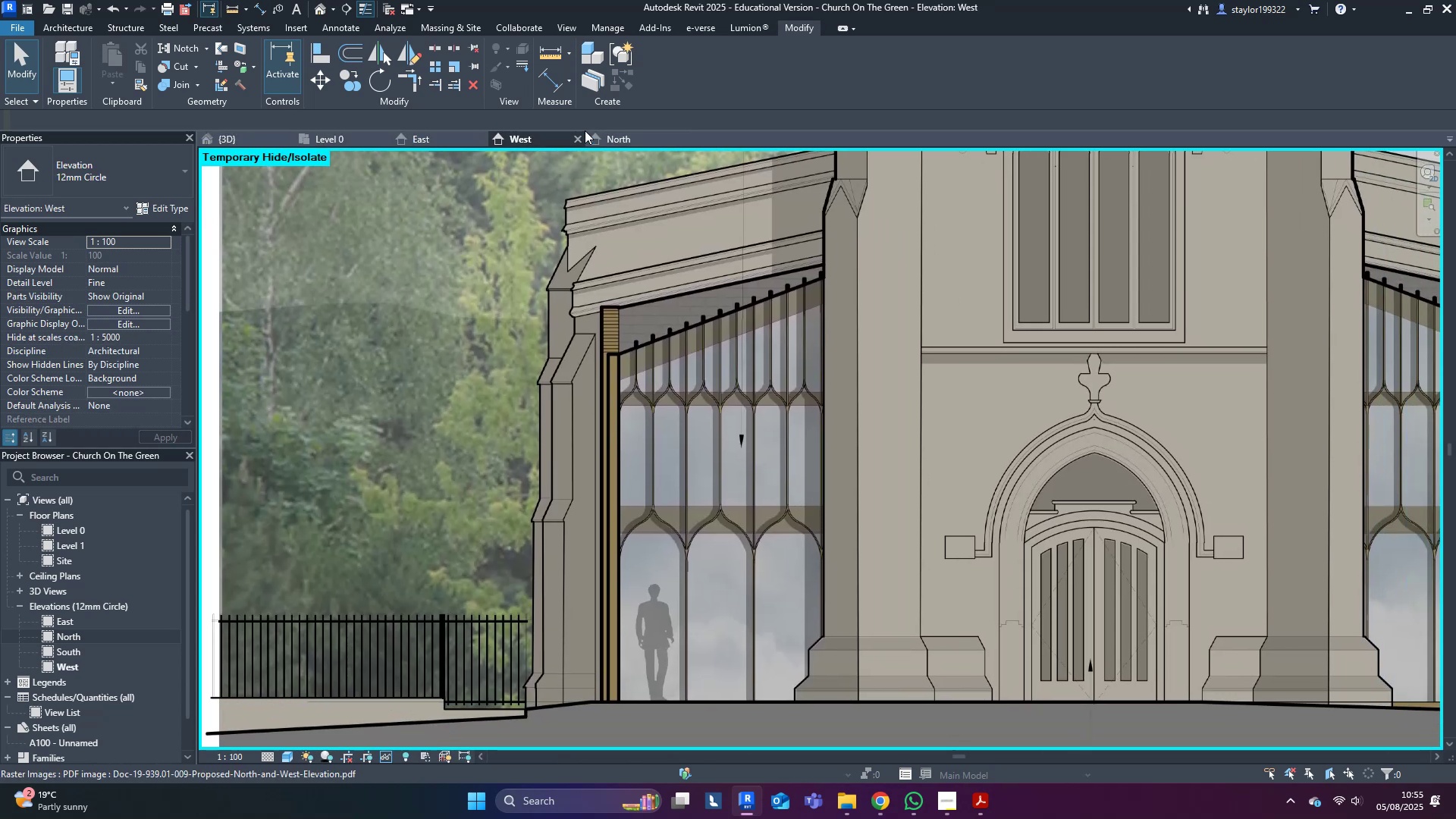 
left_click([620, 137])
 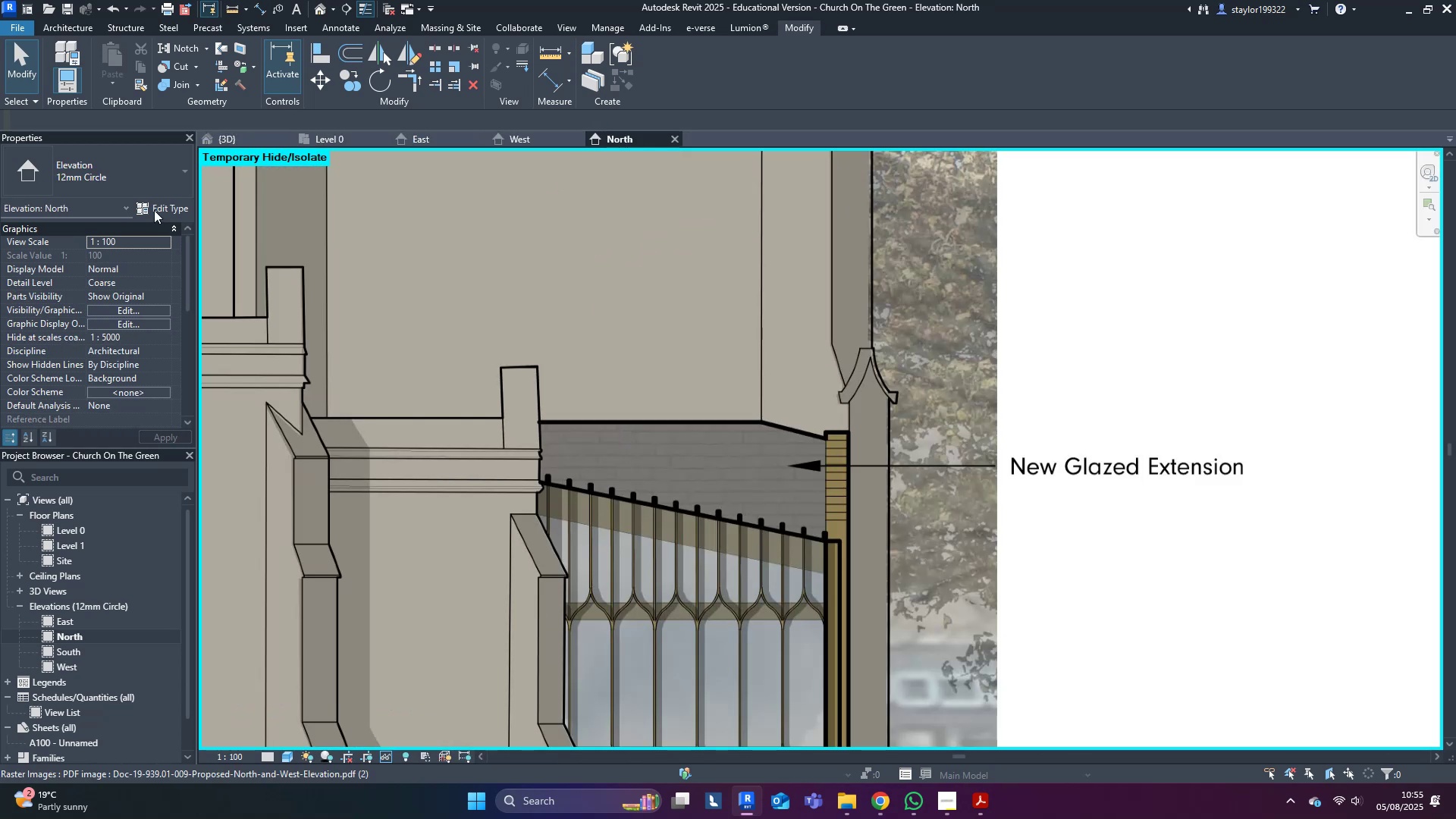 
type(wfsd)
key(Escape)
type(sd)
 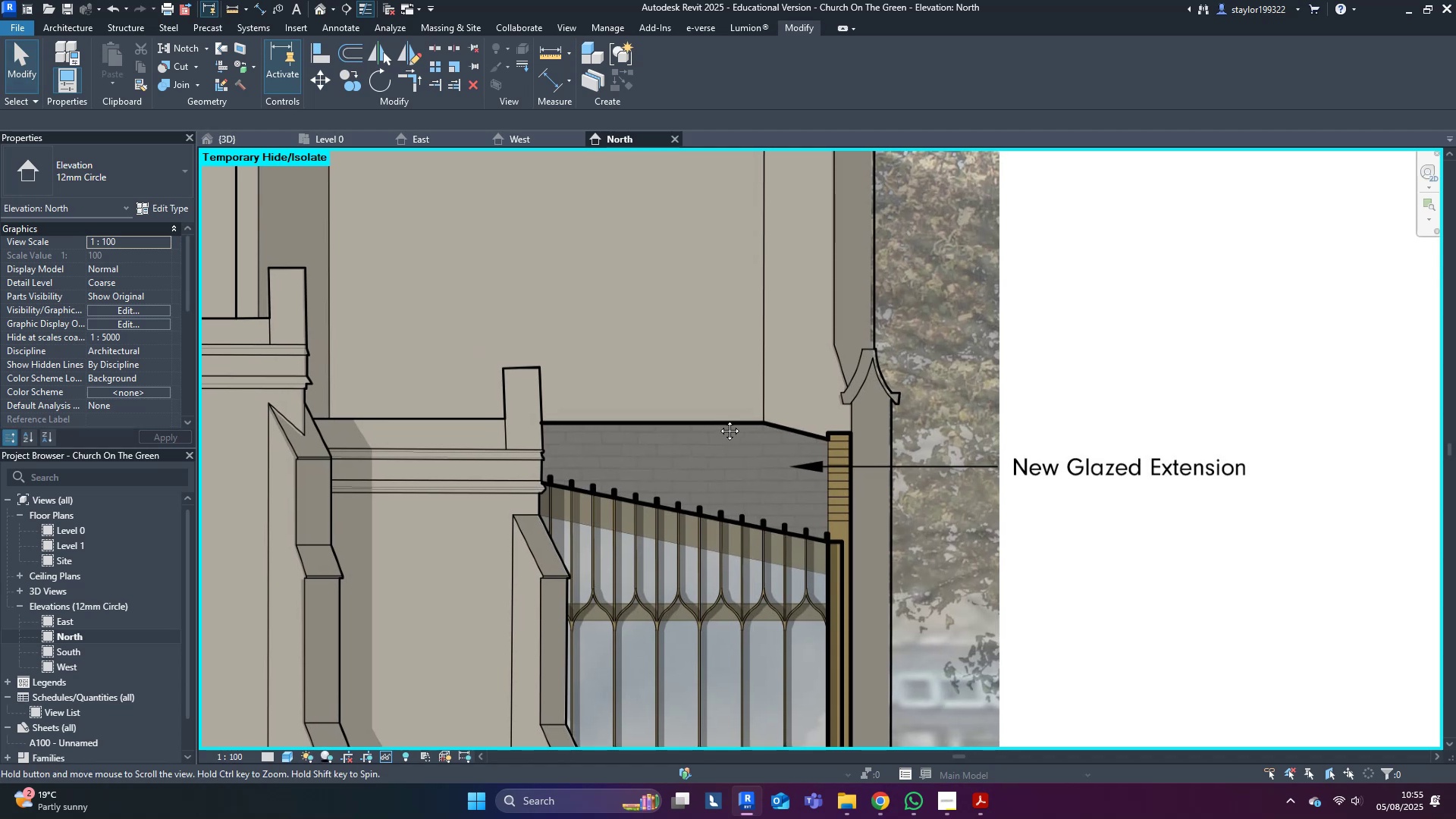 
middle_click([718, 419])
 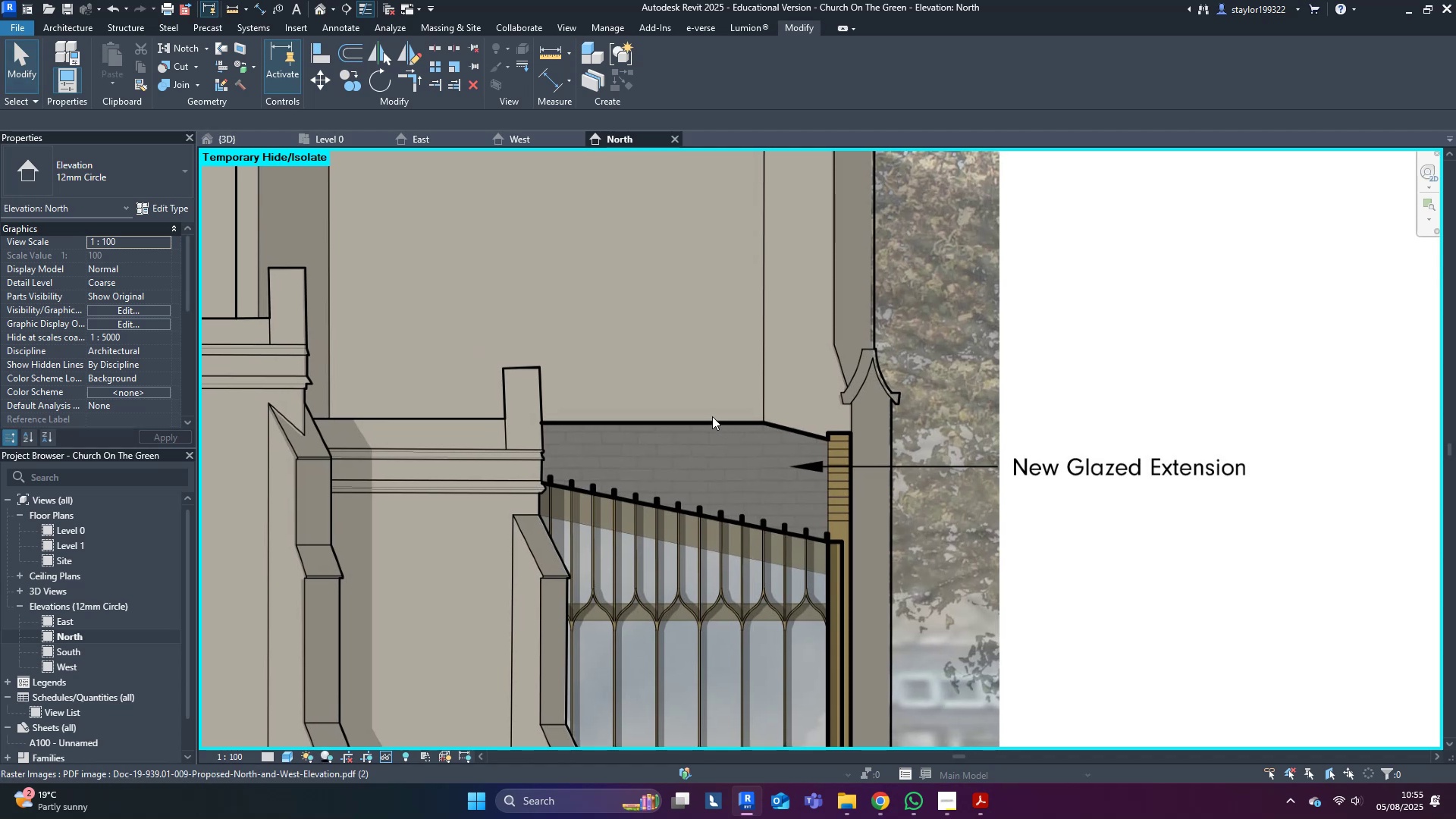 
type(hr)
key(Escape)
 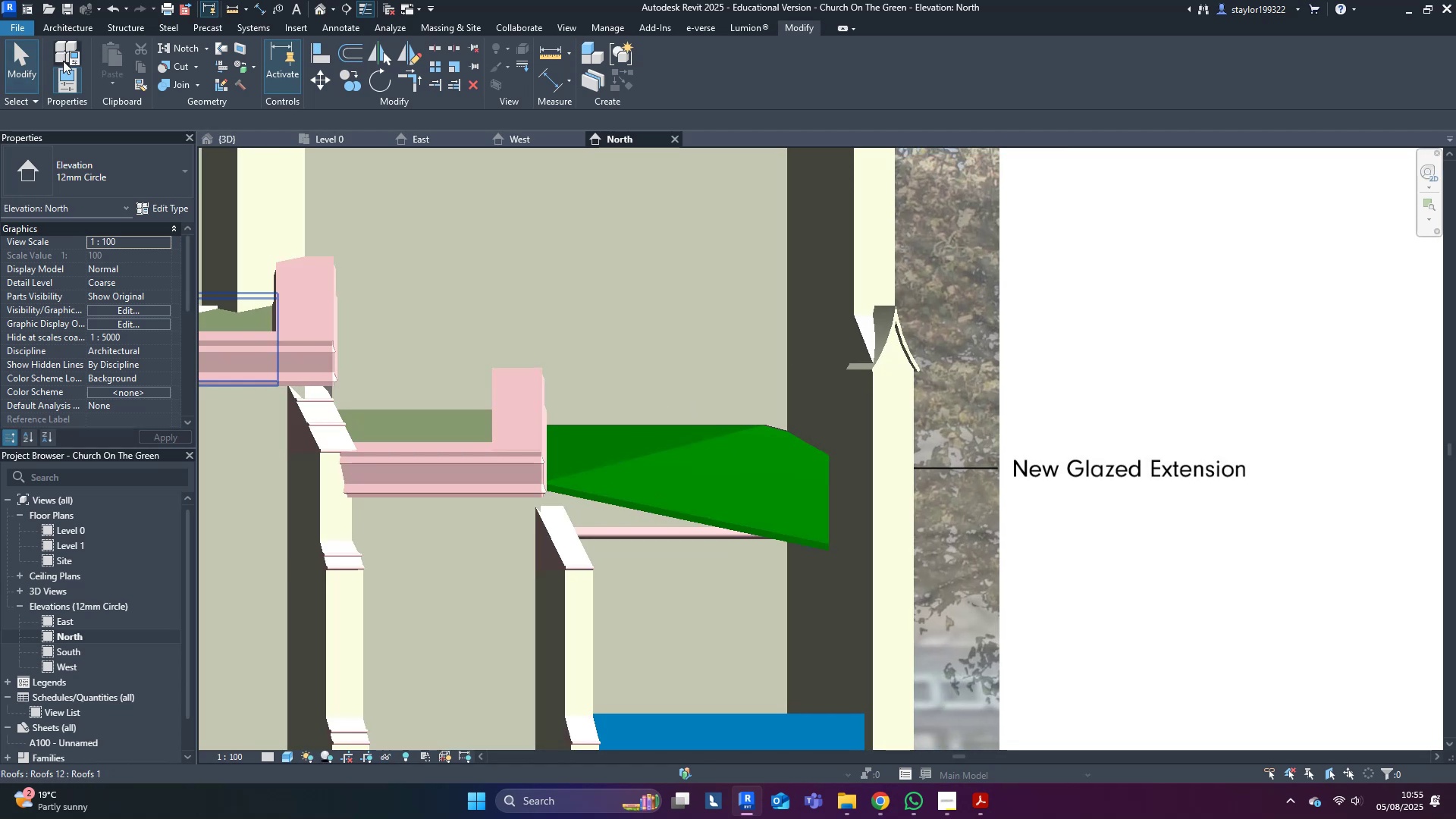 
left_click([70, 31])
 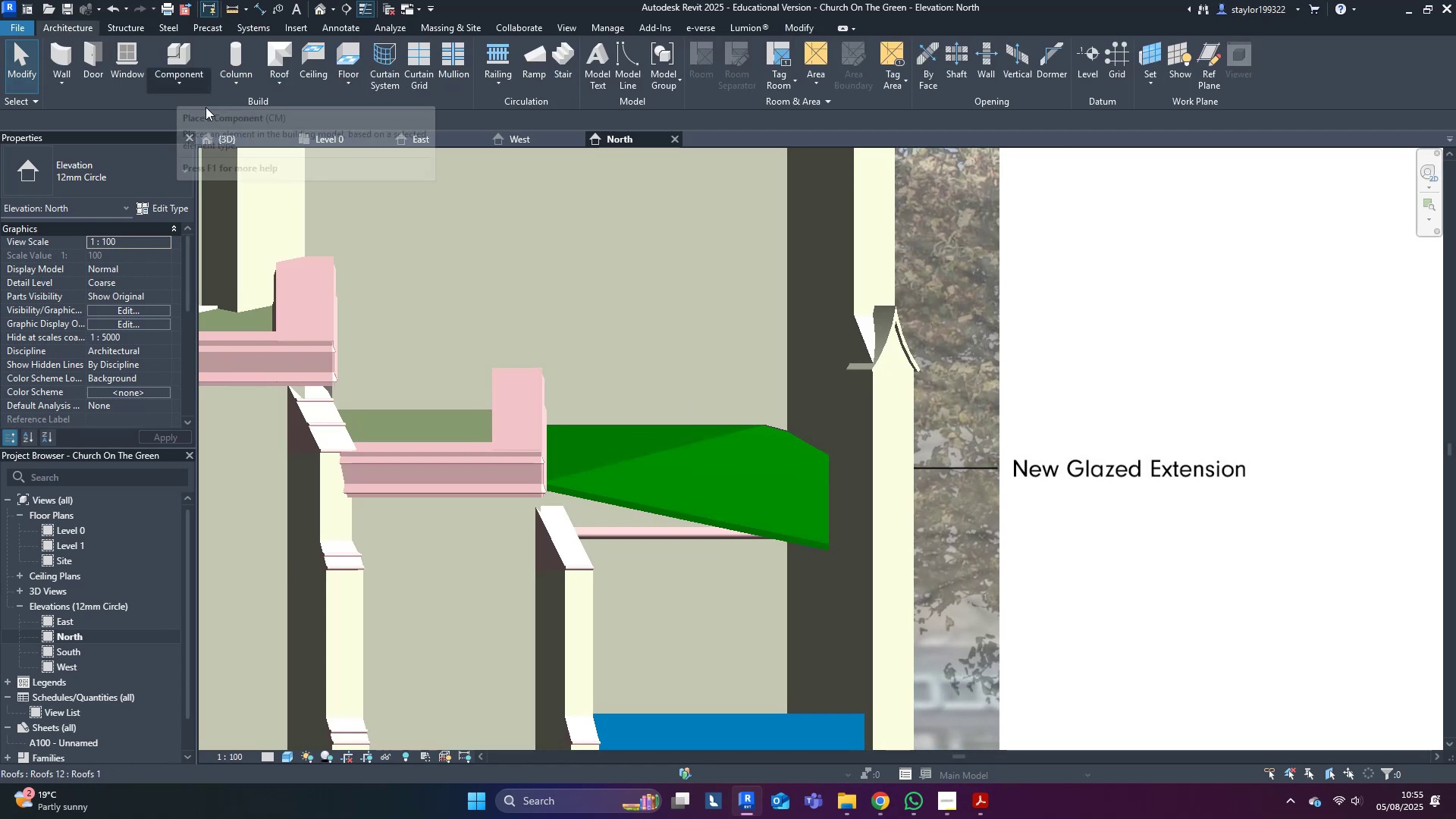 
key(Escape)
 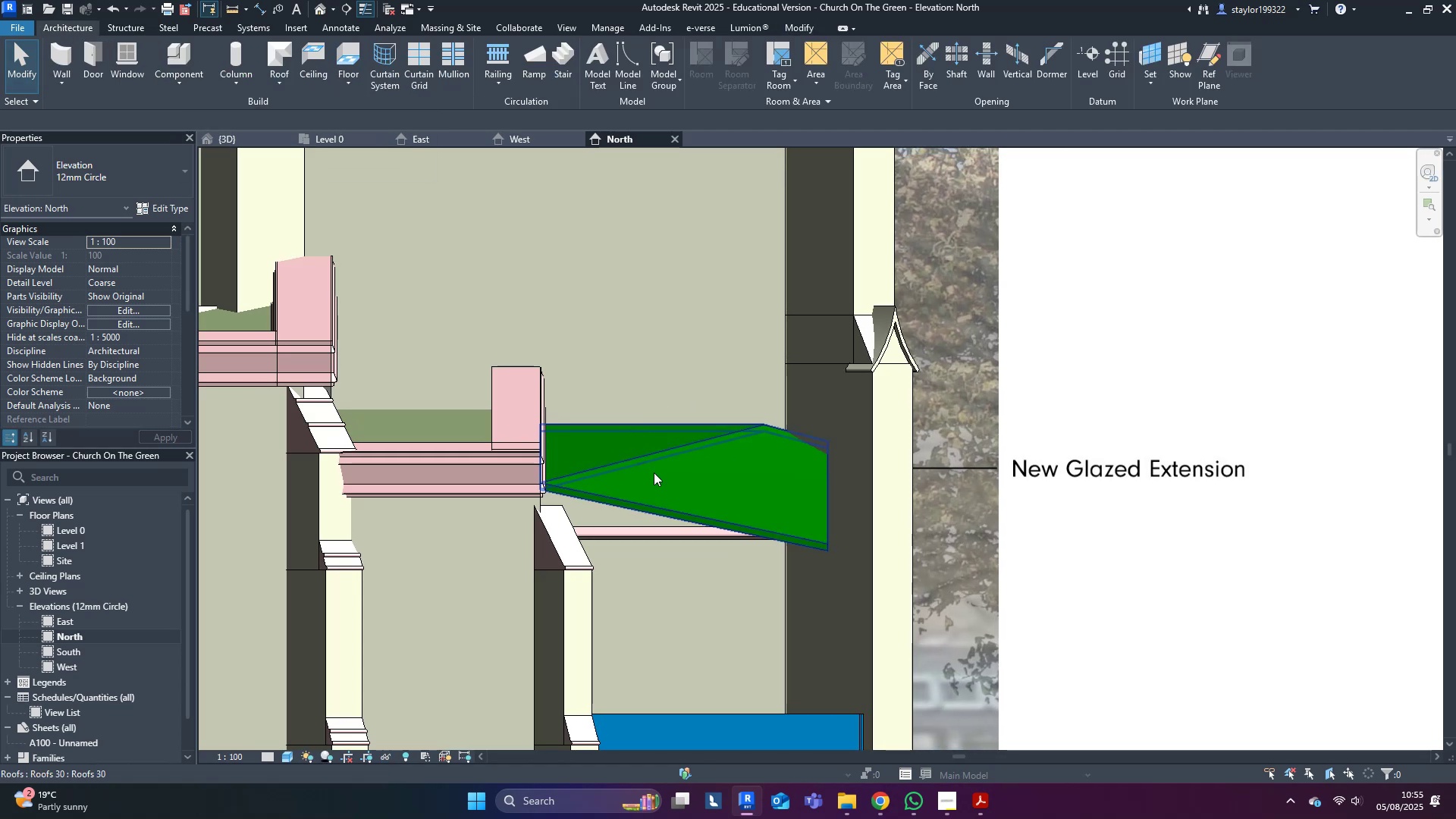 
left_click([654, 472])
 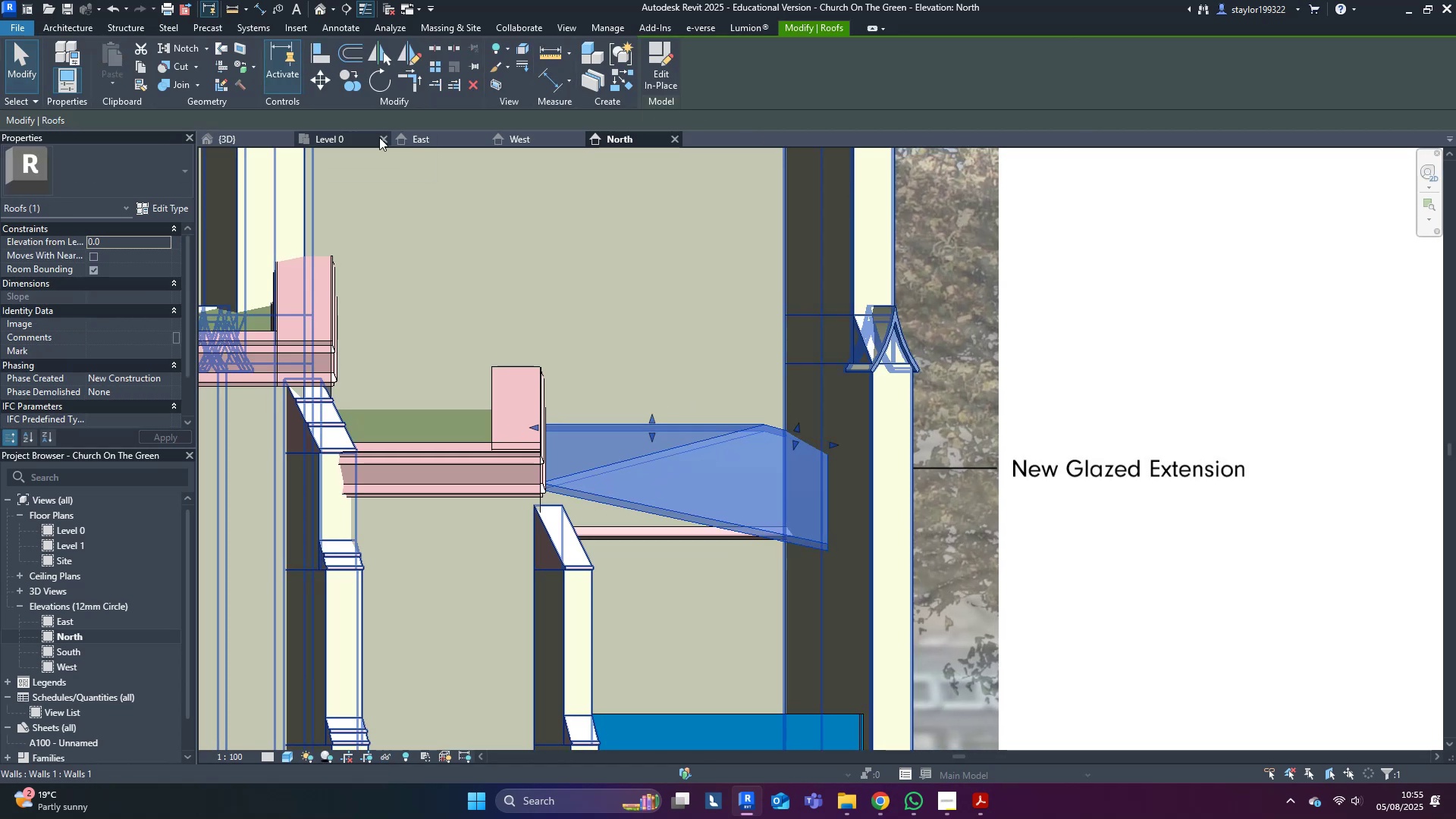 
key(Escape)
 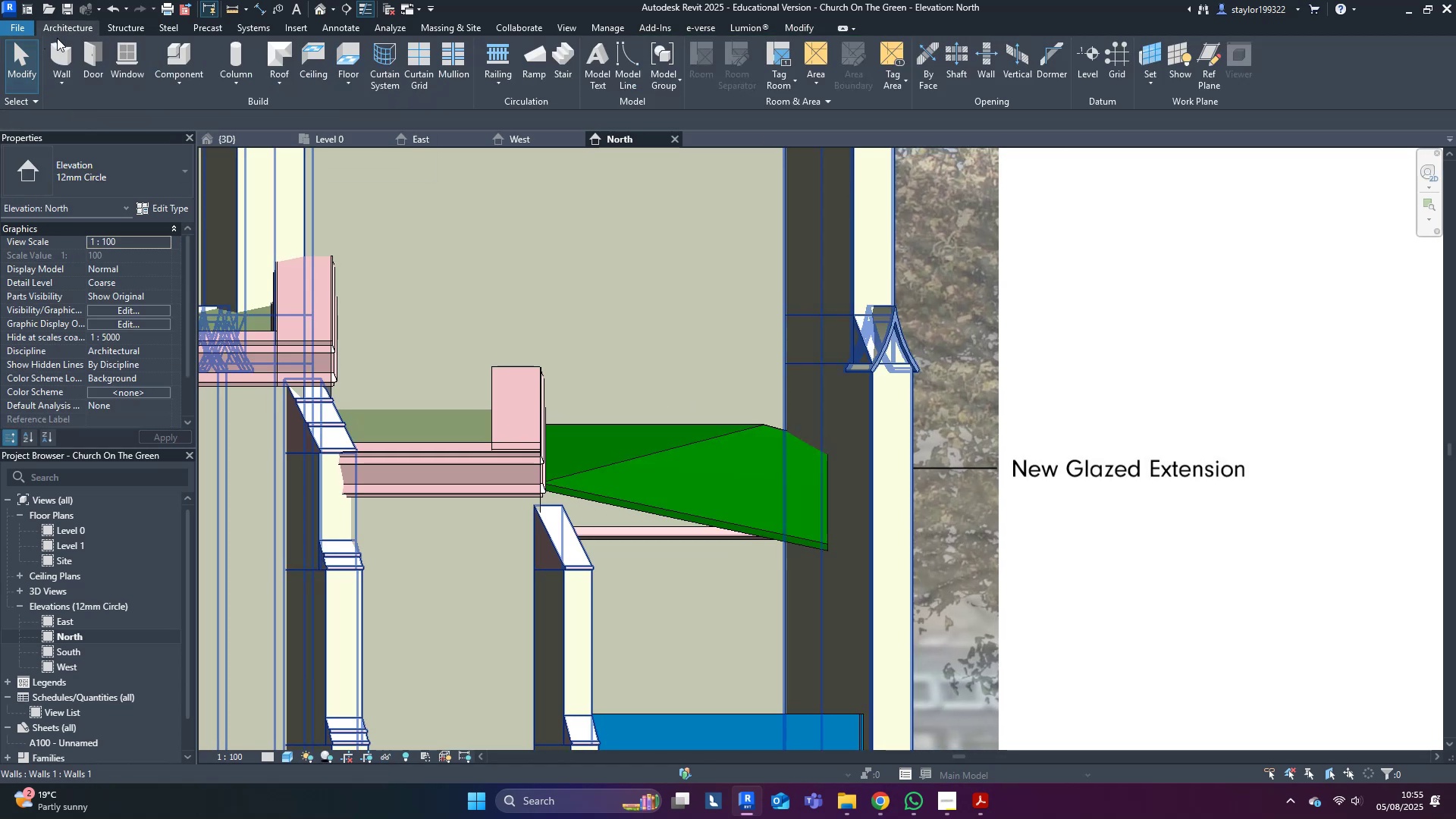 
left_click([58, 29])
 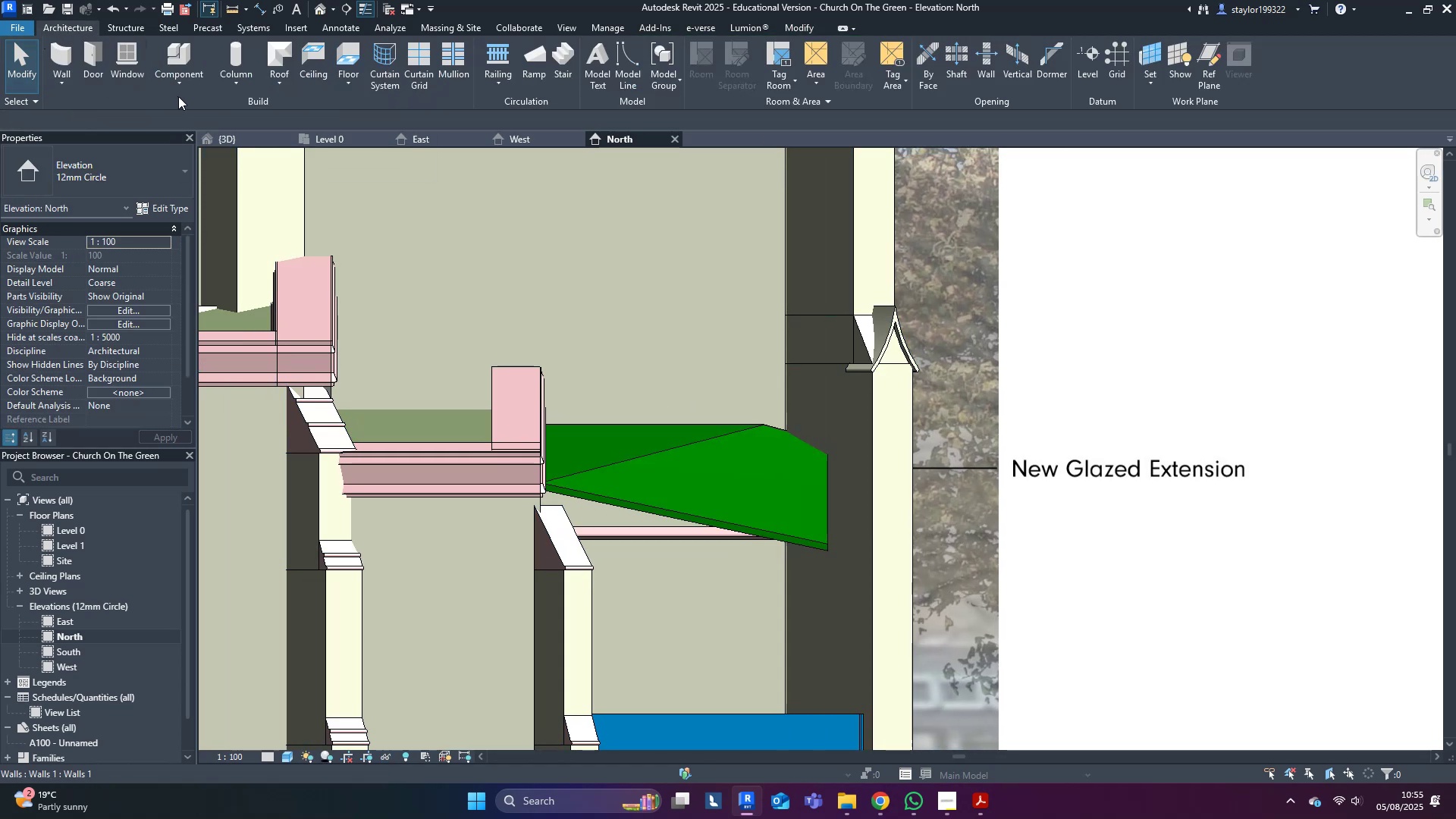 
triple_click([180, 88])
 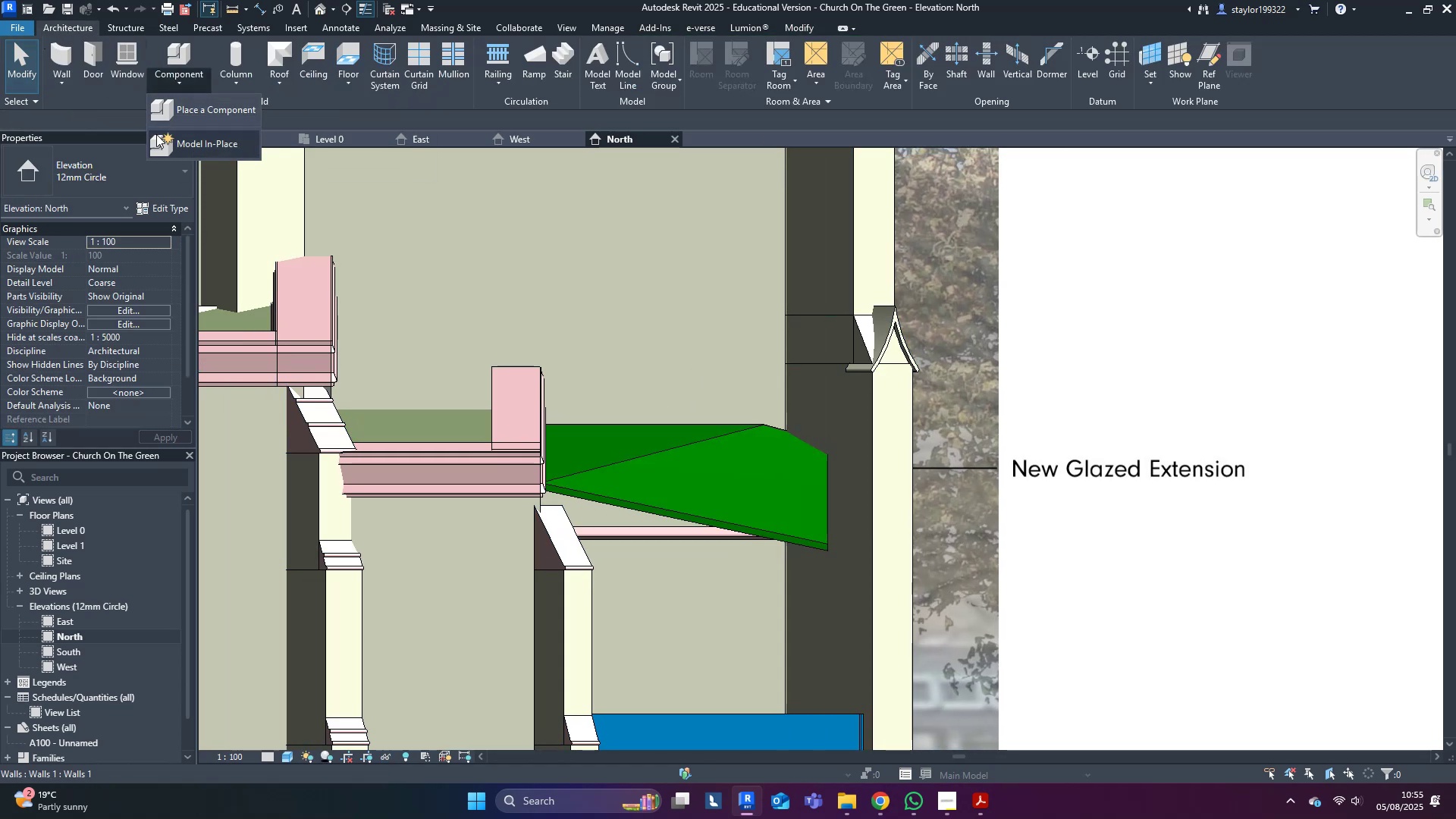 
left_click([203, 144])
 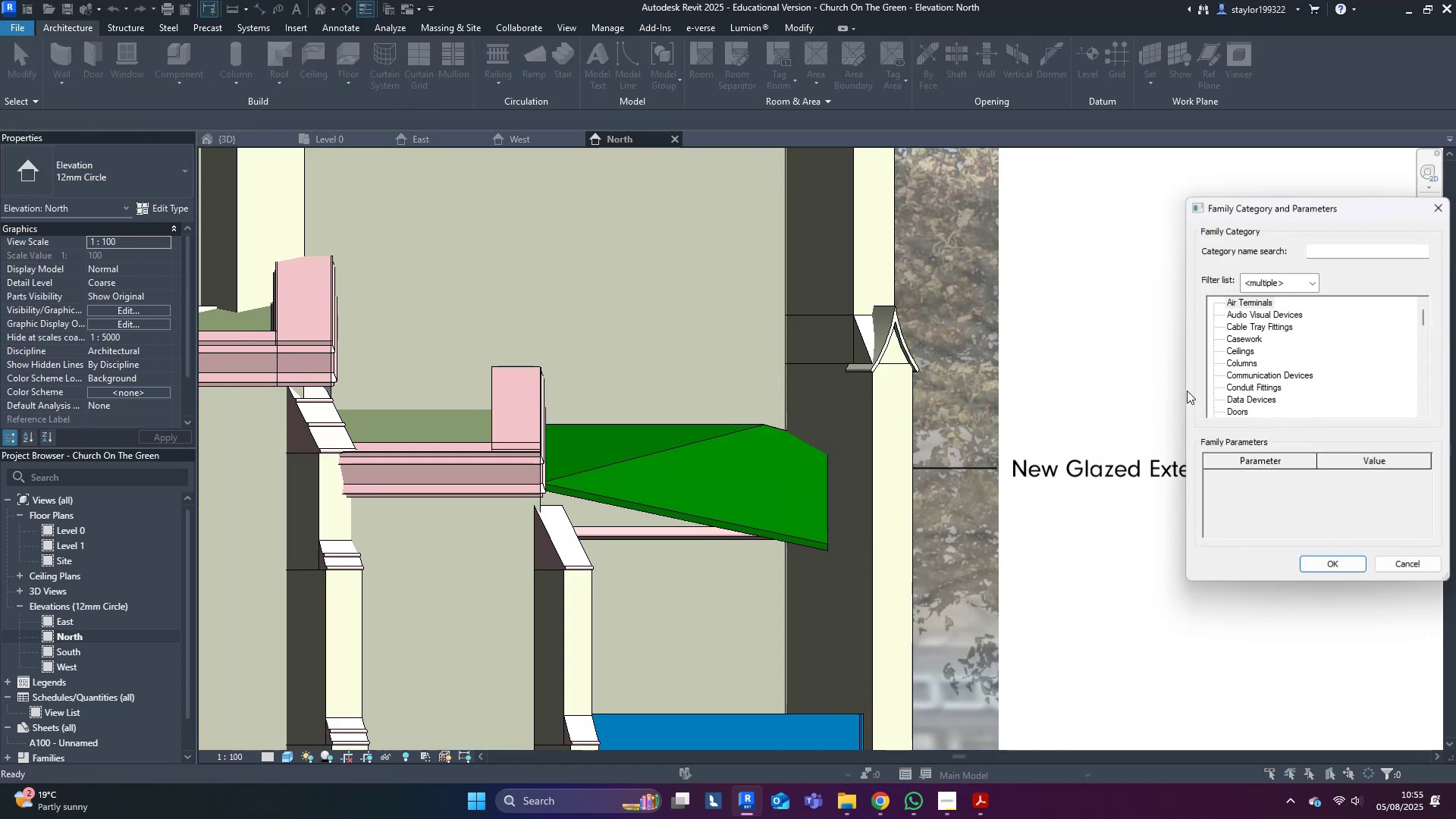 
left_click_drag(start_coordinate=[1301, 358], to_coordinate=[1301, 368])
 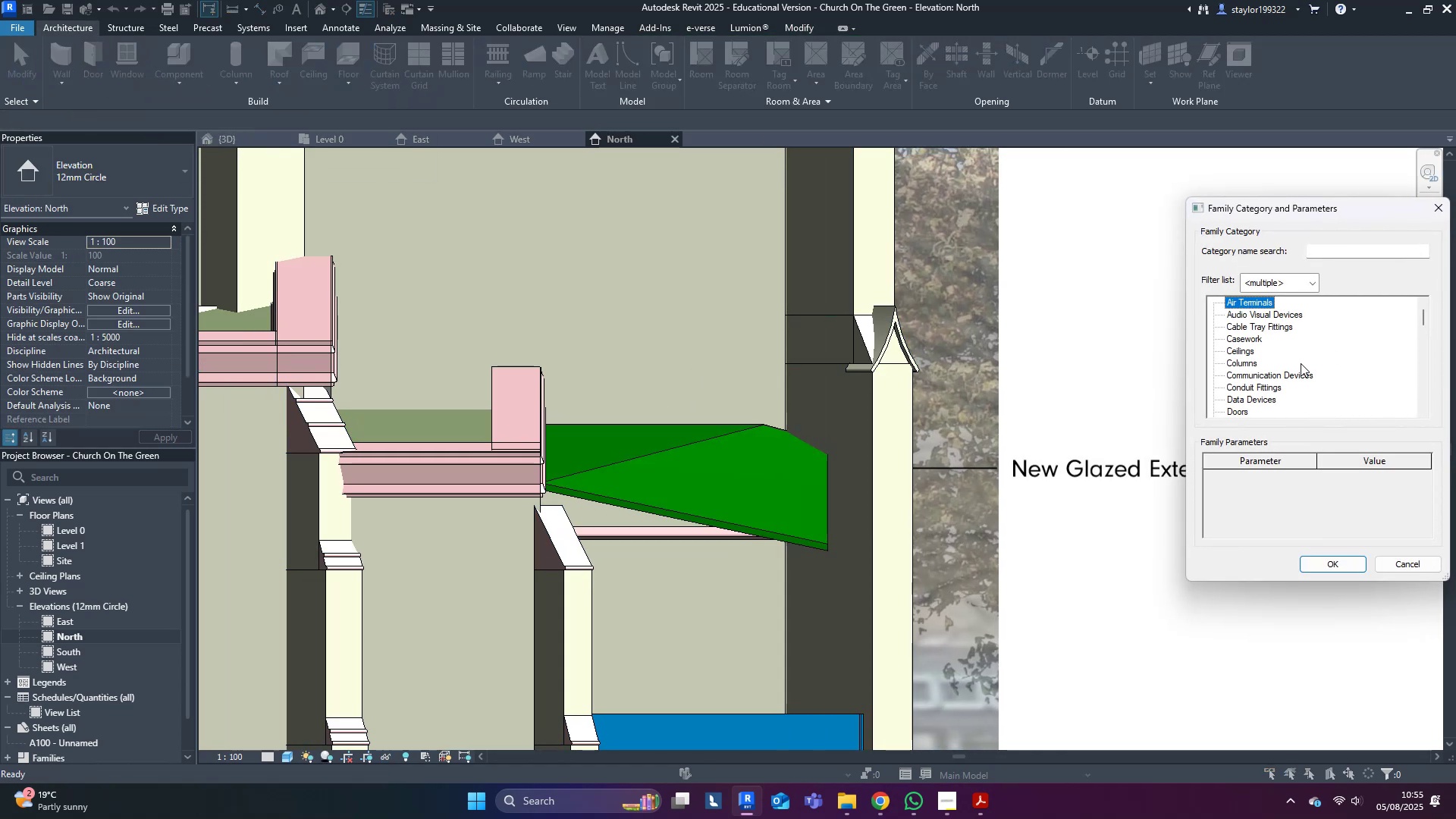 
key(G)
 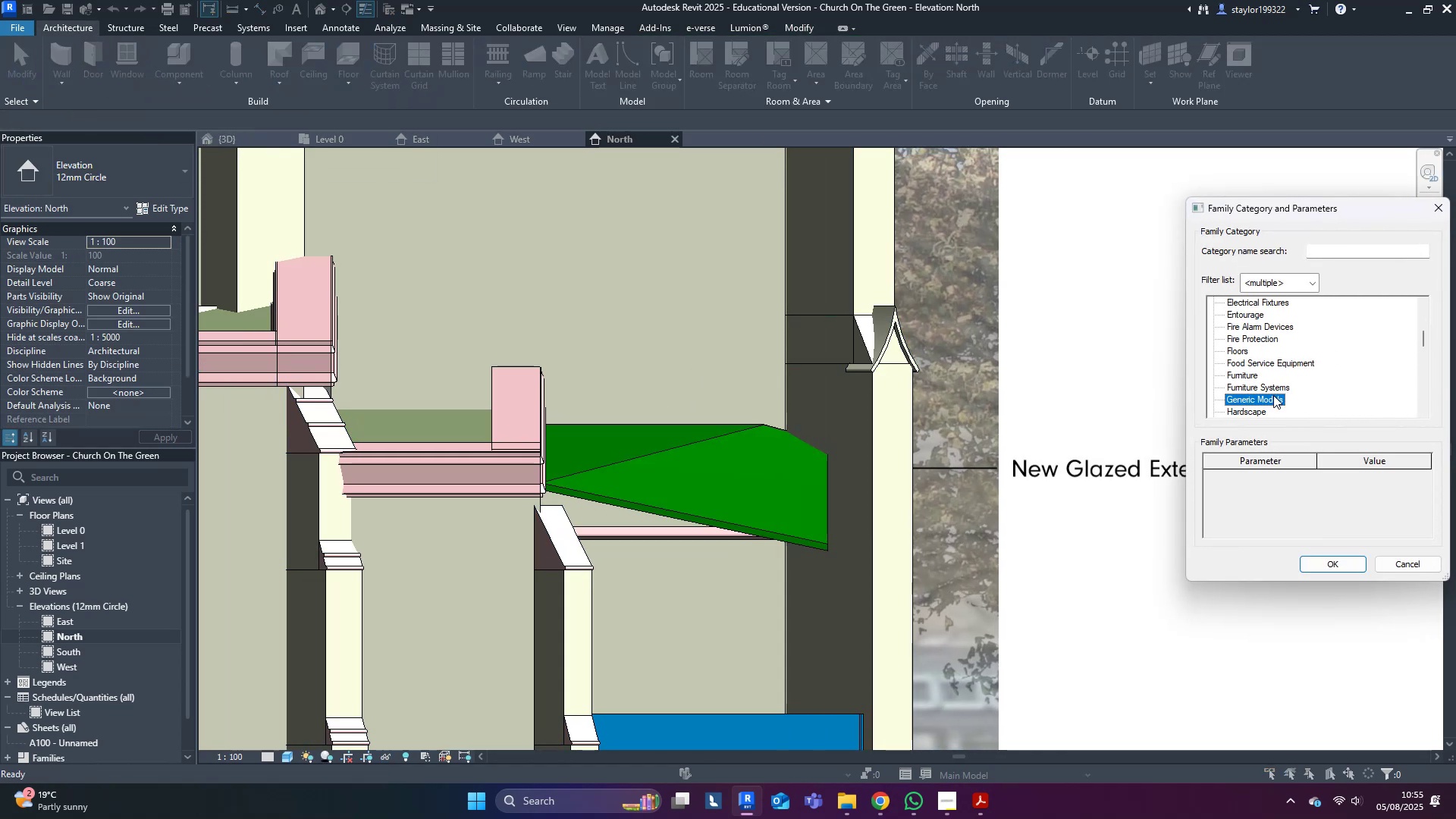 
double_click([1272, 396])
 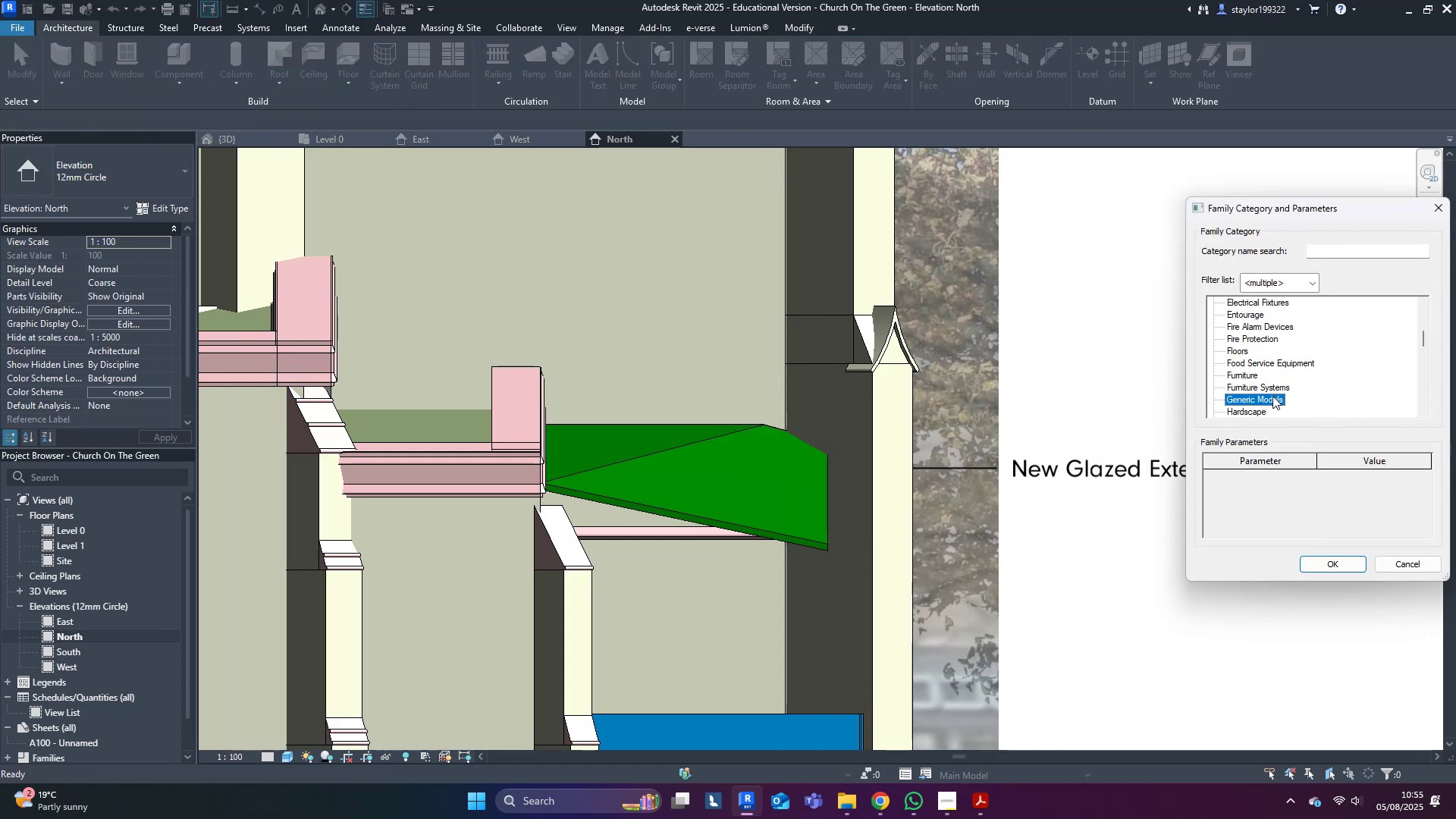 
triple_click([1272, 396])
 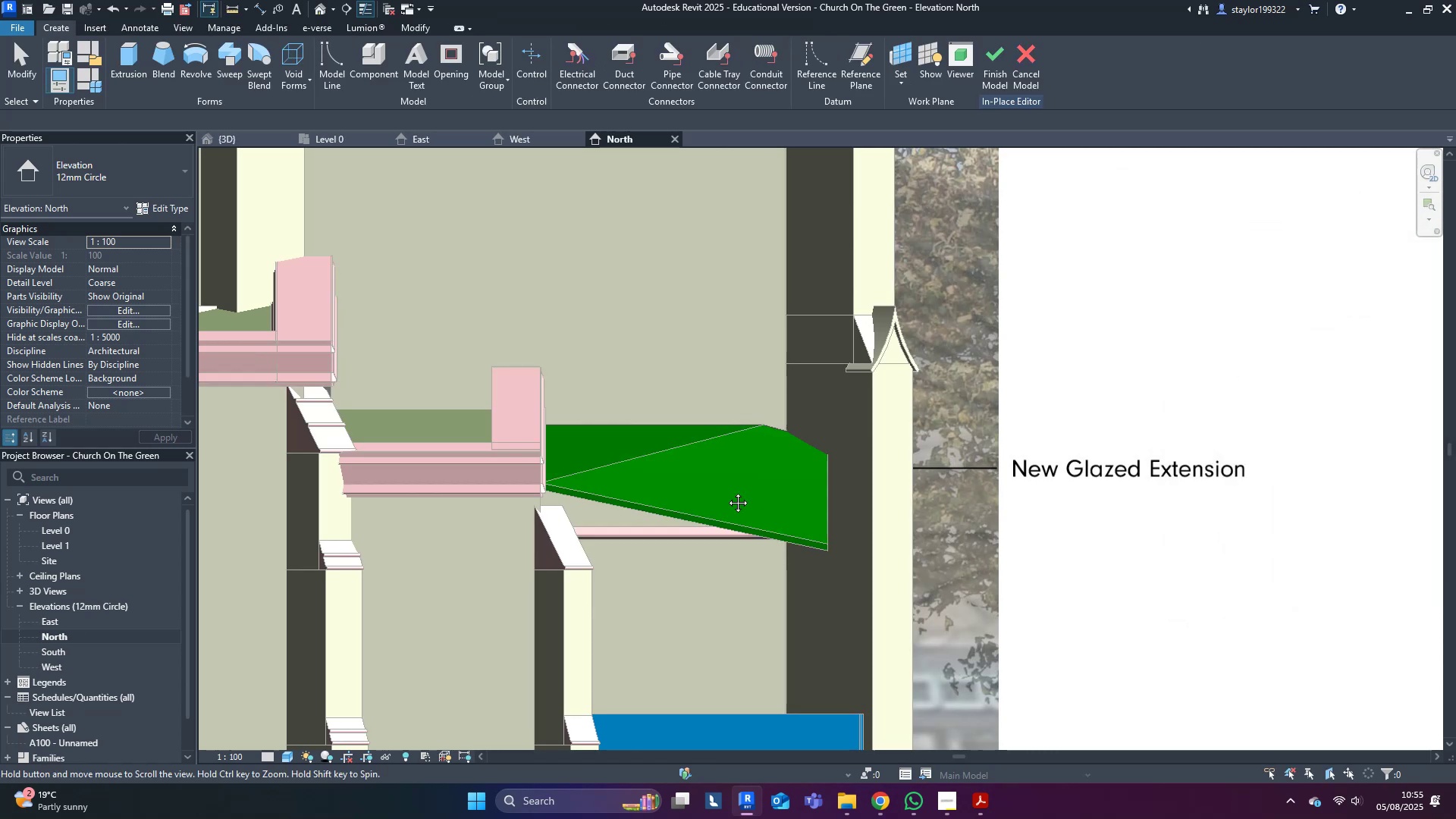 
type(wfsd)
 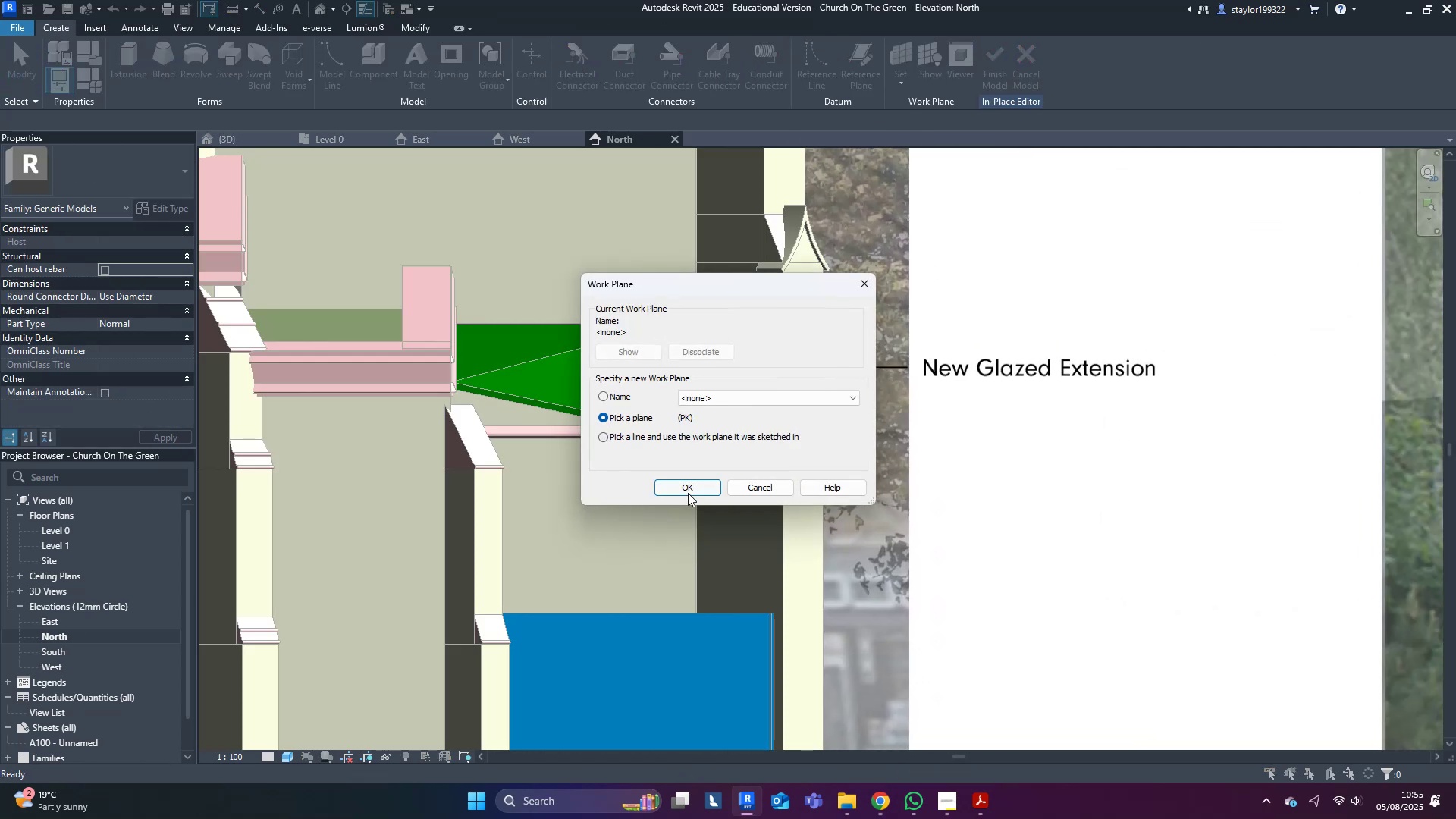 
left_click([695, 494])
 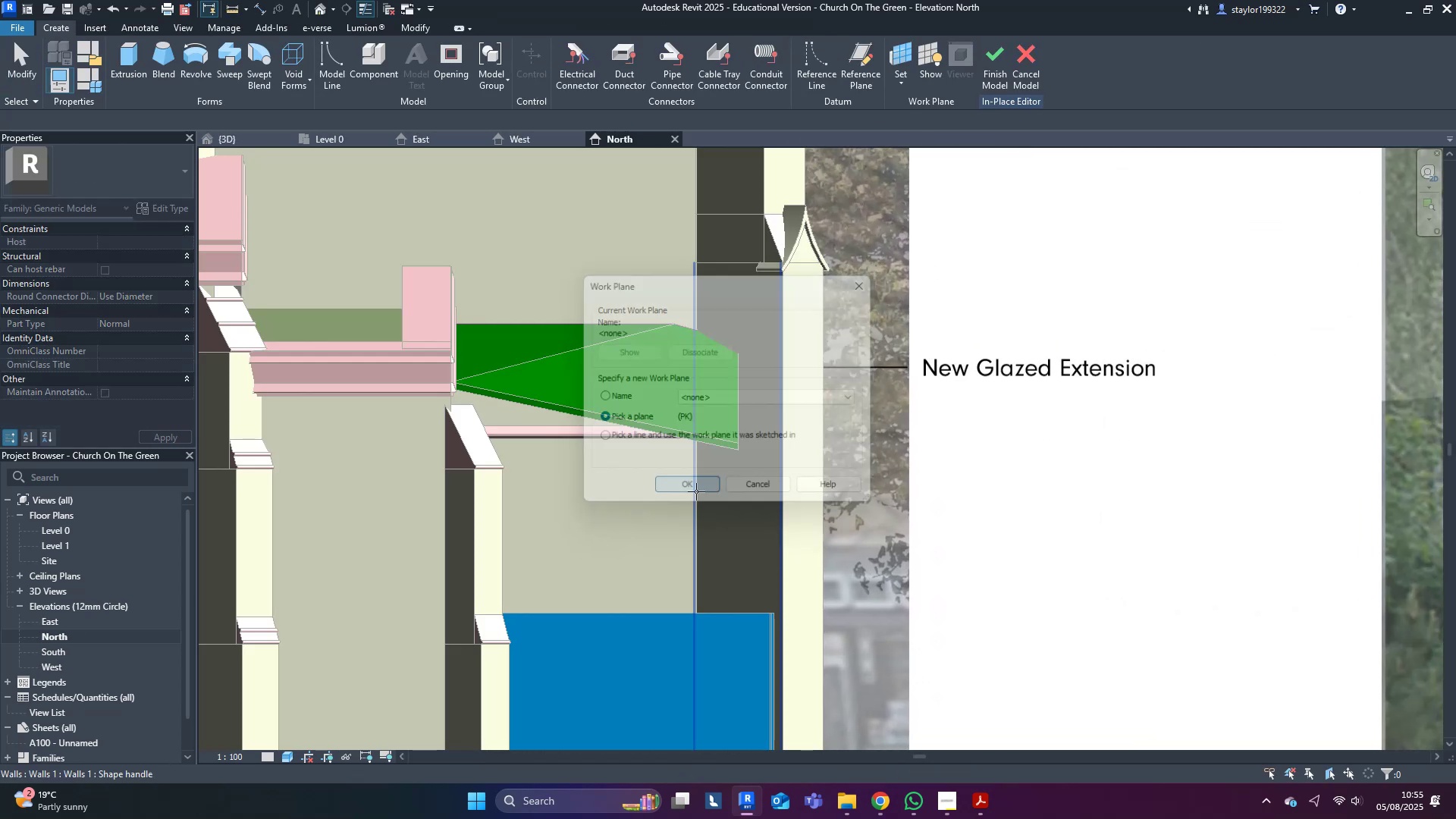 
scroll: coordinate [699, 448], scroll_direction: up, amount: 6.0
 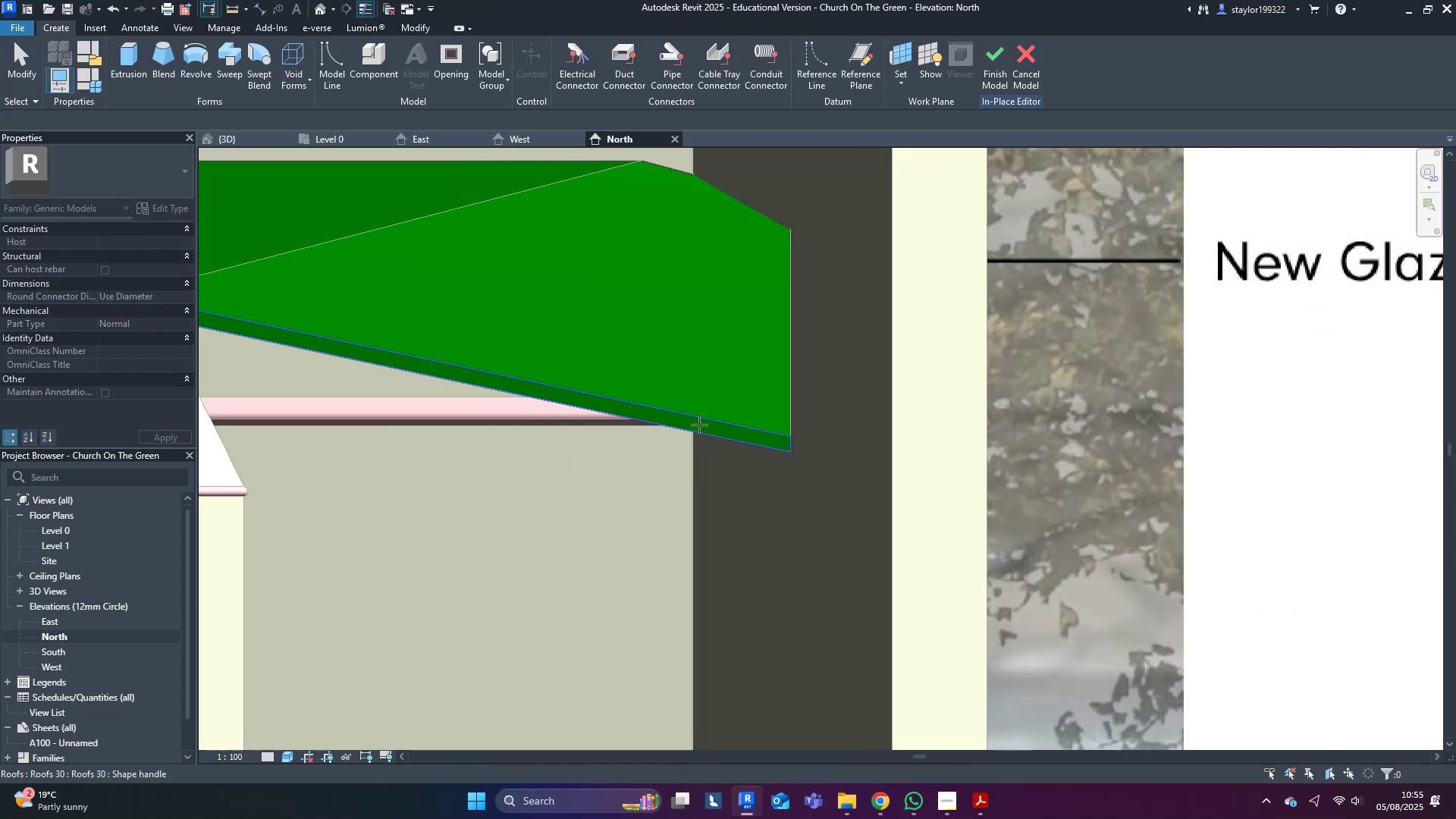 
left_click([699, 425])
 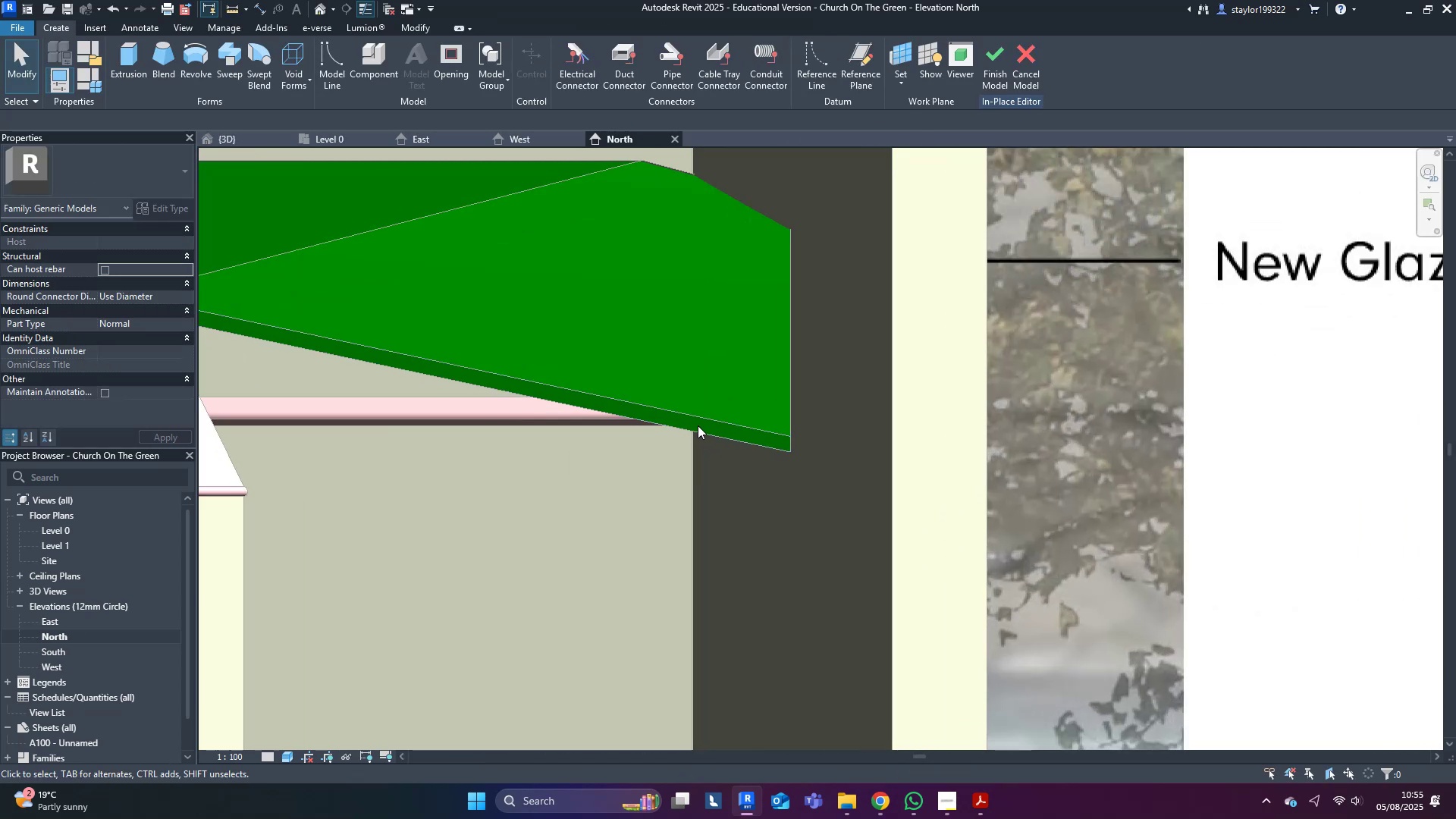 
scroll: coordinate [696, 428], scroll_direction: down, amount: 3.0
 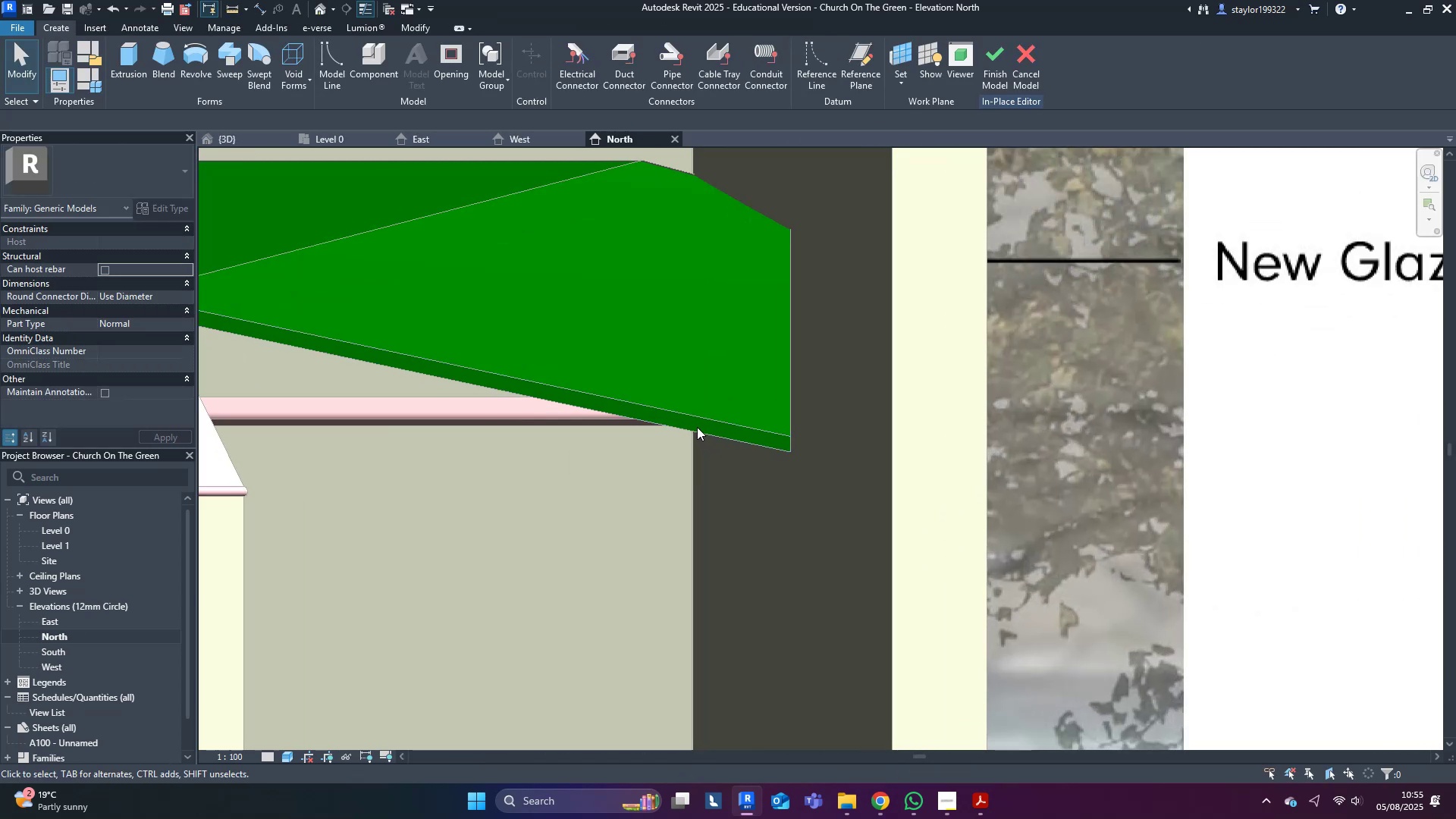 
type(wfsd)
 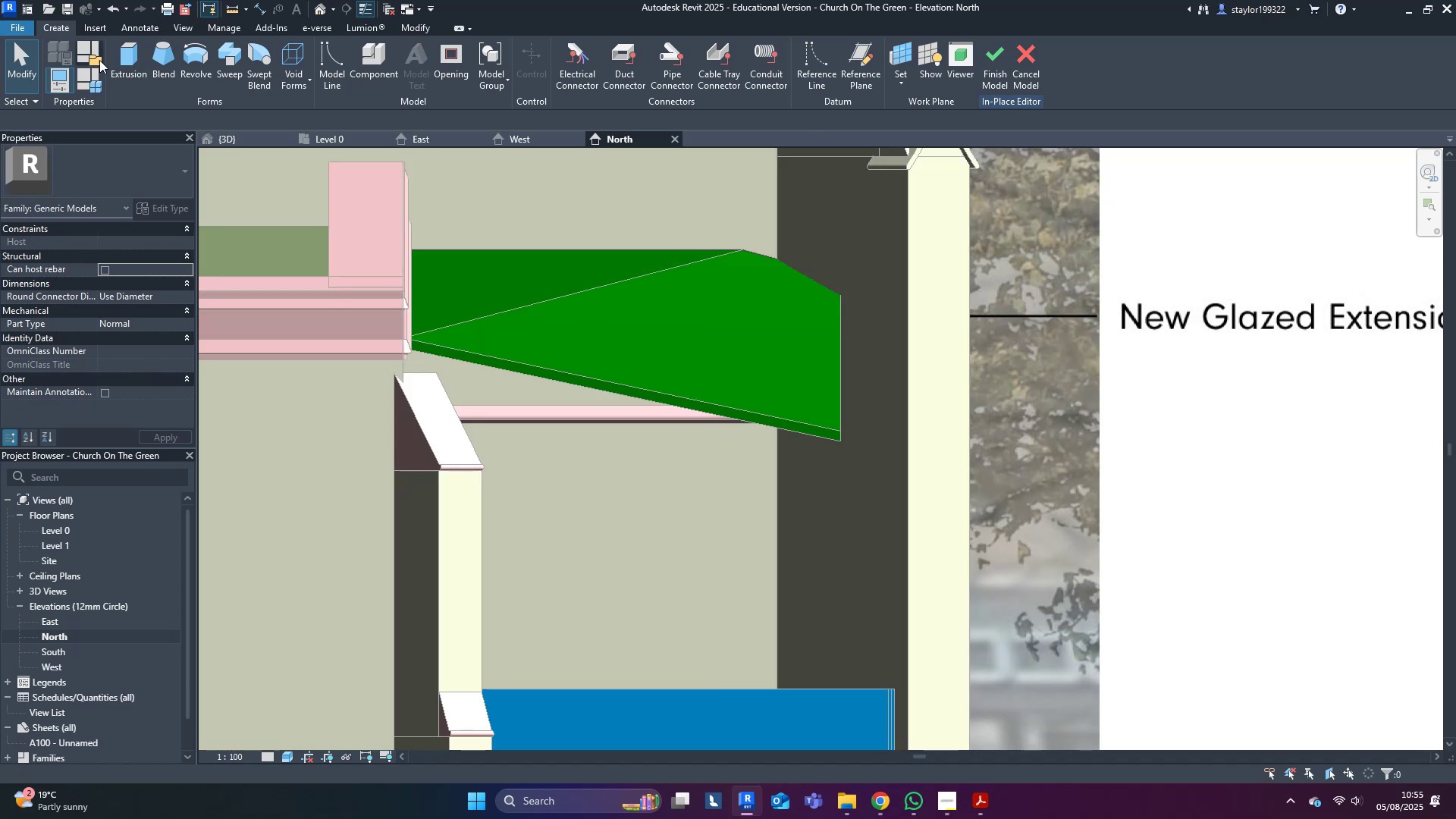 
left_click([121, 57])
 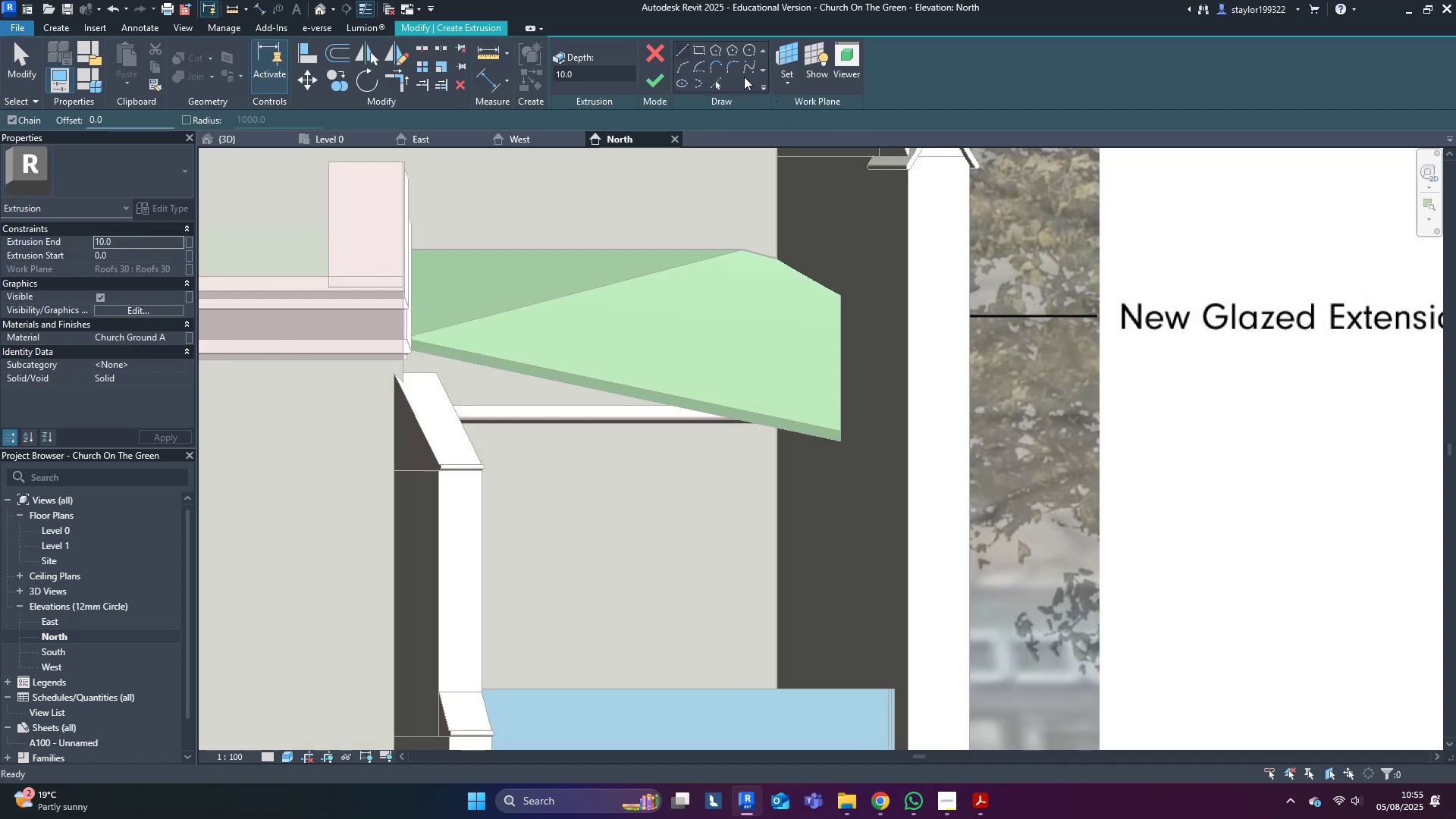 
left_click([717, 89])
 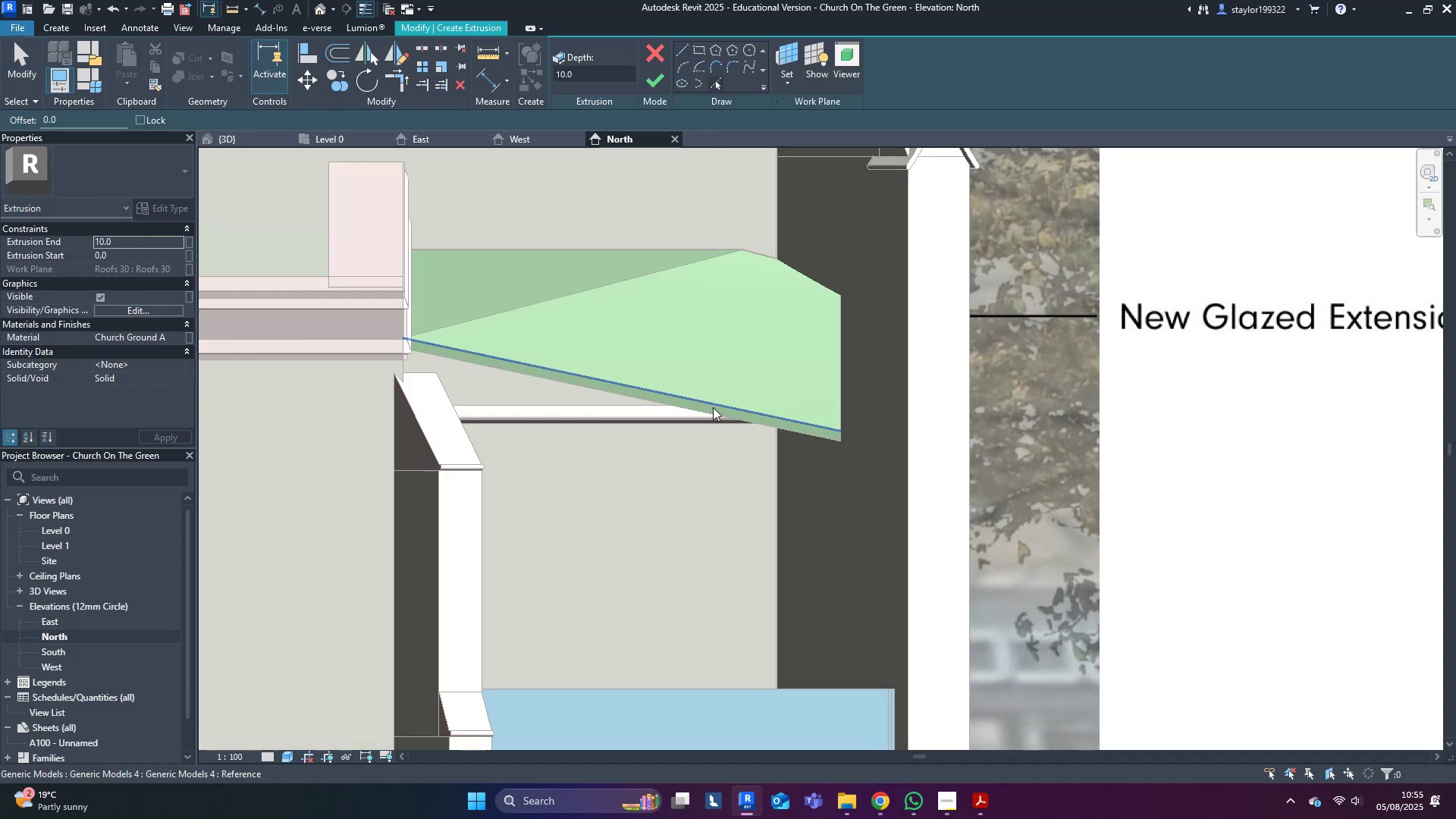 
left_click([713, 416])
 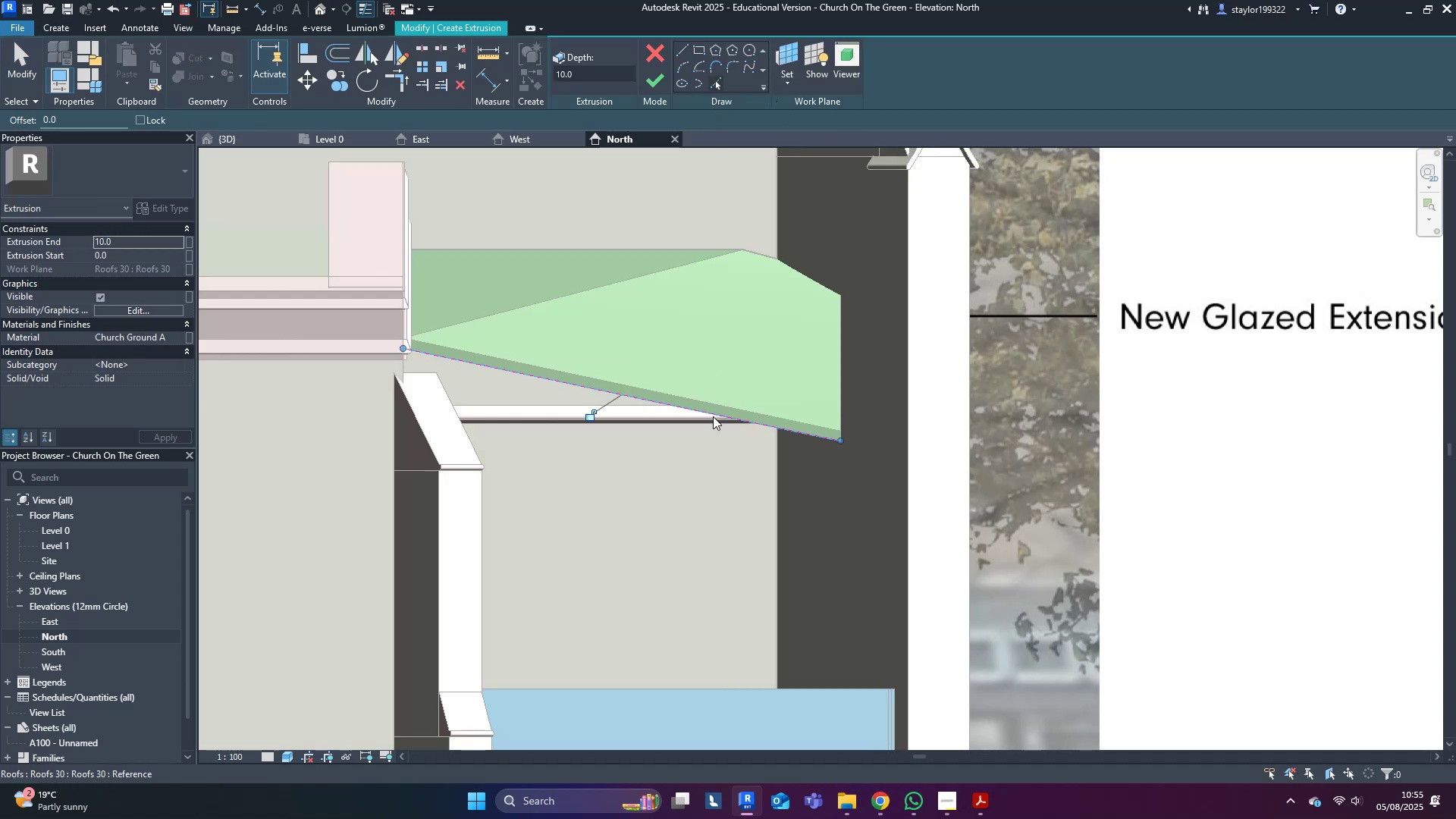 
type(wfsd)
 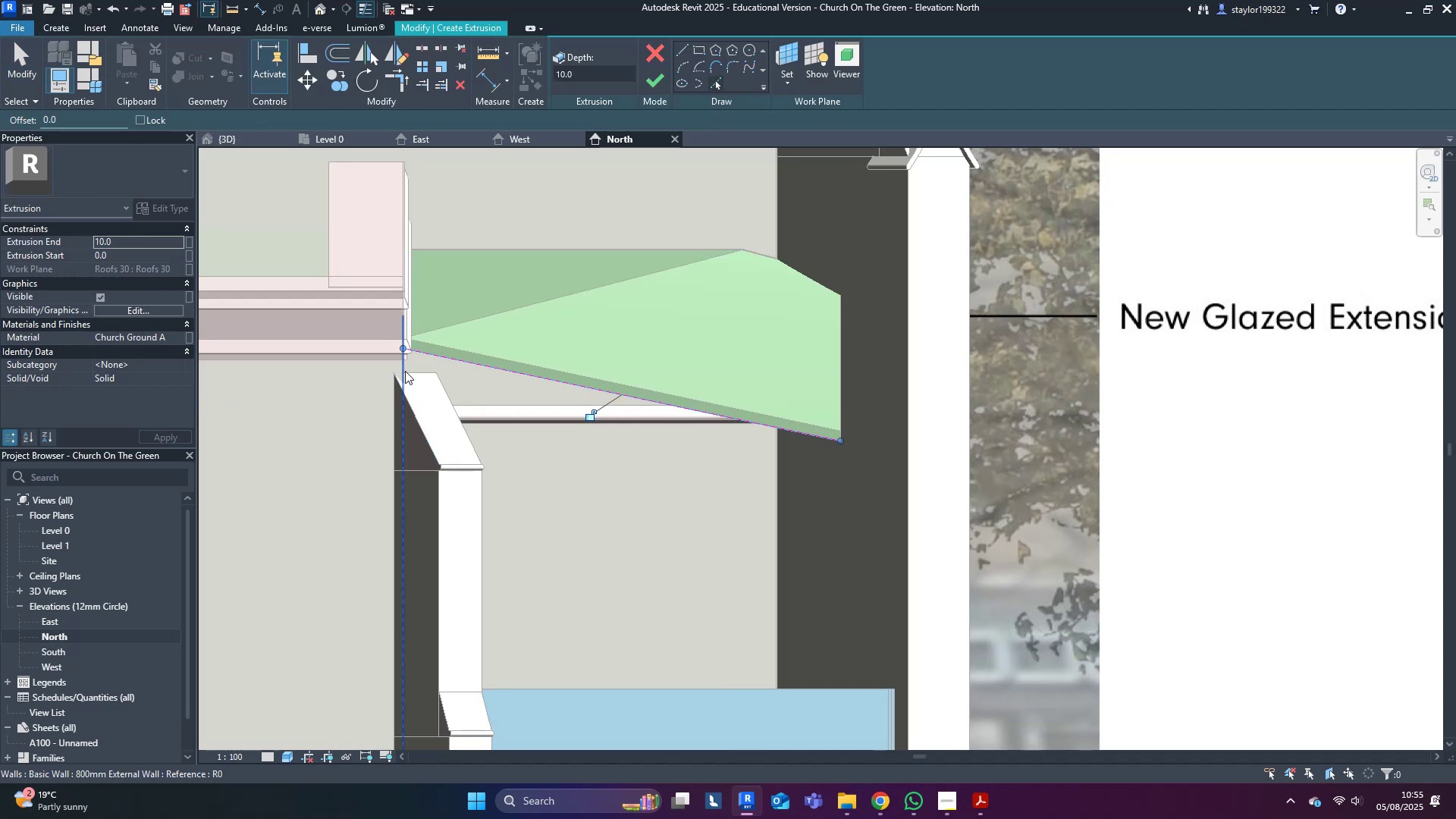 
left_click([405, 370])
 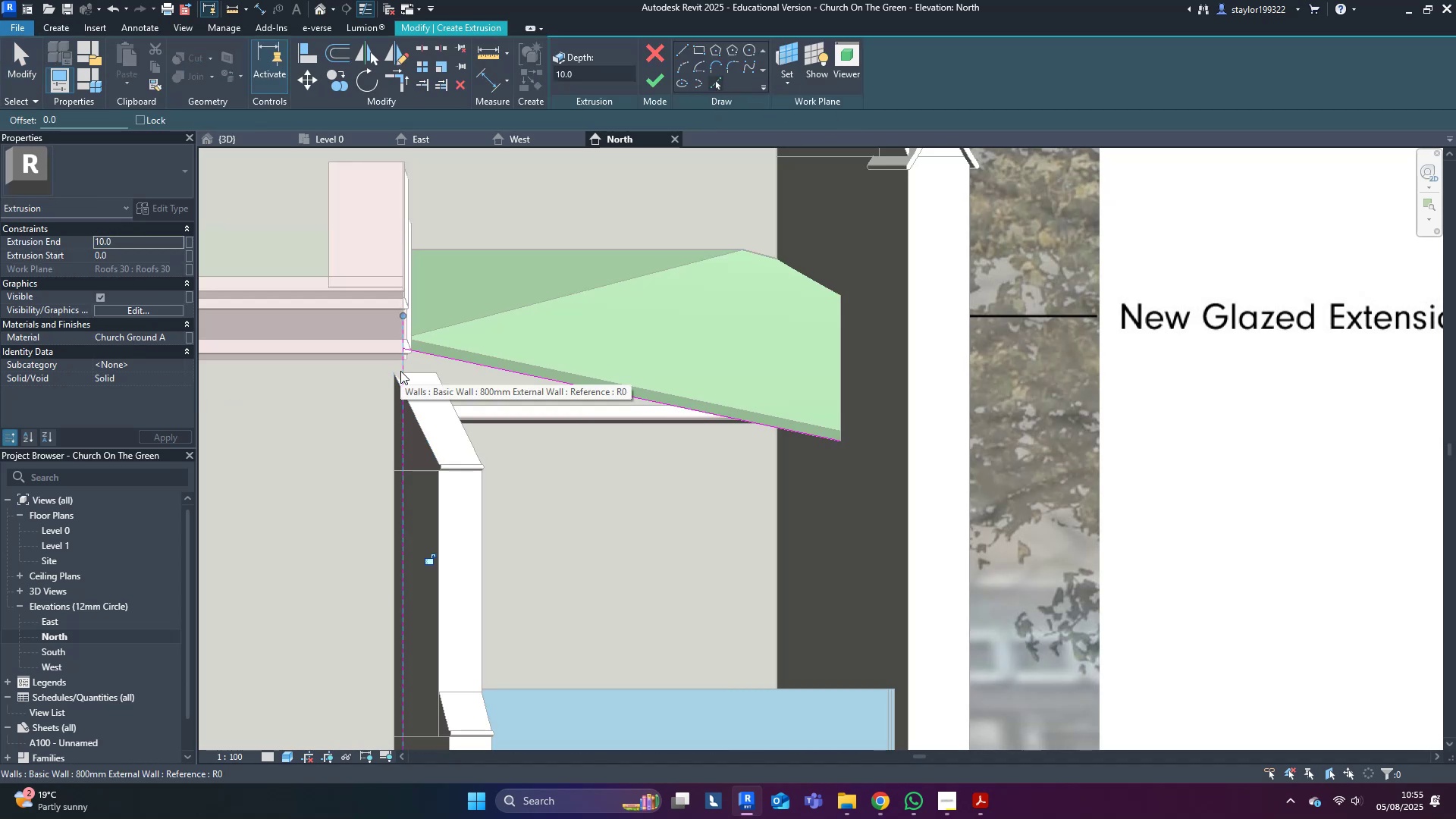 
type(wfsd)
 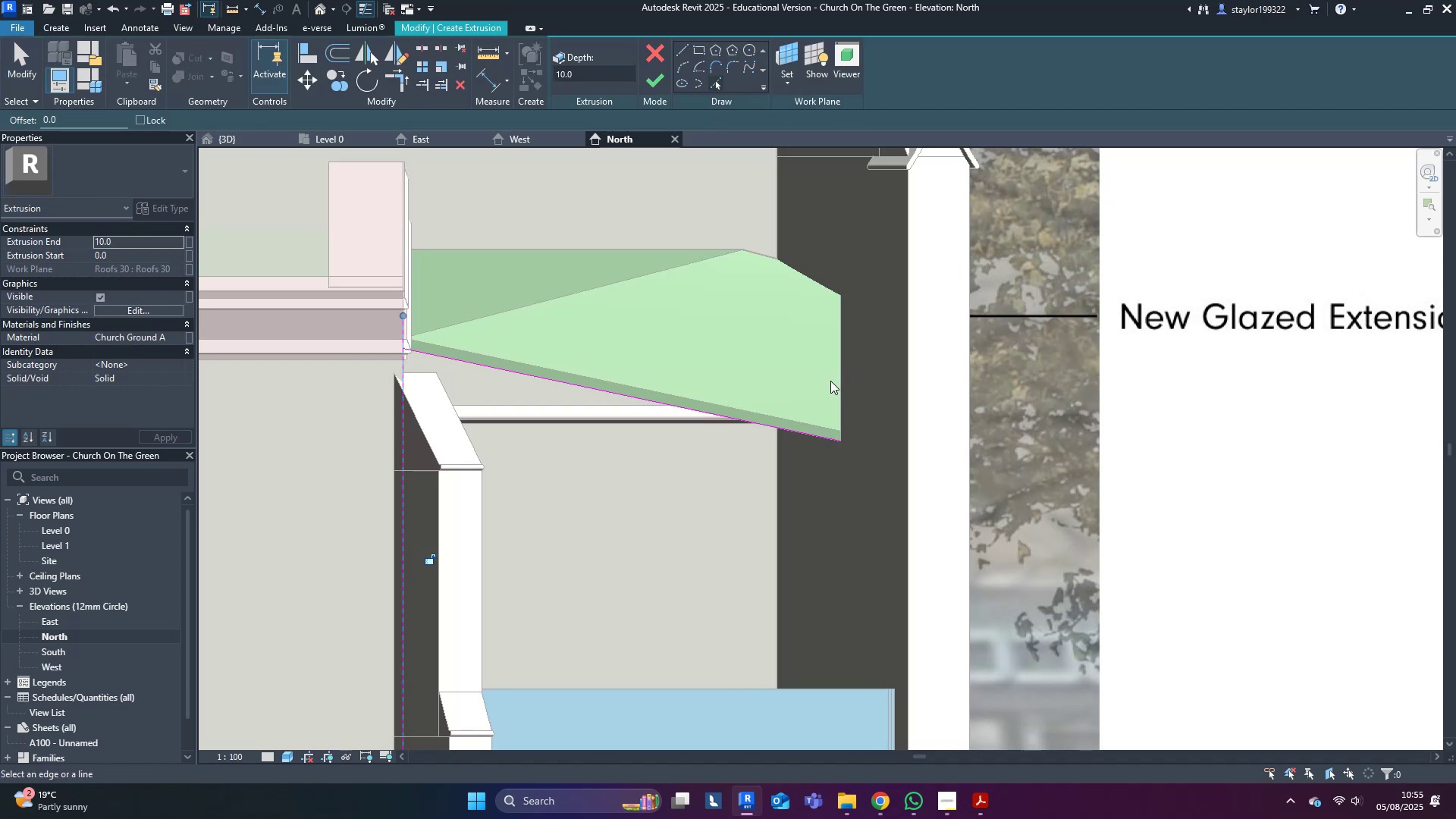 
left_click([839, 378])
 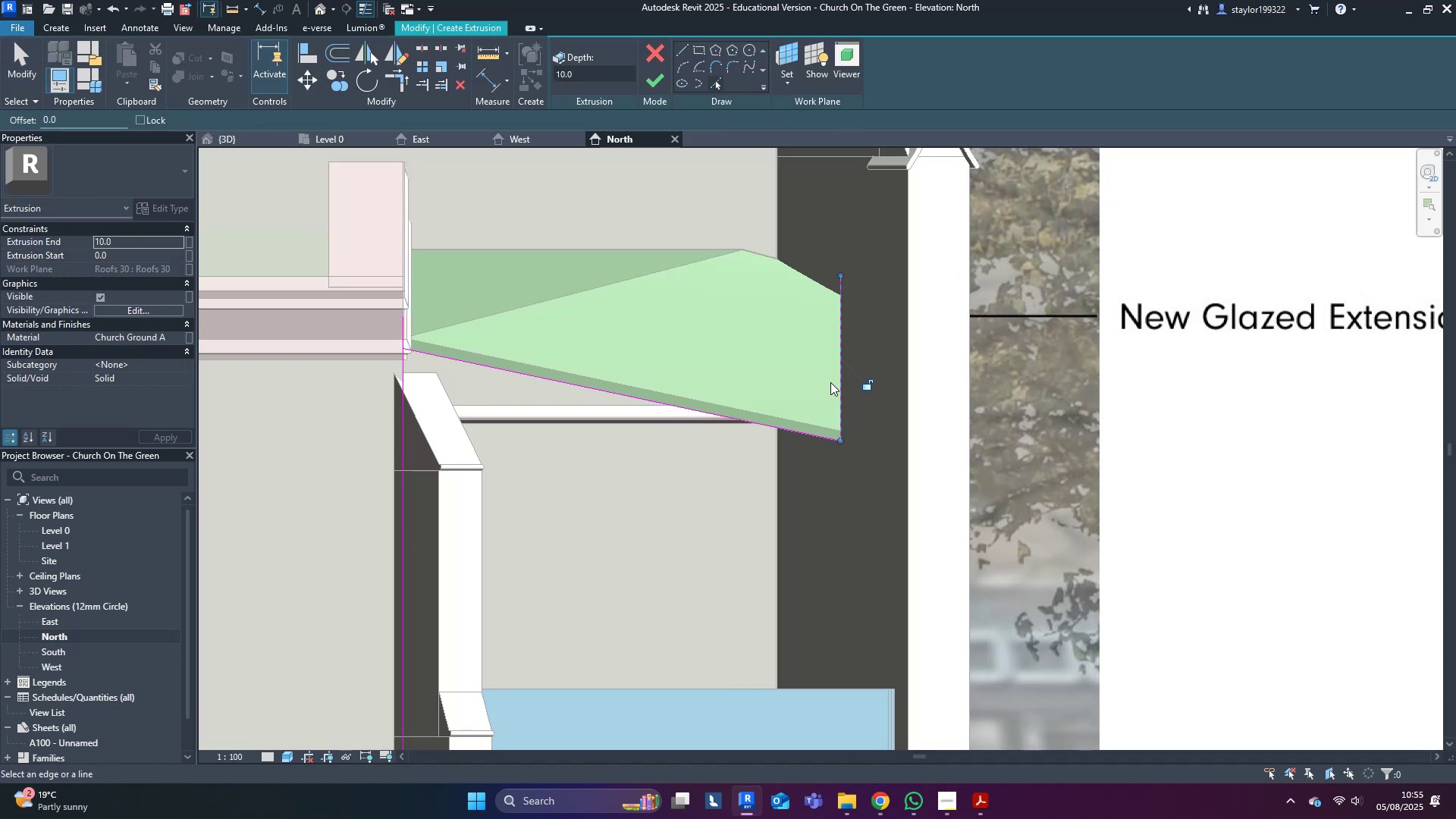 
scroll: coordinate [816, 405], scroll_direction: down, amount: 6.0
 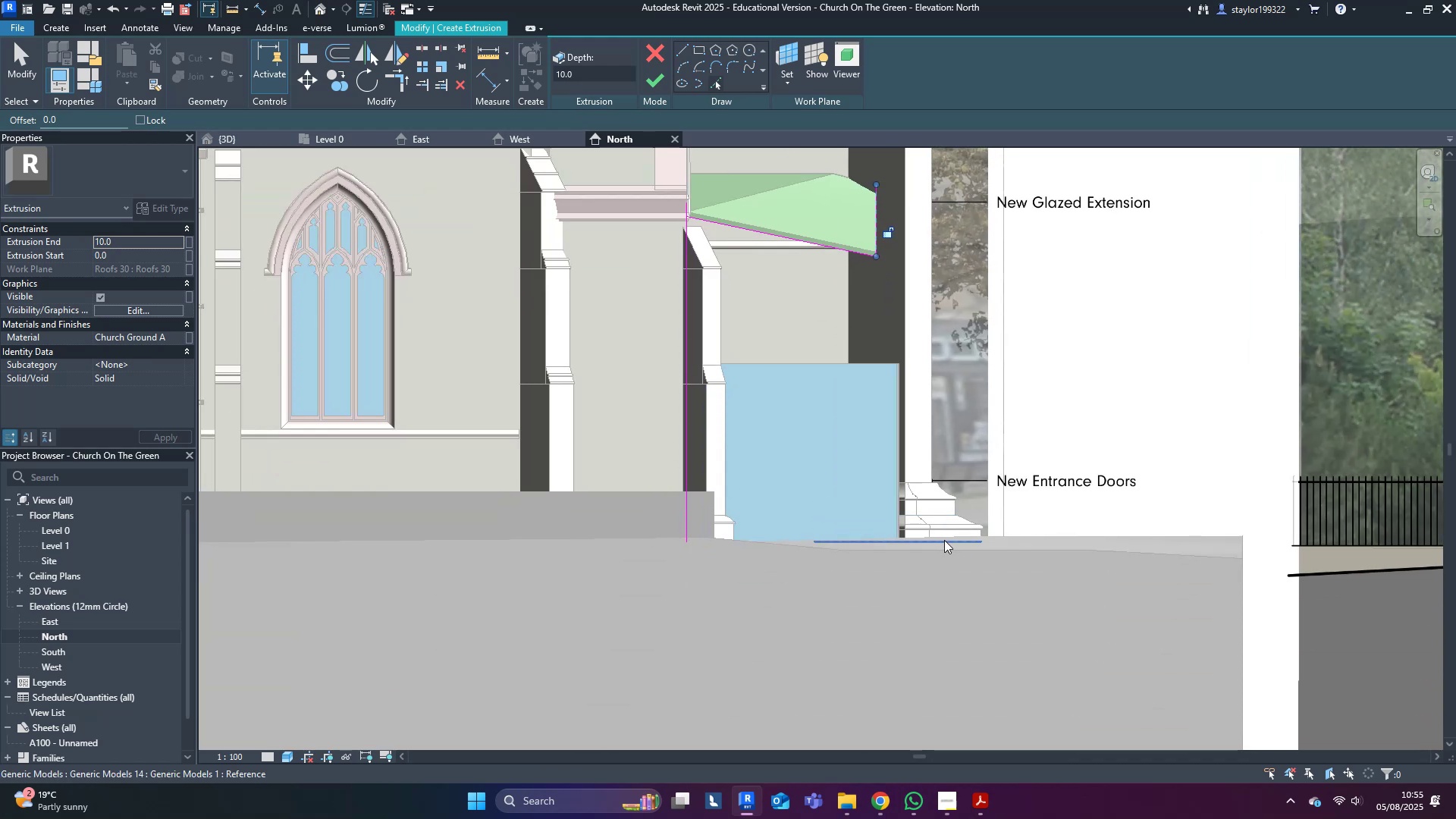 
type(wf)
 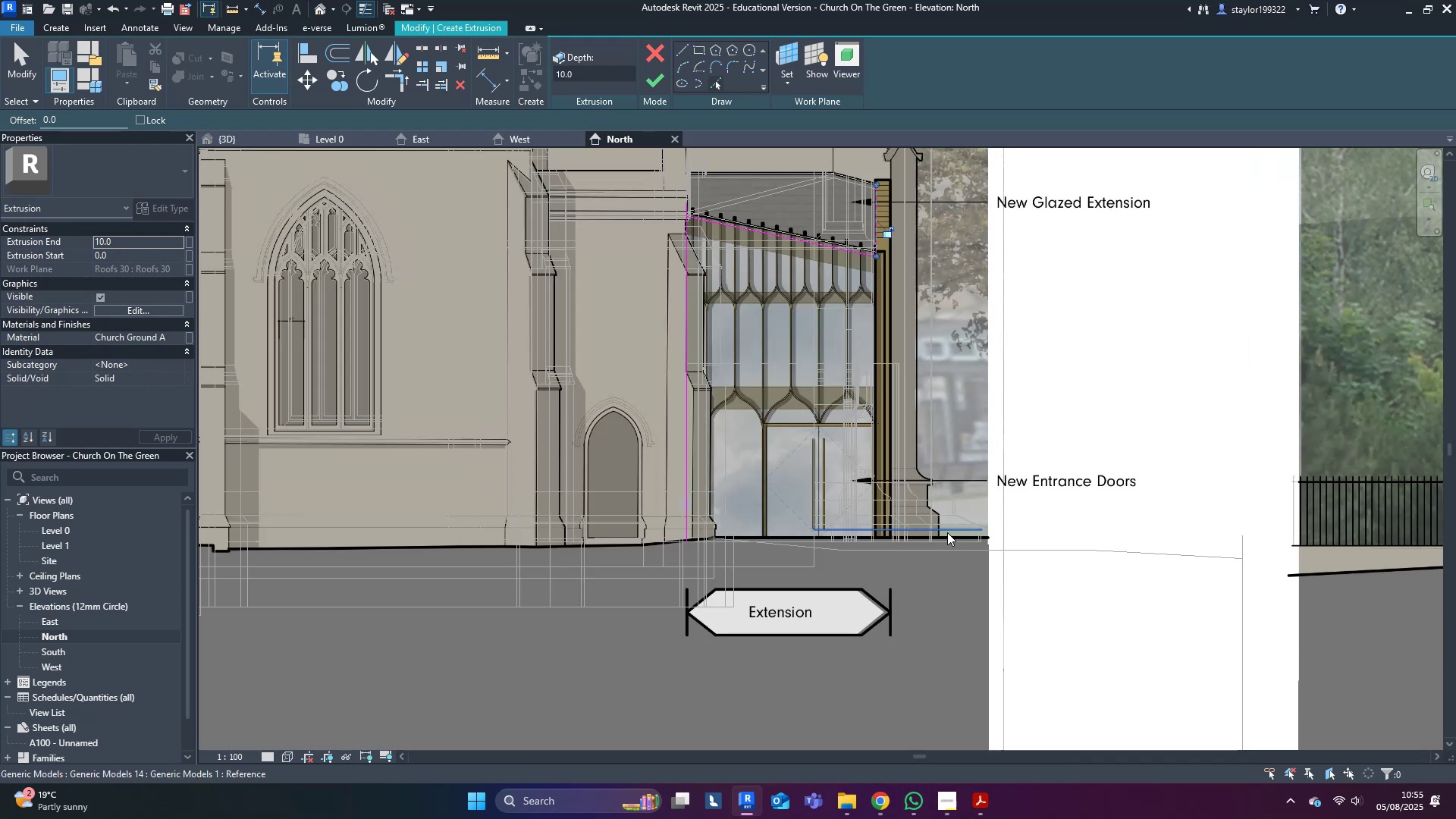 
scroll: coordinate [912, 536], scroll_direction: up, amount: 5.0
 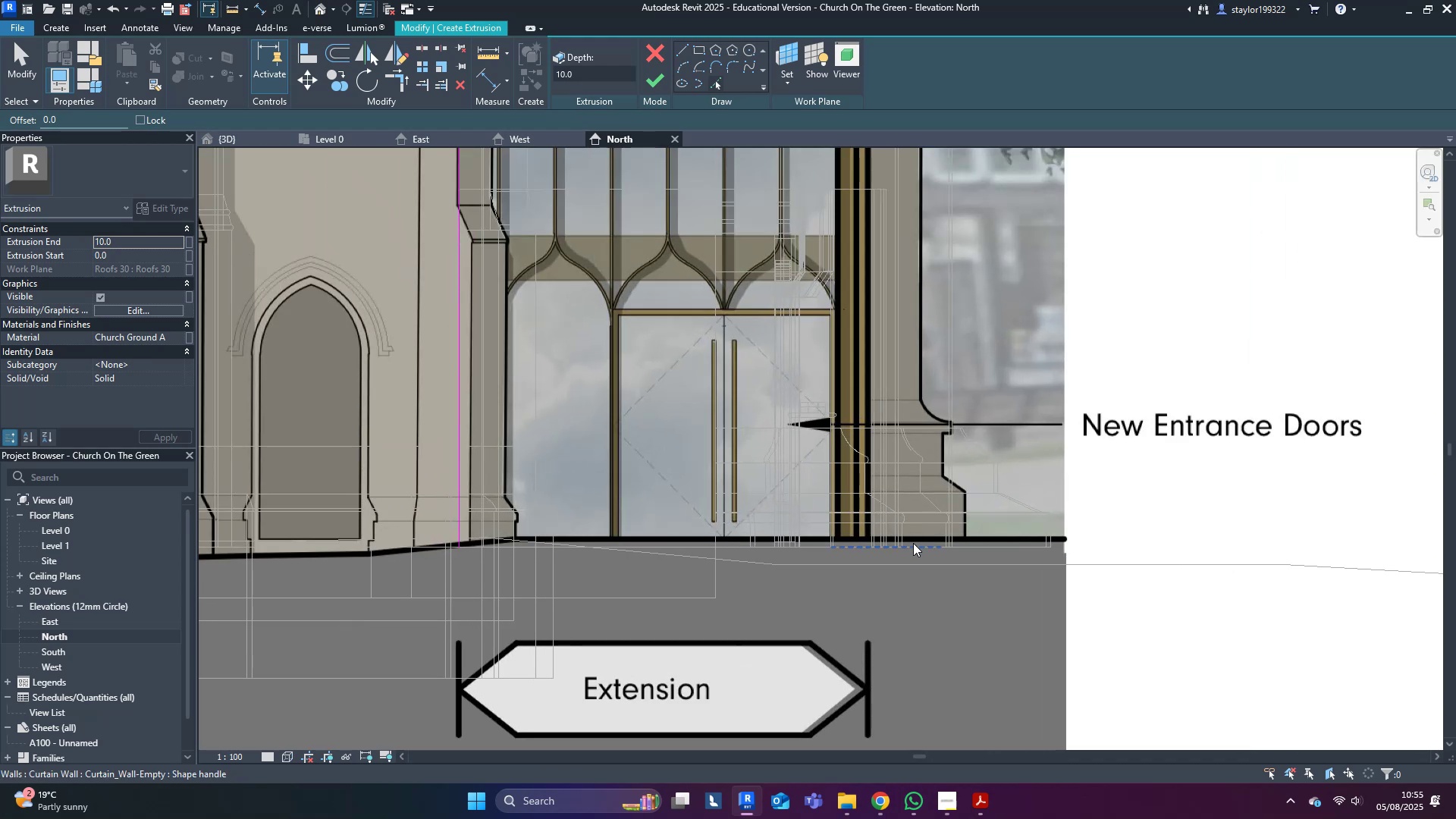 
left_click([913, 543])
 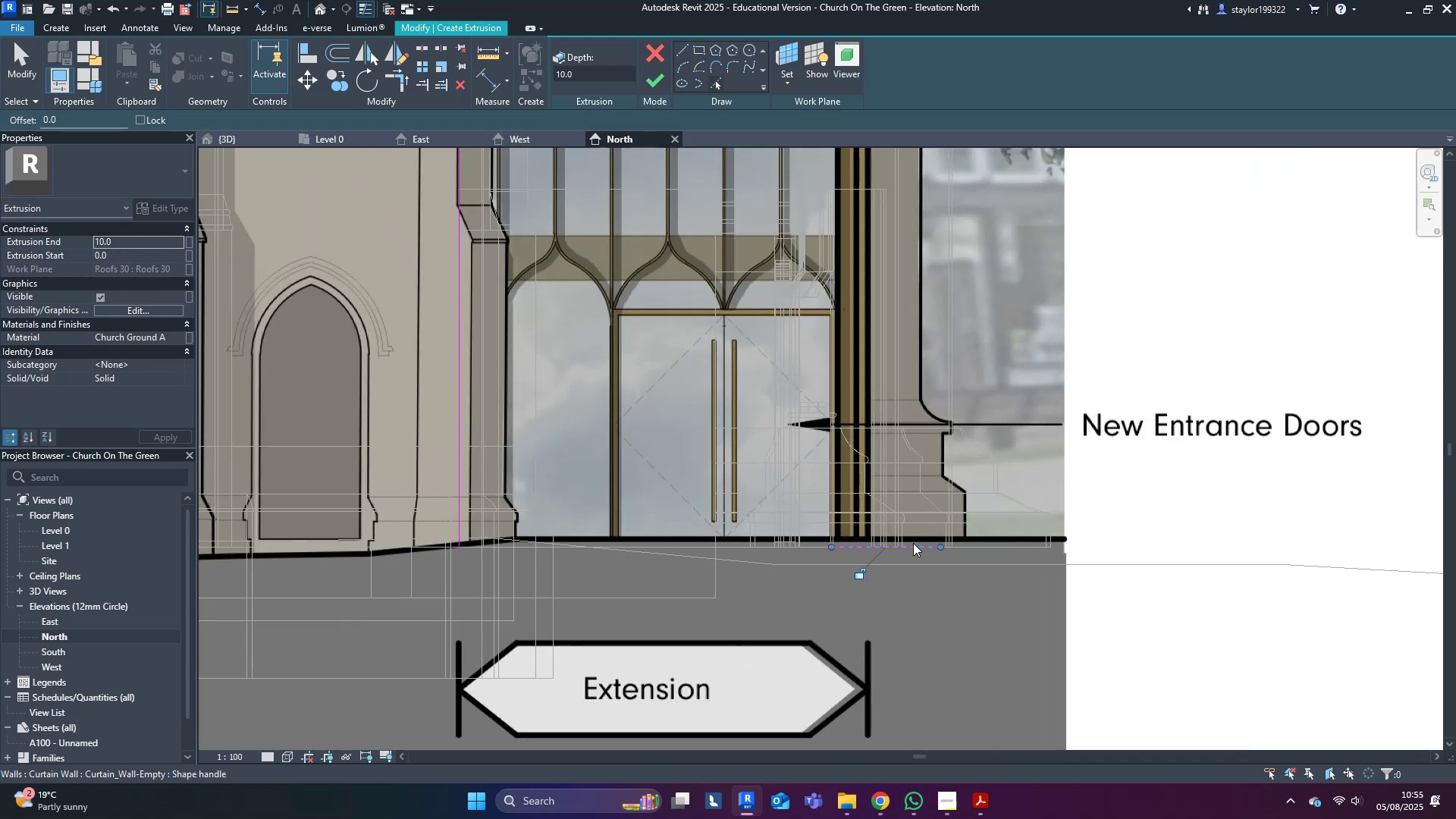 
type(sdtr)
 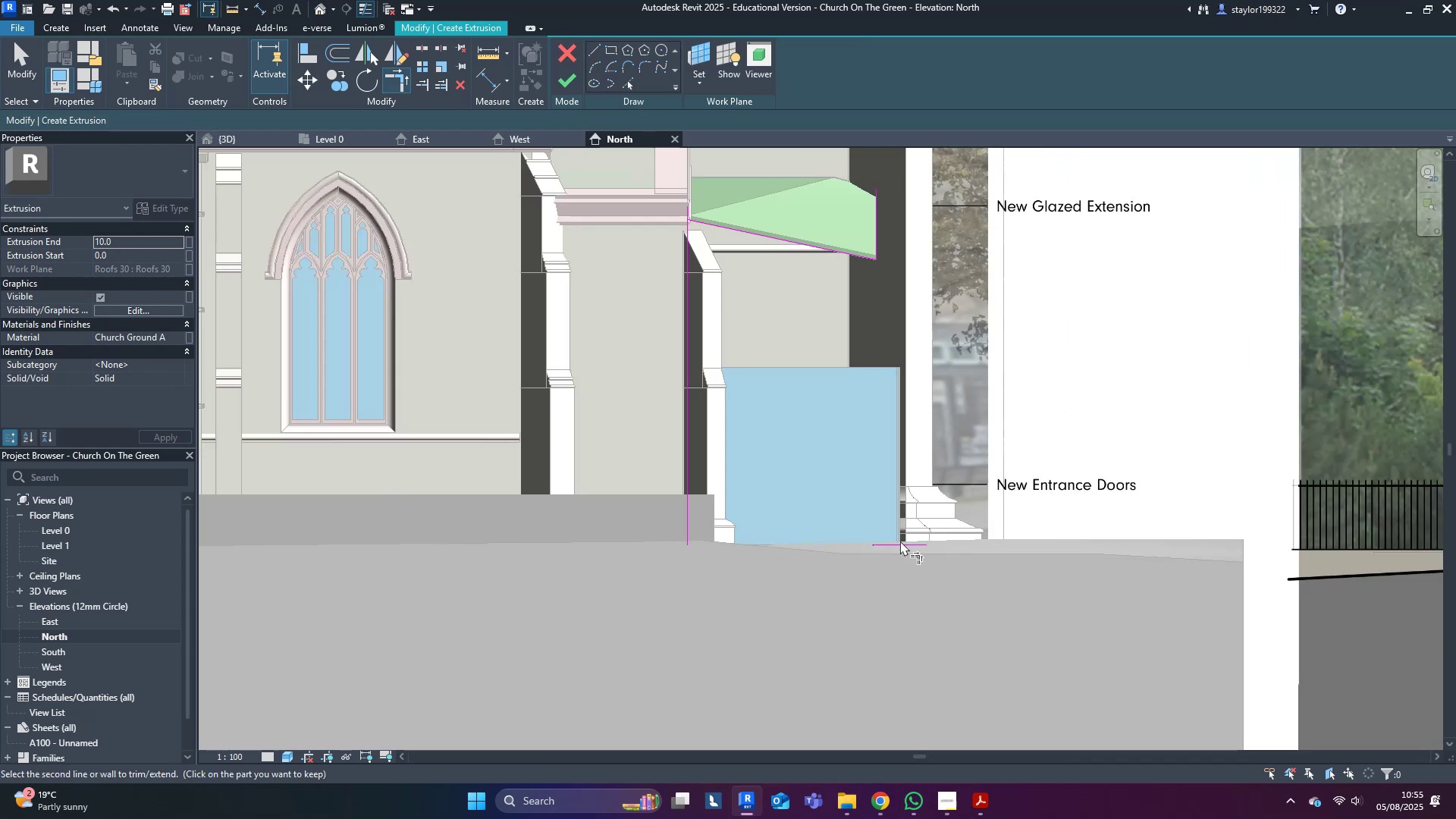 
scroll: coordinate [913, 544], scroll_direction: down, amount: 5.0
 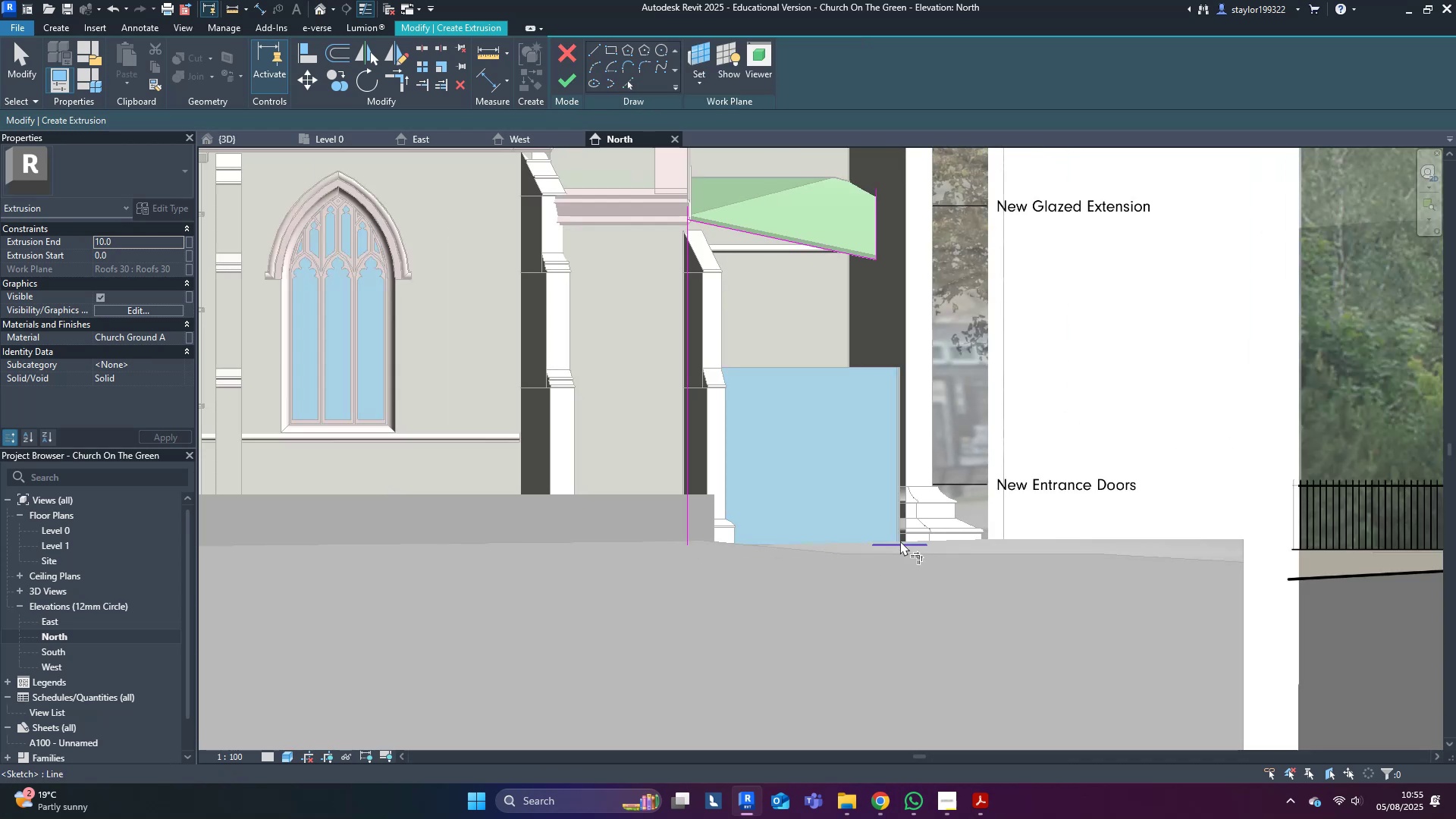 
left_click([900, 541])
 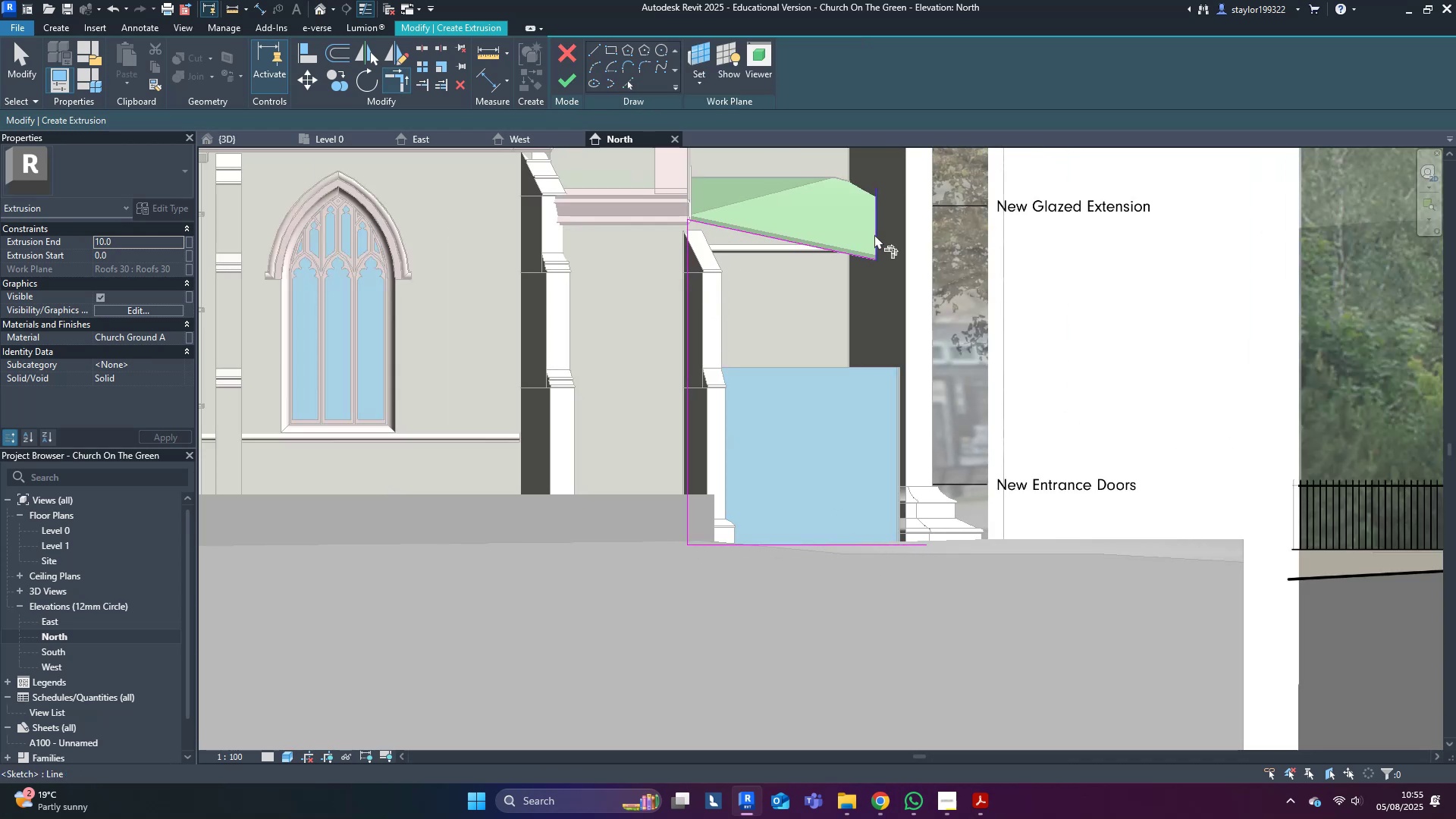 
left_click([836, 542])
 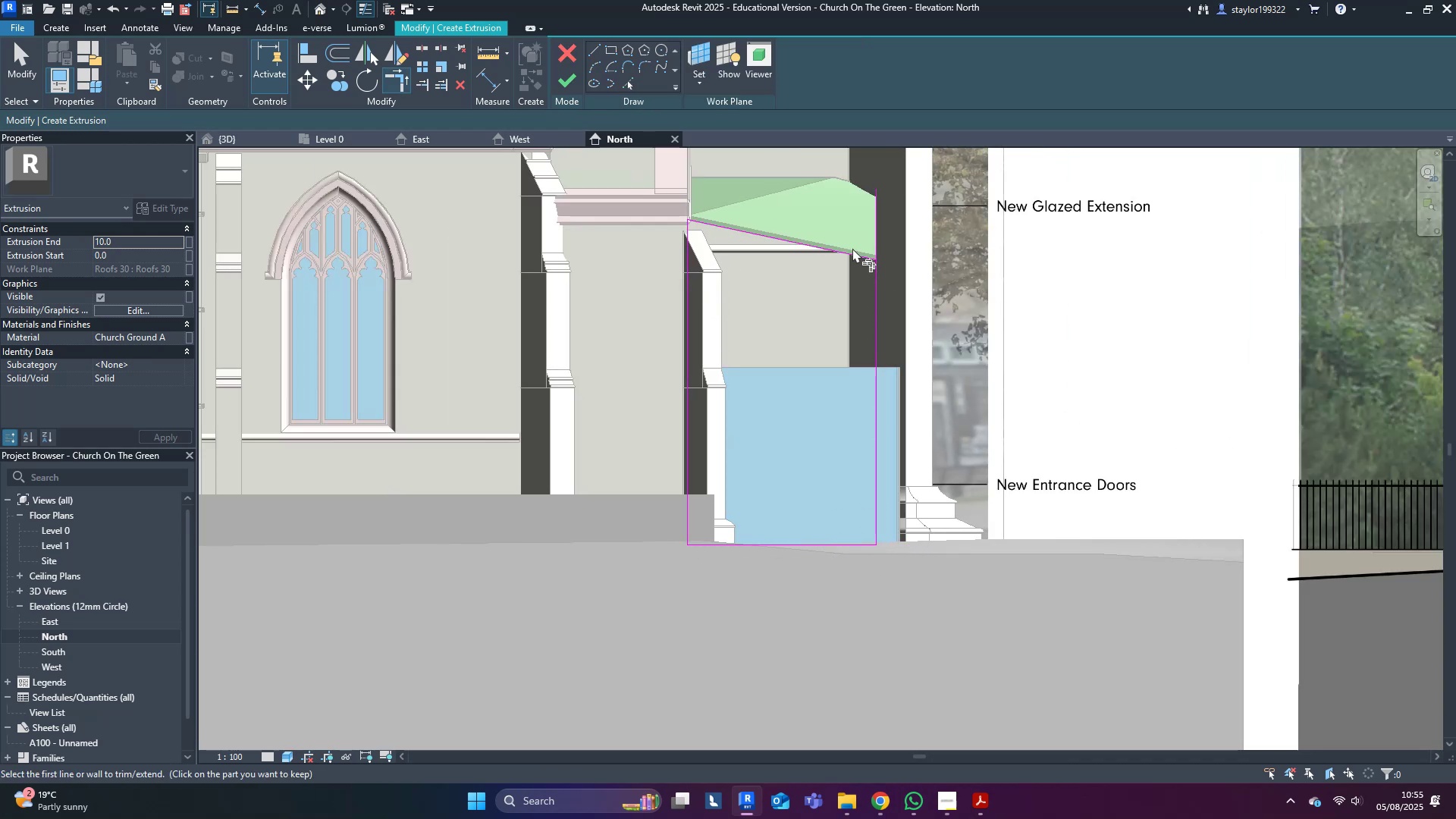 
triple_click([859, 258])
 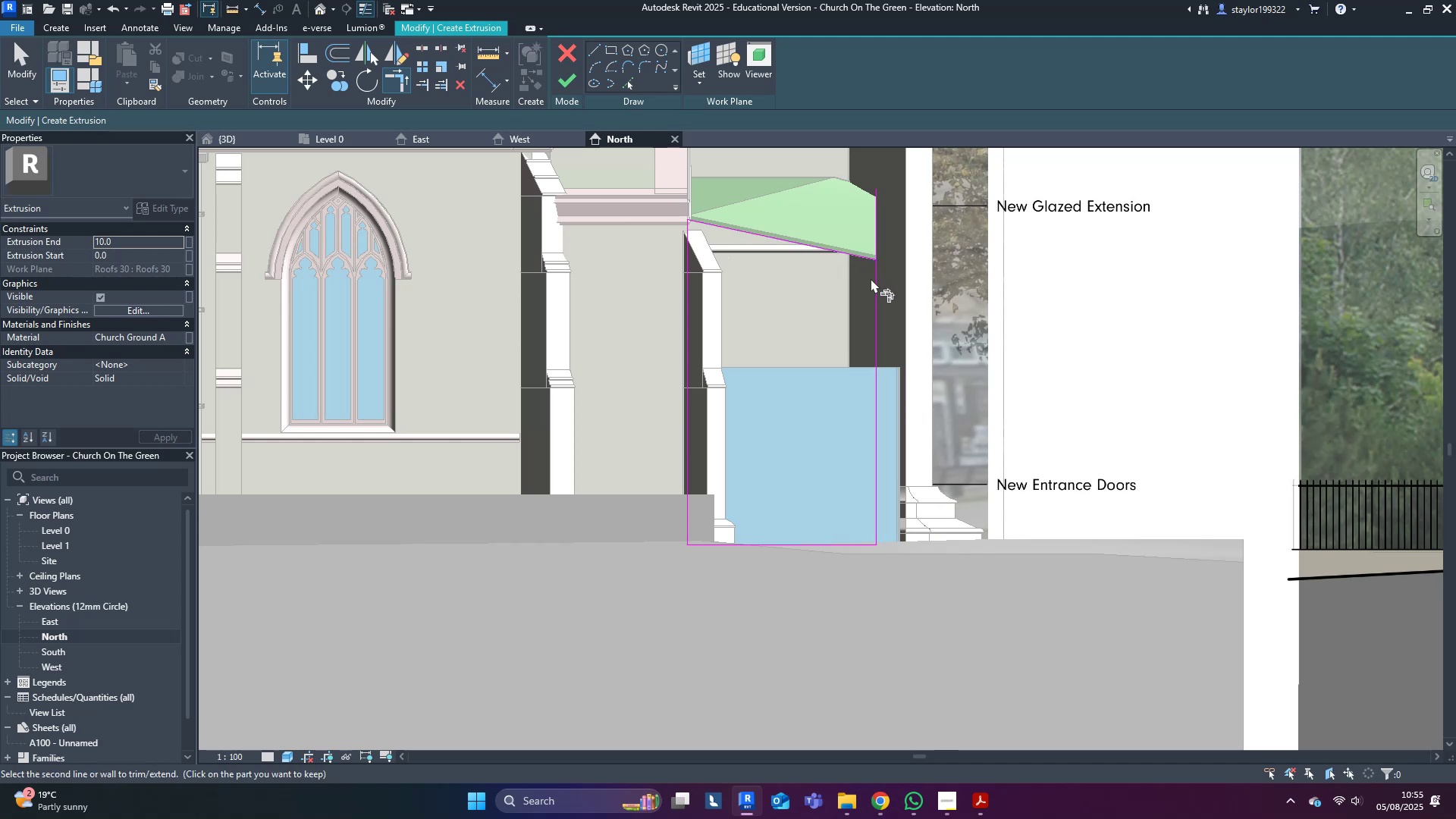 
triple_click([871, 278])
 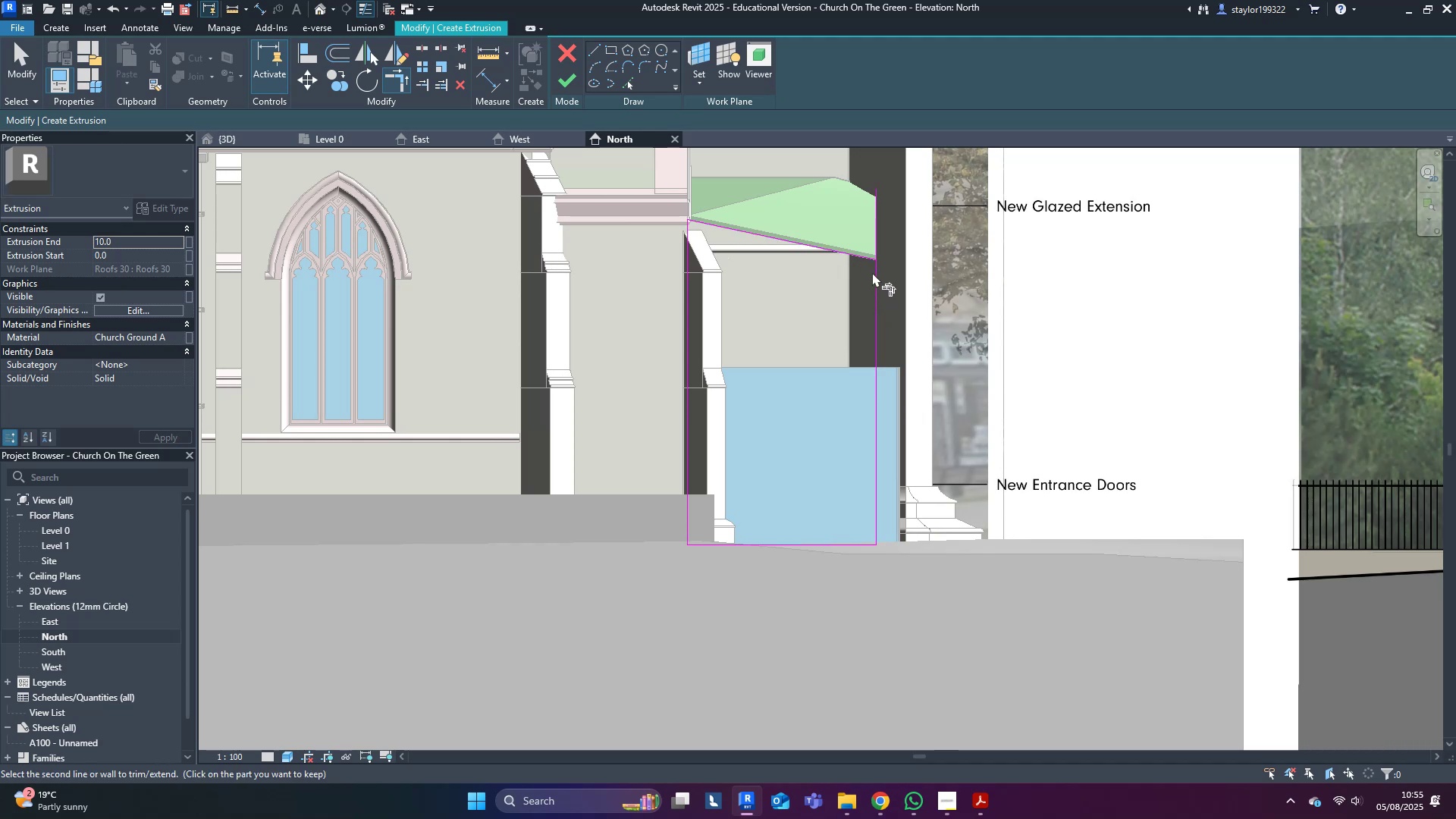 
triple_click([870, 266])
 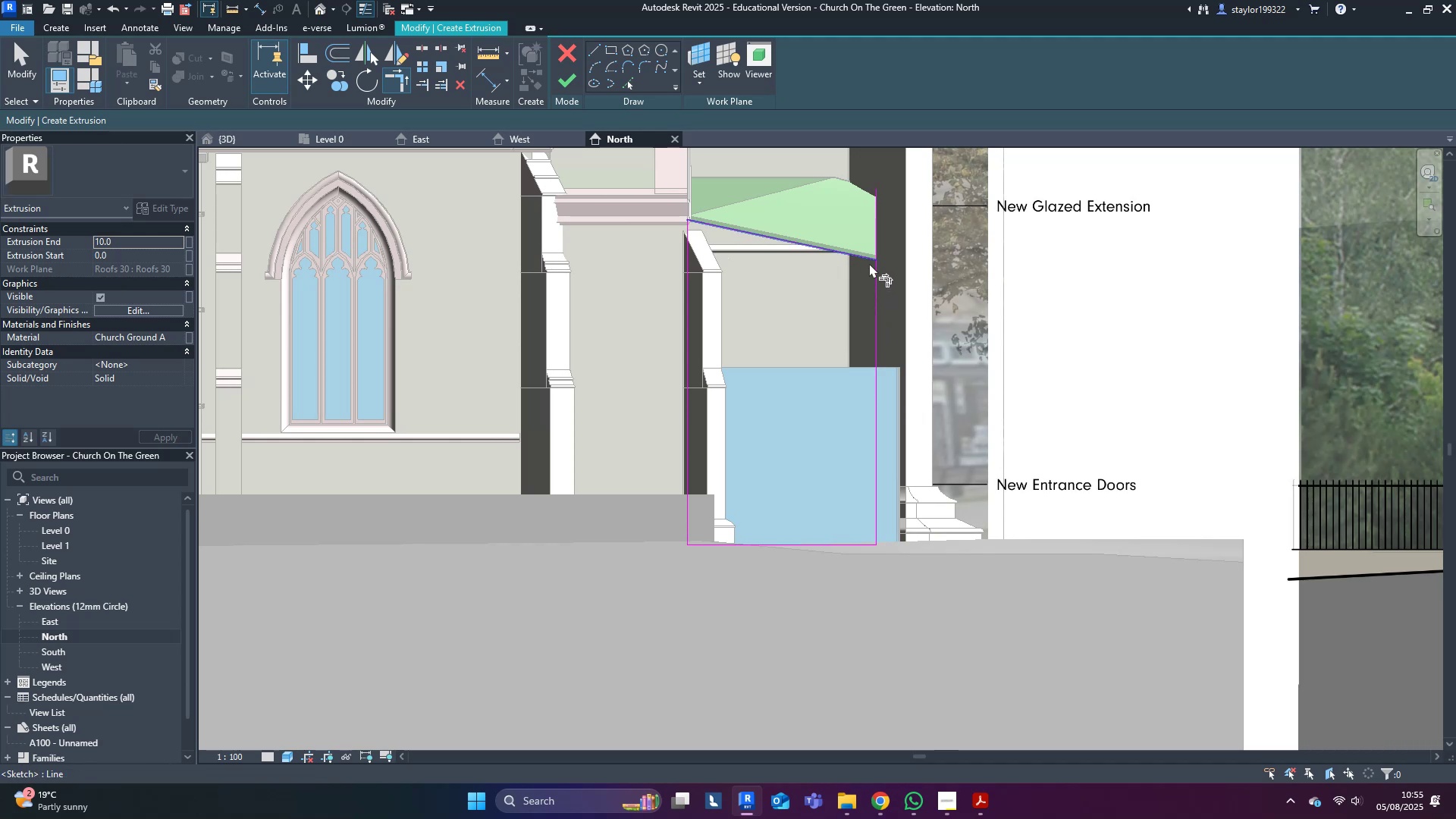 
triple_click([868, 261])
 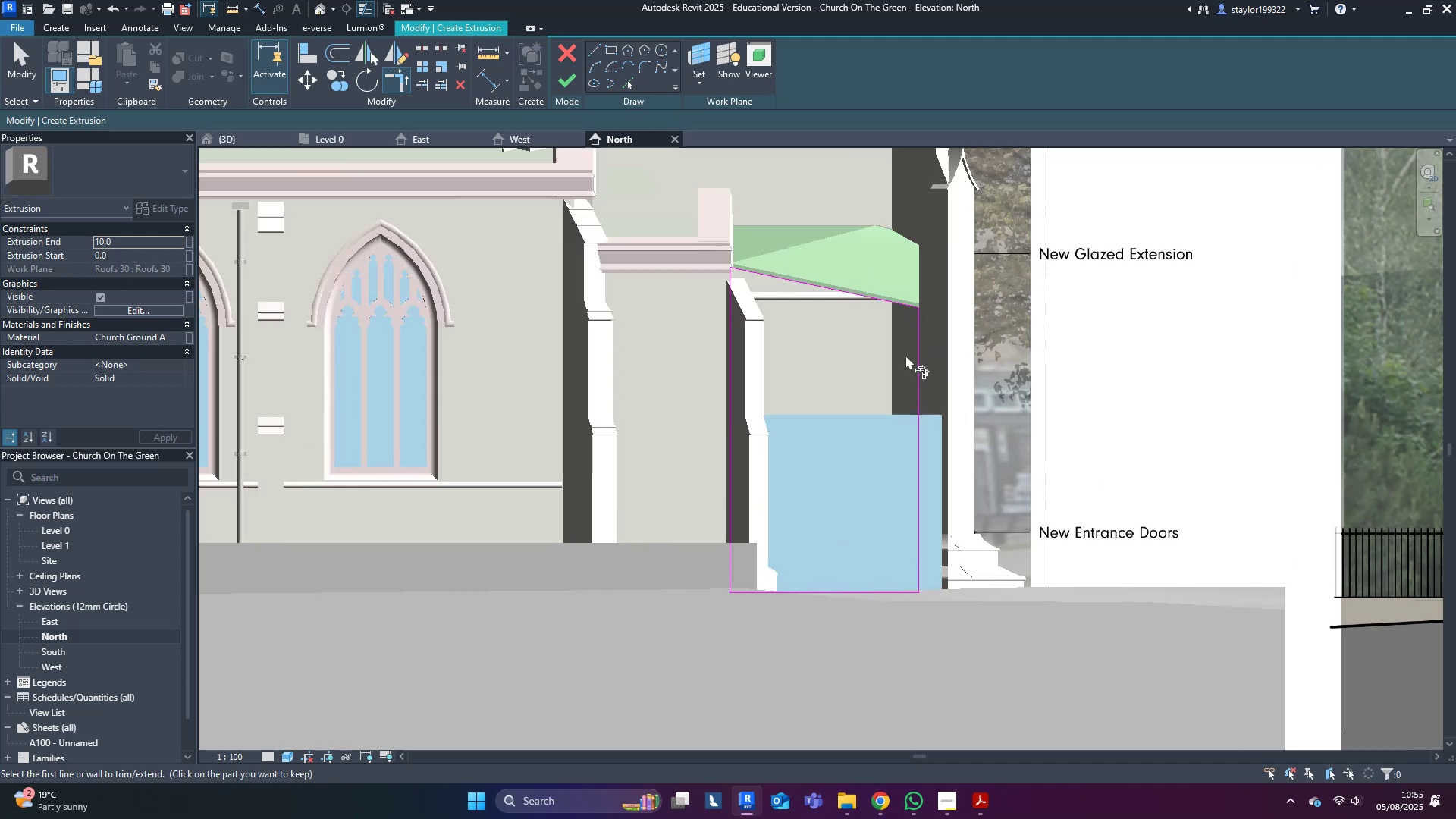 
type(dwf)
 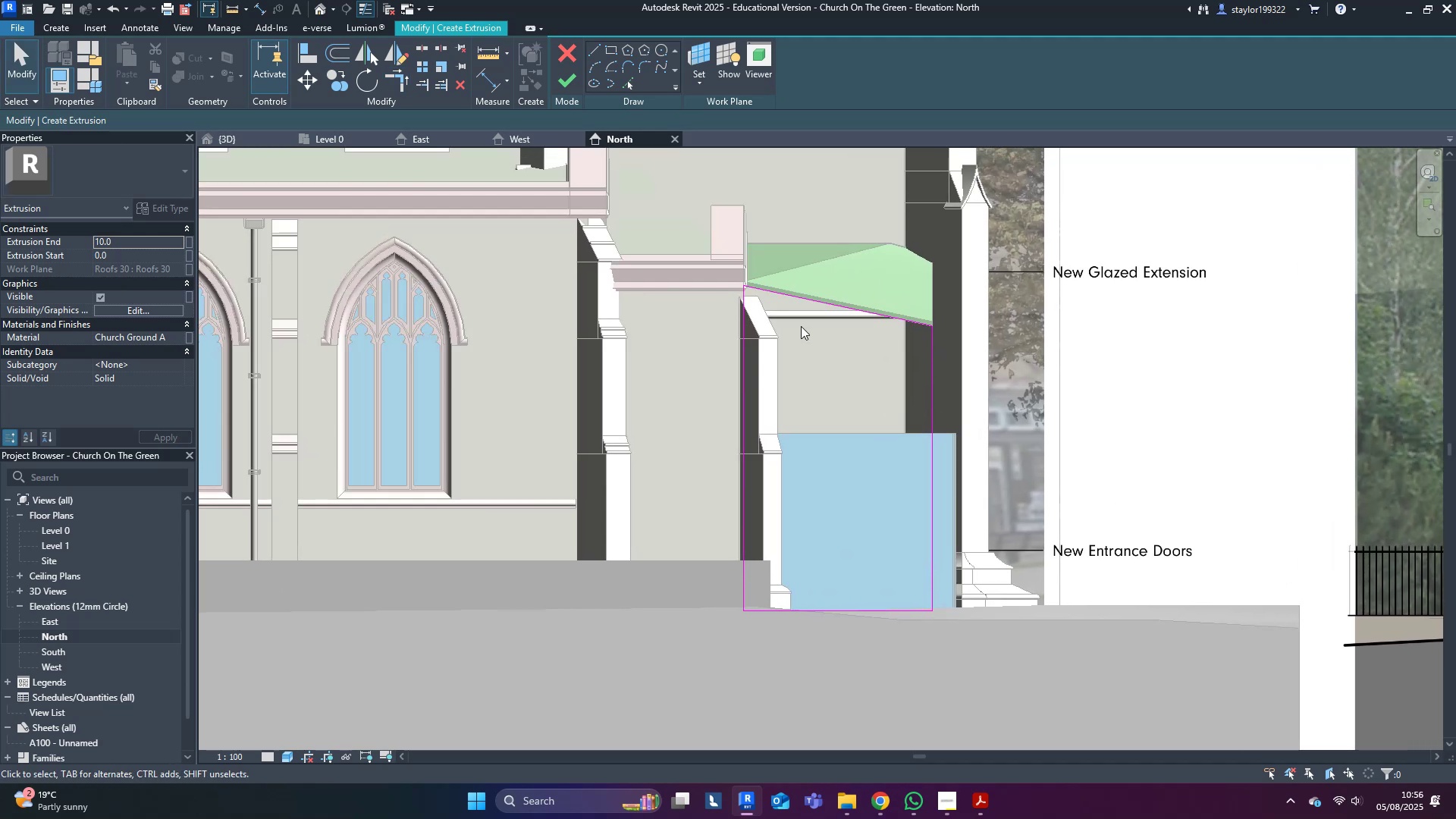 
left_click_drag(start_coordinate=[879, 377], to_coordinate=[878, 383])
 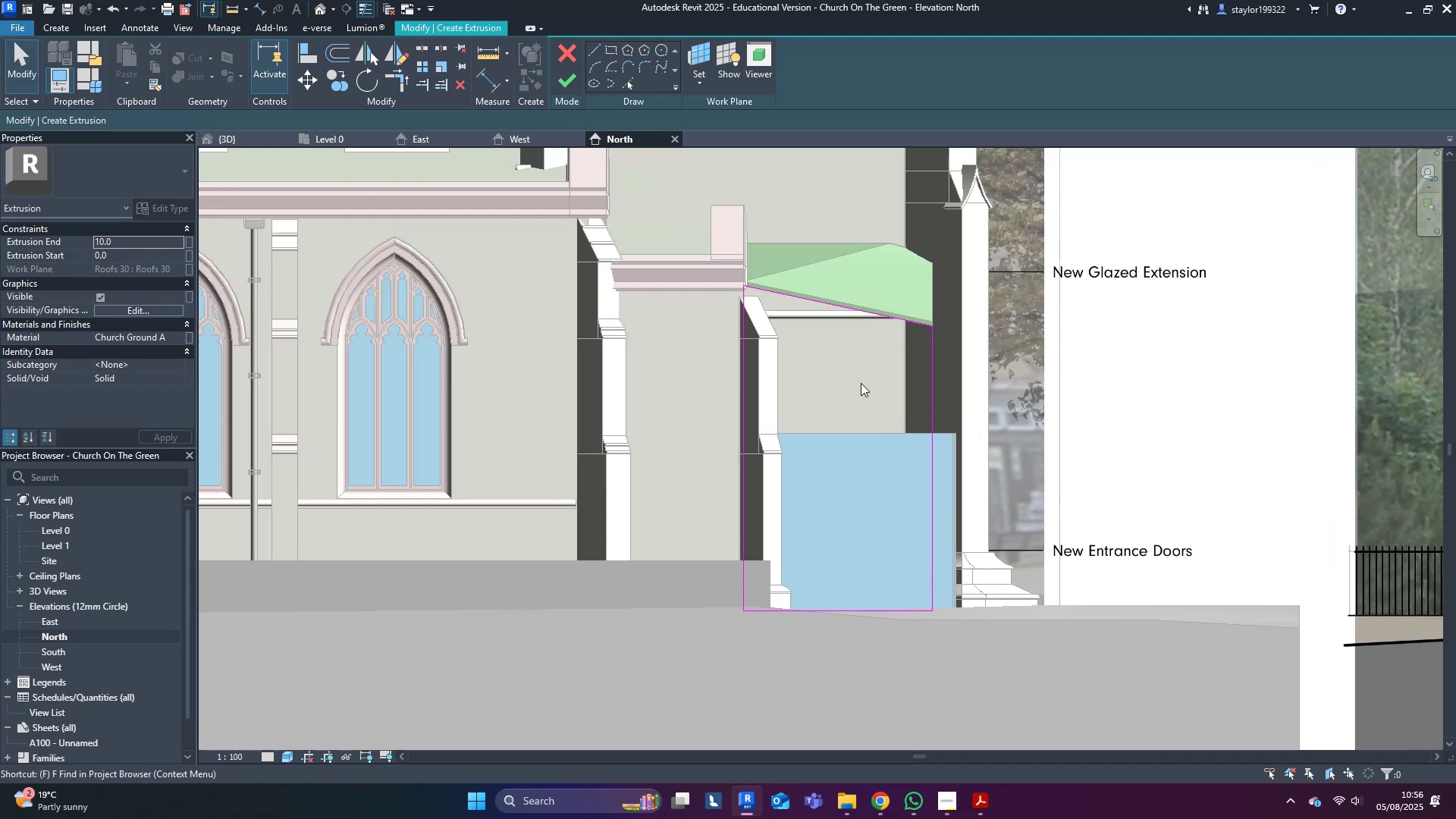 
double_click([802, 328])
 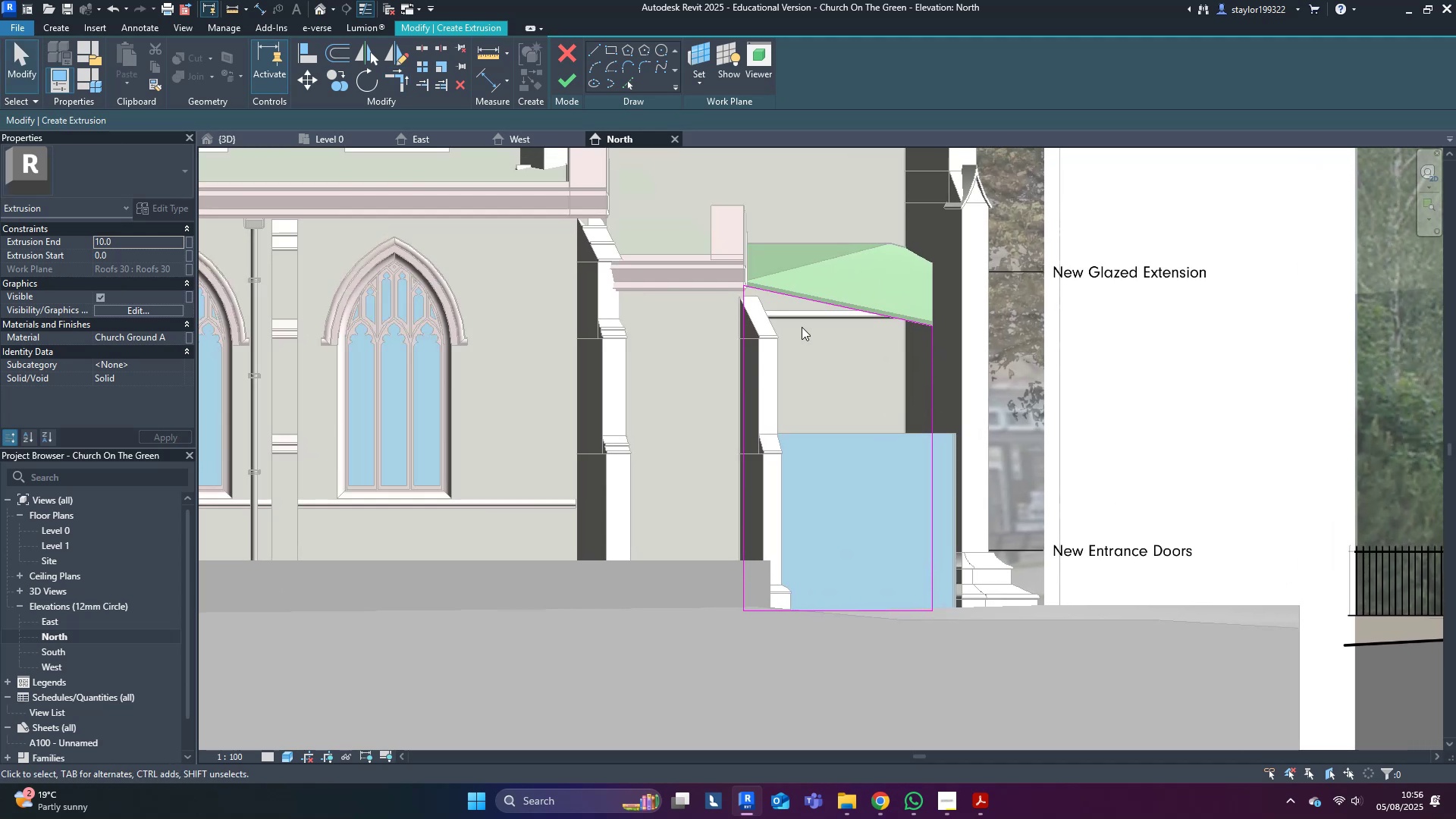 
type(sdsd)
 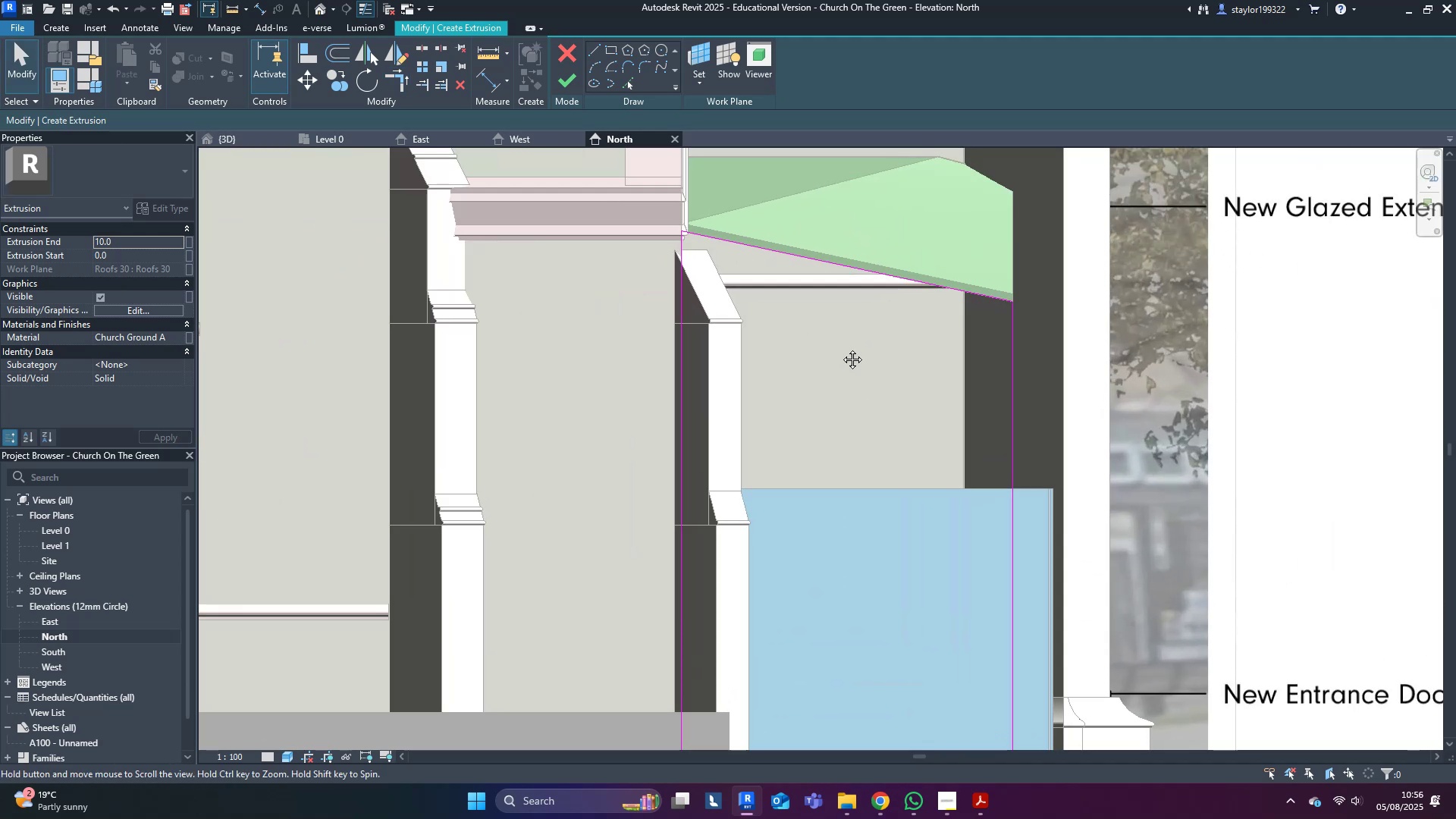 
scroll: coordinate [829, 359], scroll_direction: up, amount: 4.0
 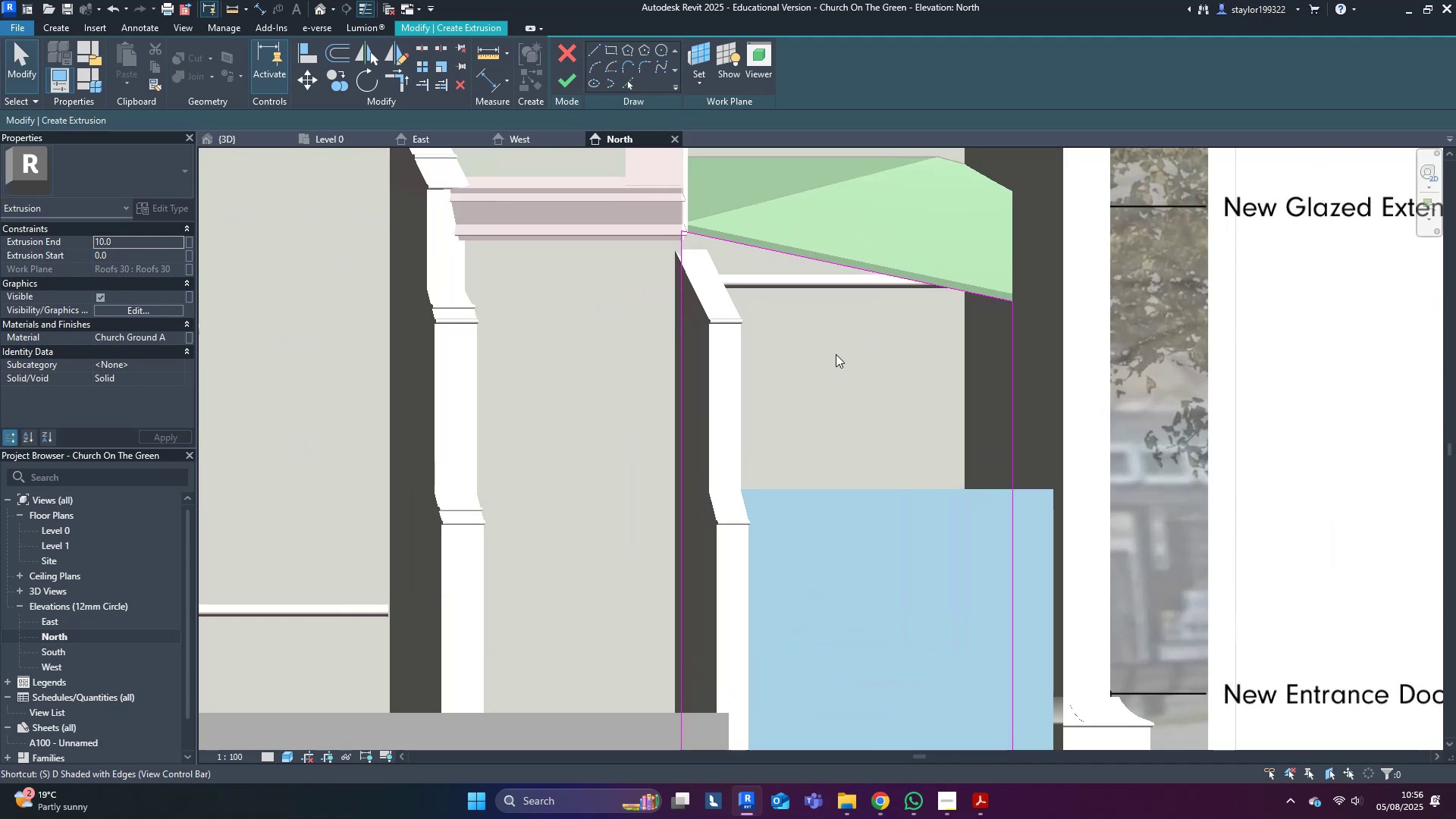 
left_click([839, 355])
 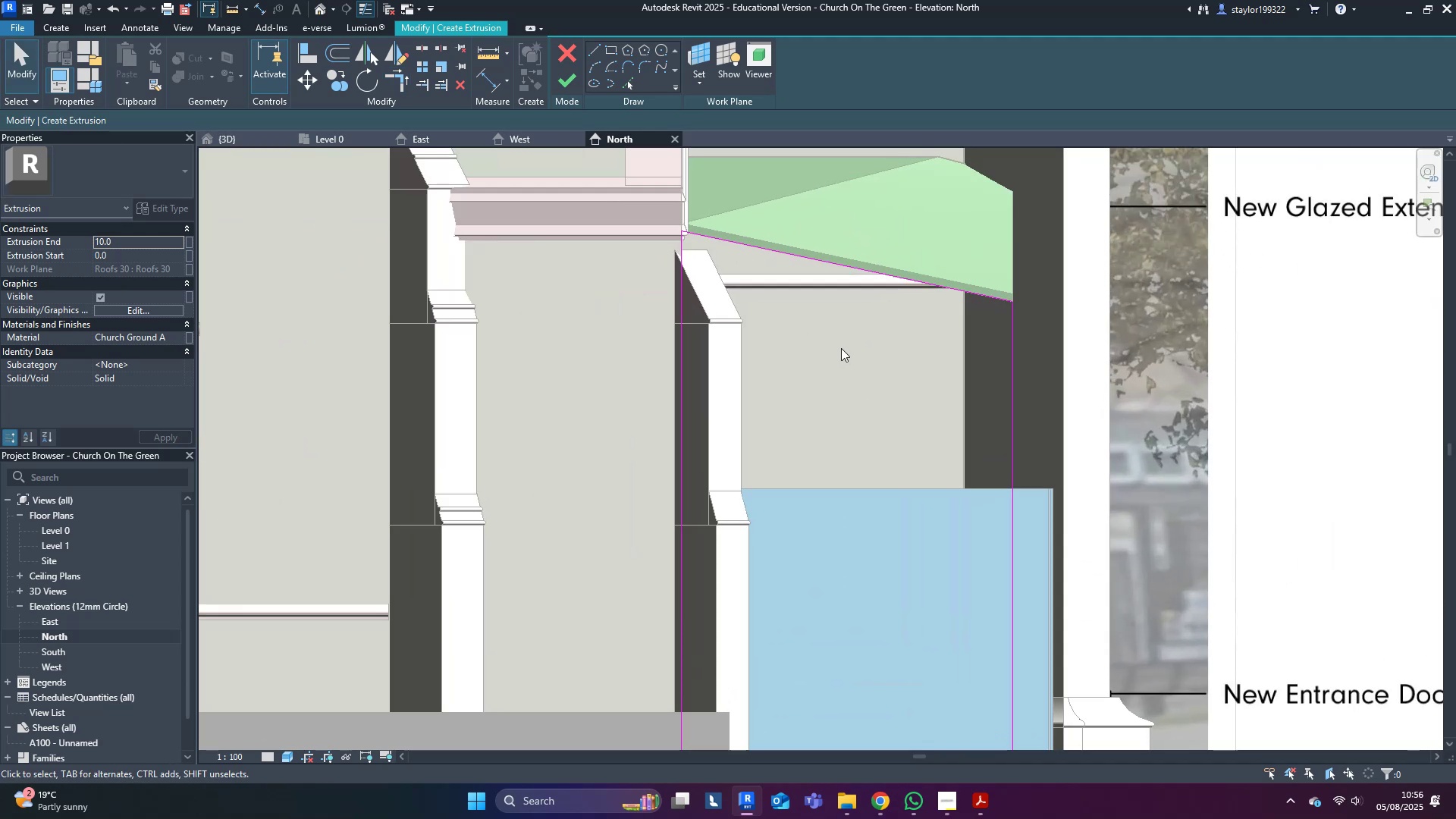 
type(wf)
 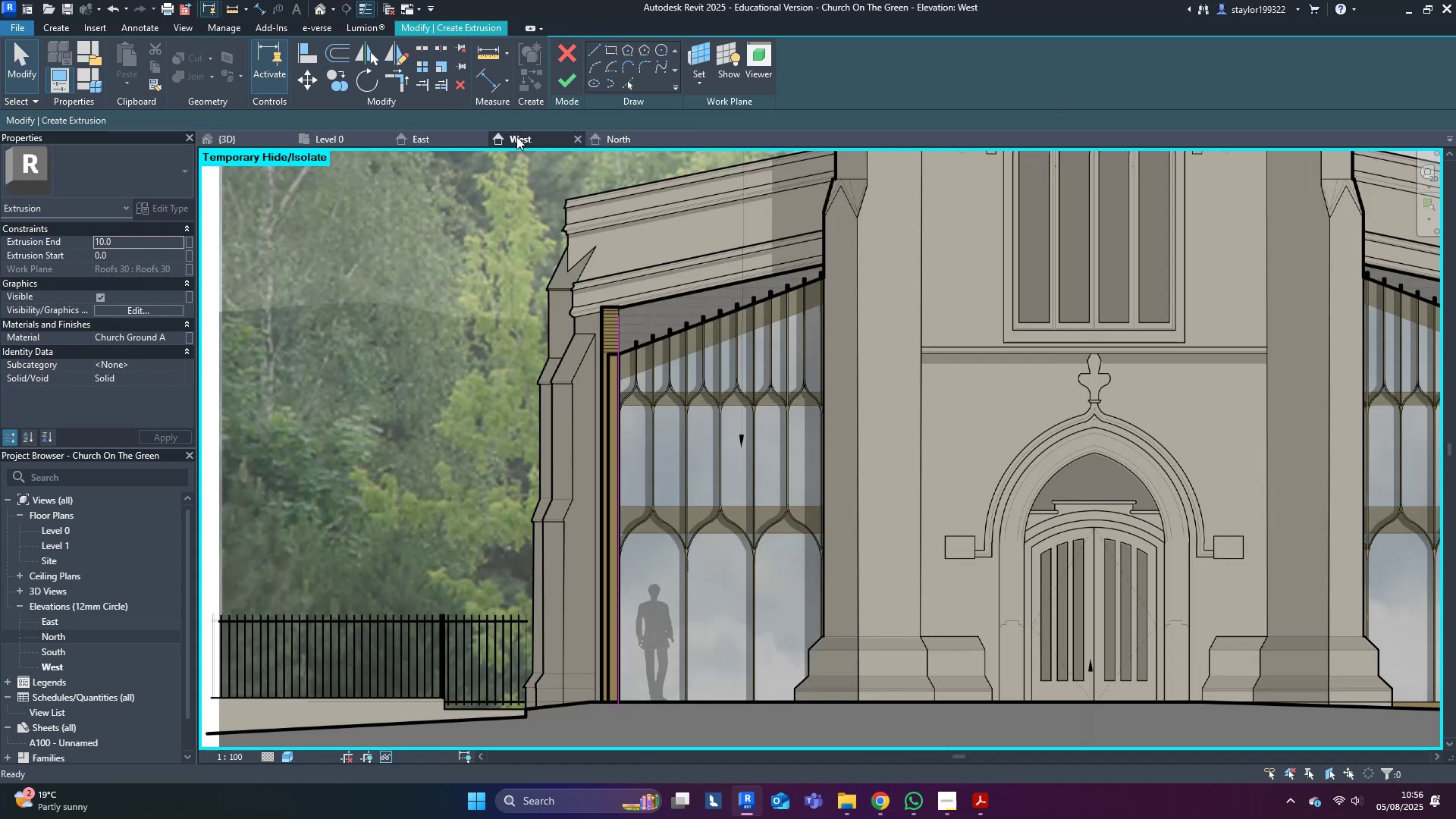 
wait(7.99)
 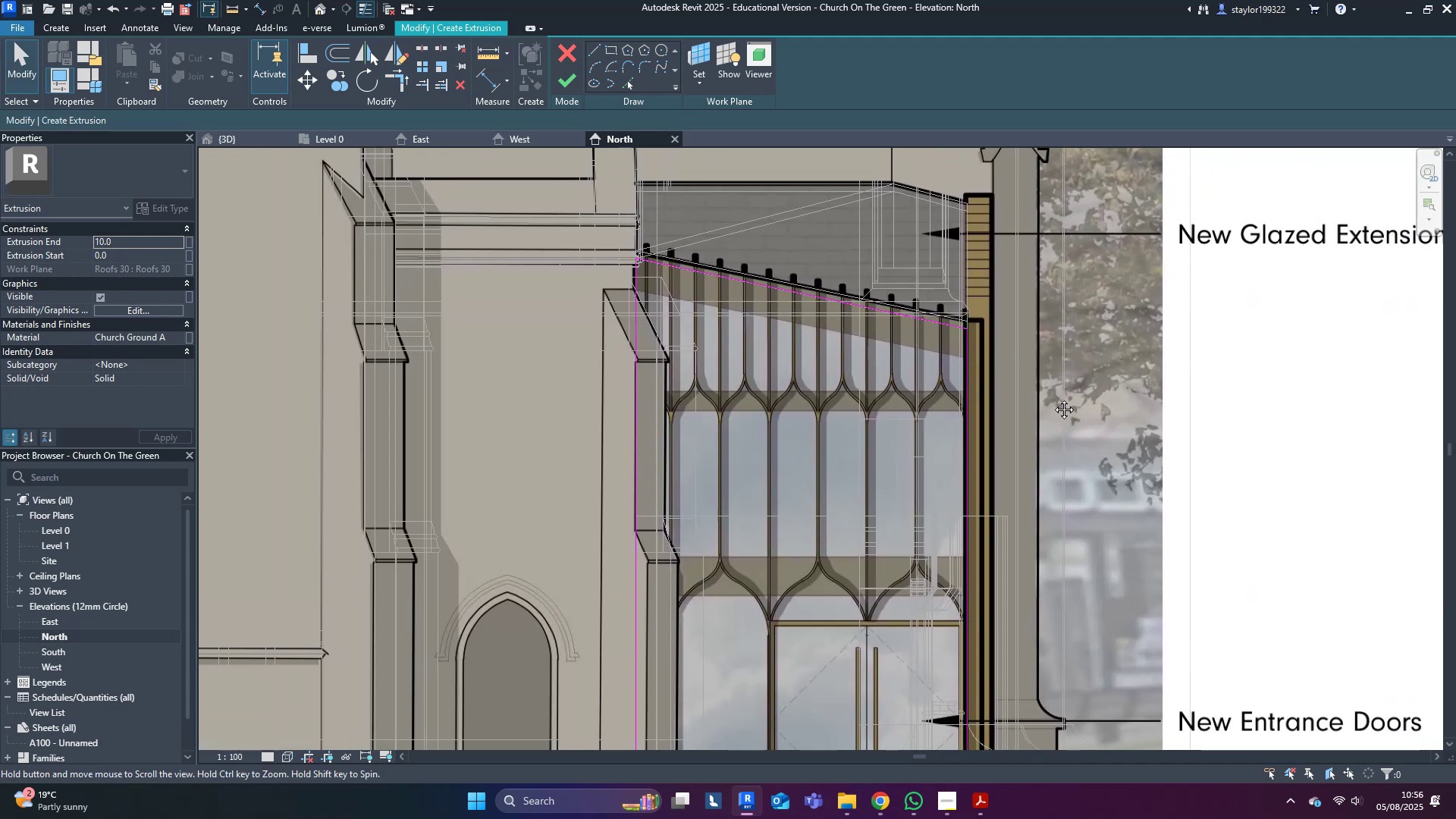 
left_click([566, 74])
 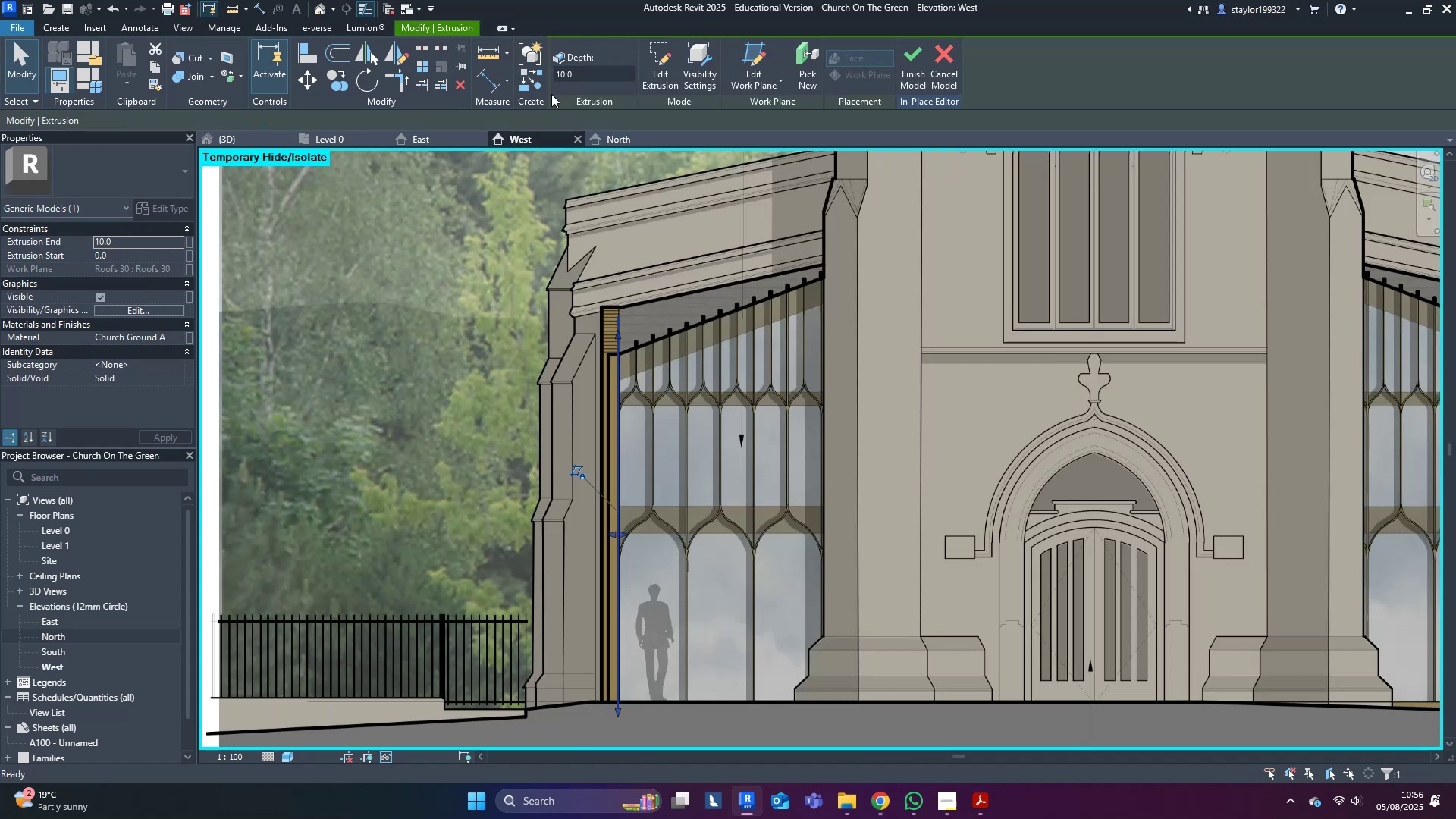 
scroll: coordinate [615, 543], scroll_direction: up, amount: 4.0
 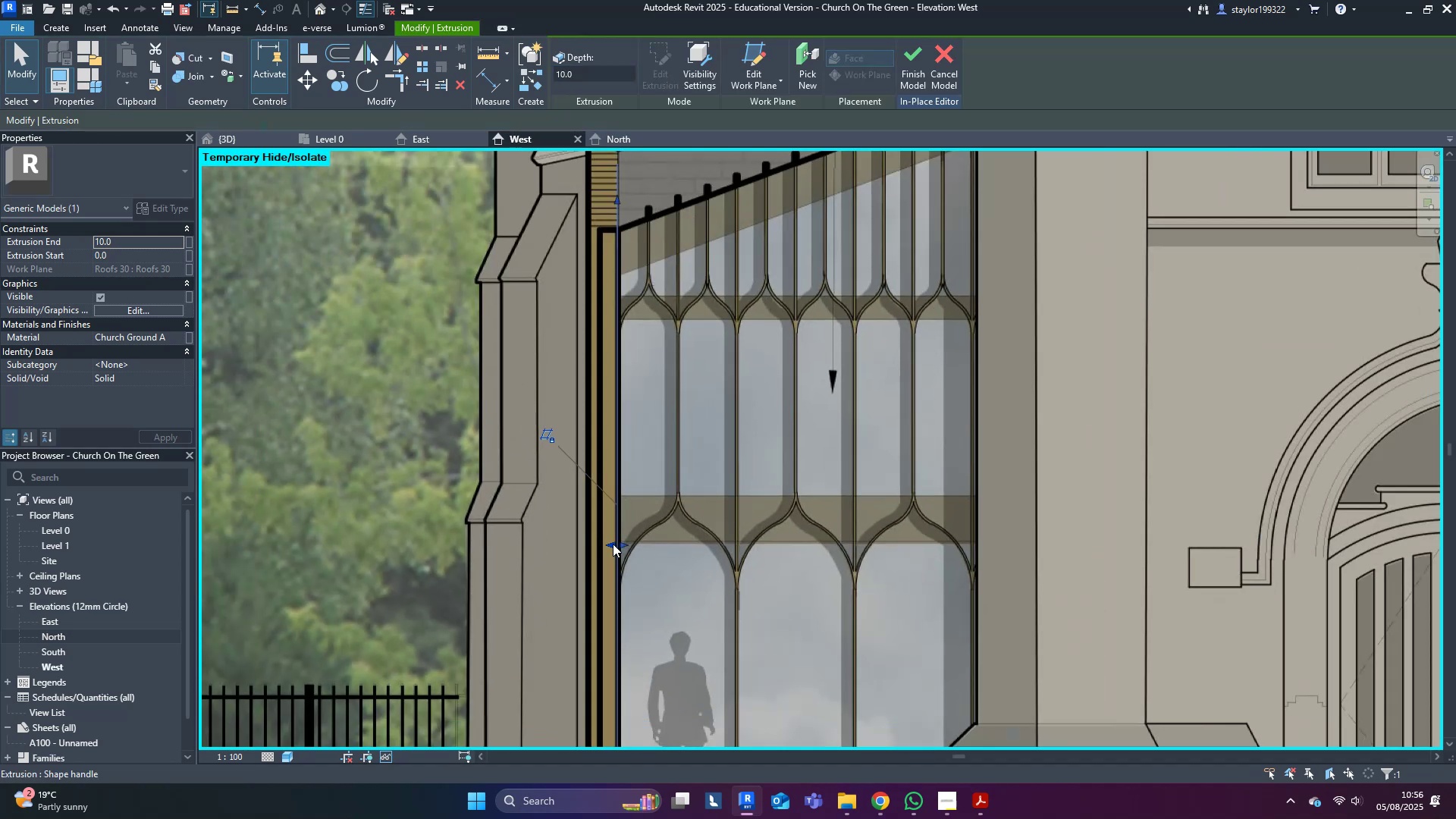 
left_click_drag(start_coordinate=[613, 544], to_coordinate=[587, 544])
 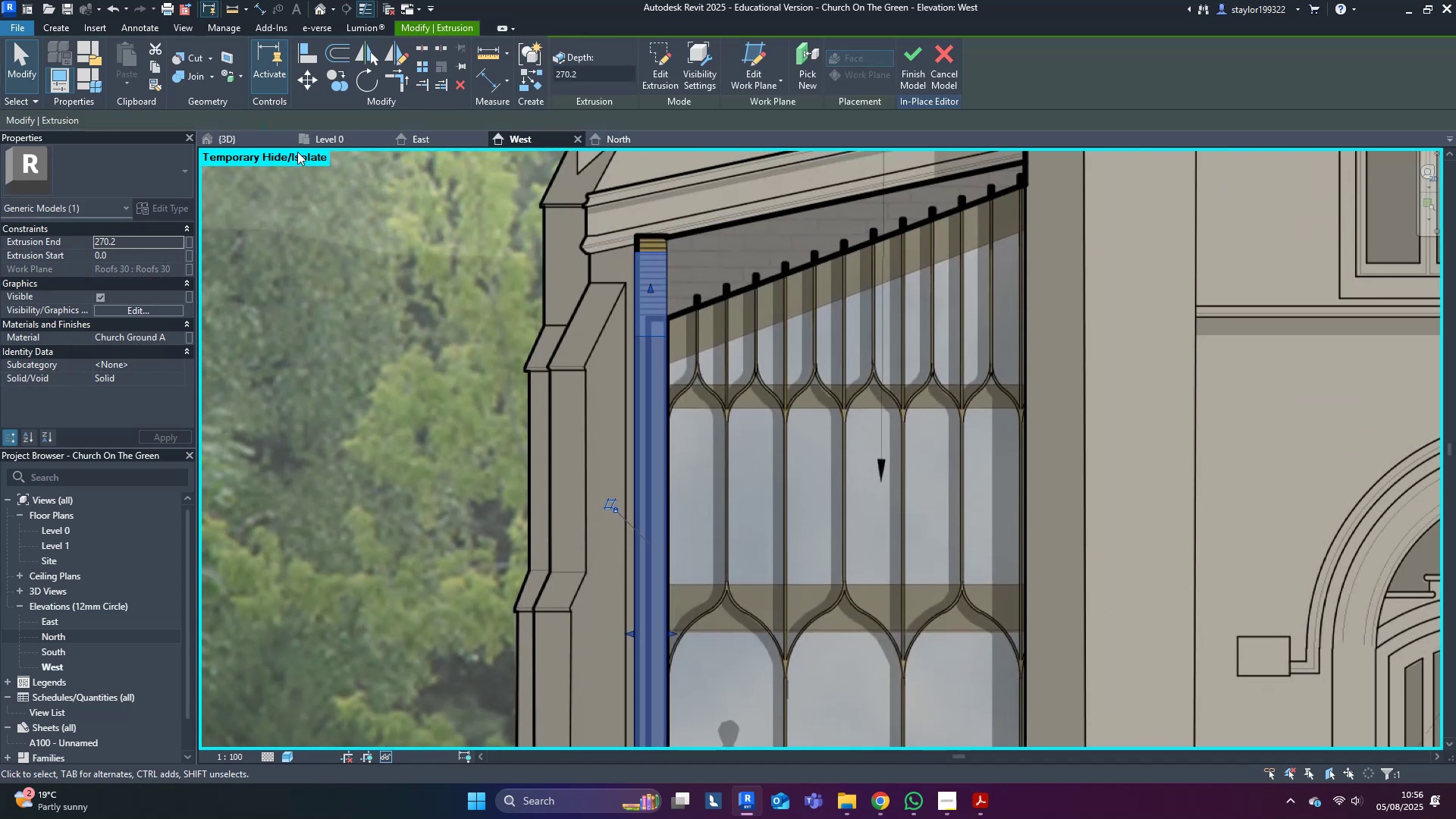 
left_click([241, 141])
 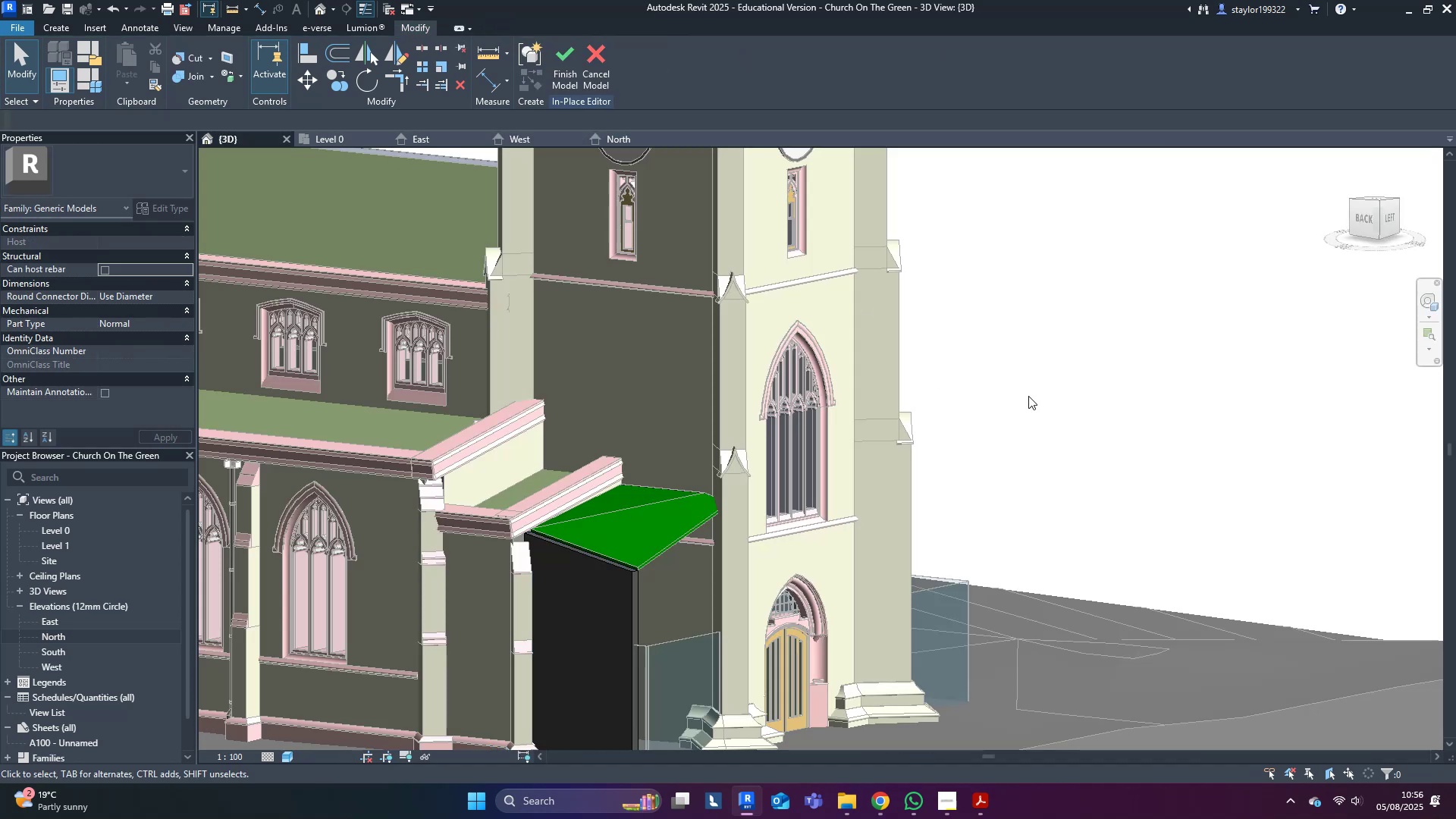 
hold_key(key=ShiftLeft, duration=1.2)
 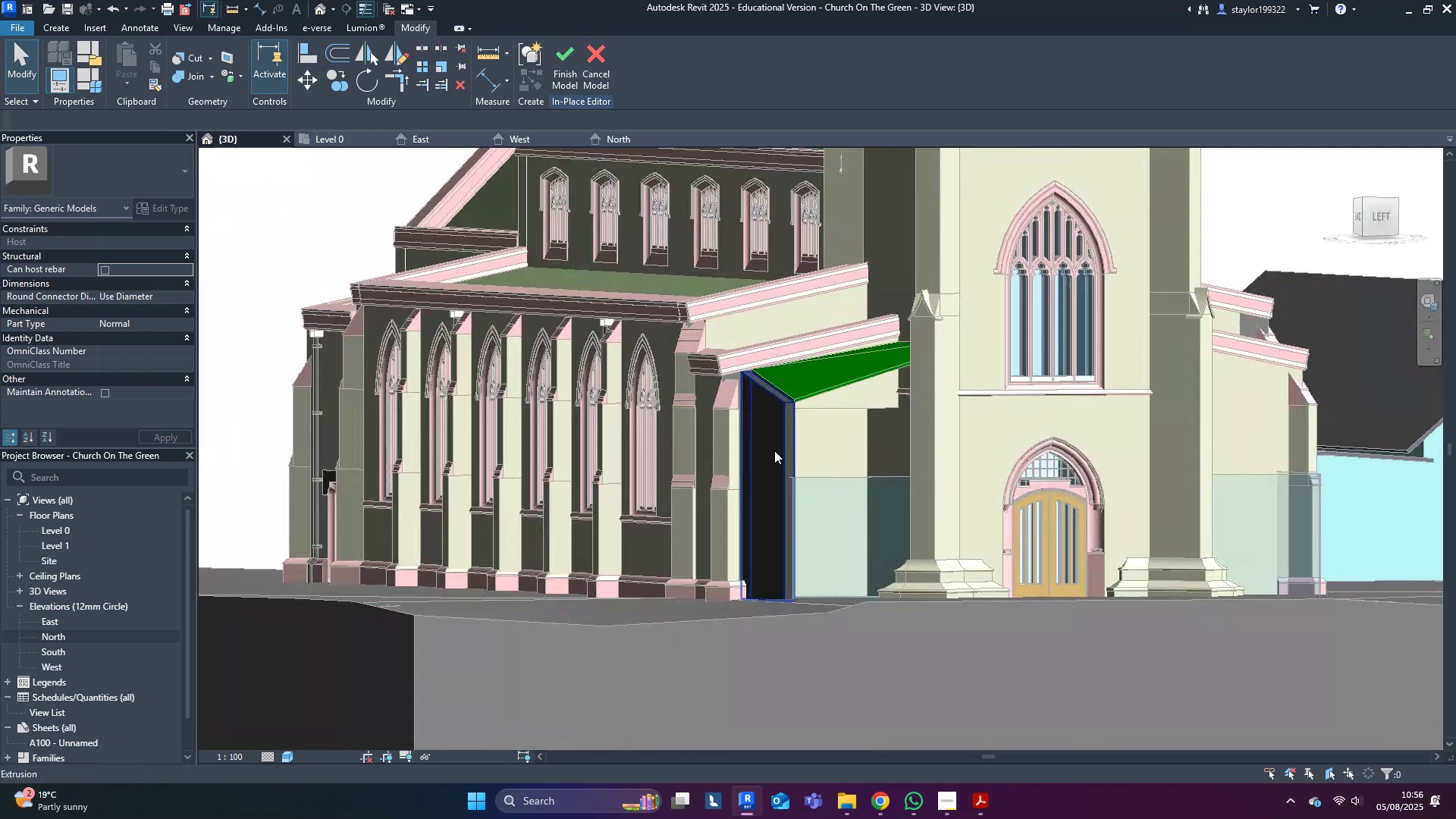 
scroll: coordinate [703, 376], scroll_direction: up, amount: 4.0
 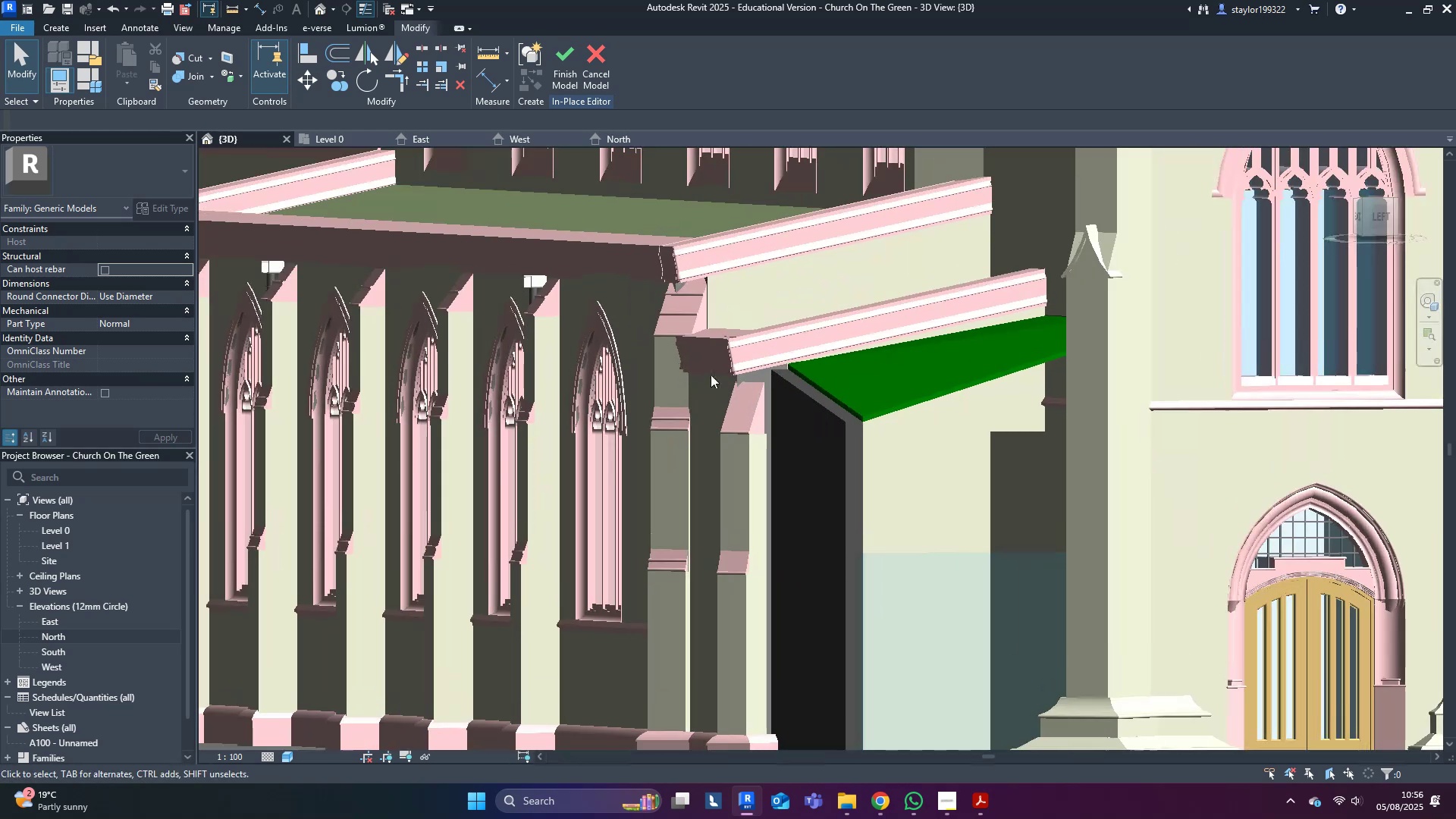 
hold_key(key=ShiftLeft, duration=1.52)
 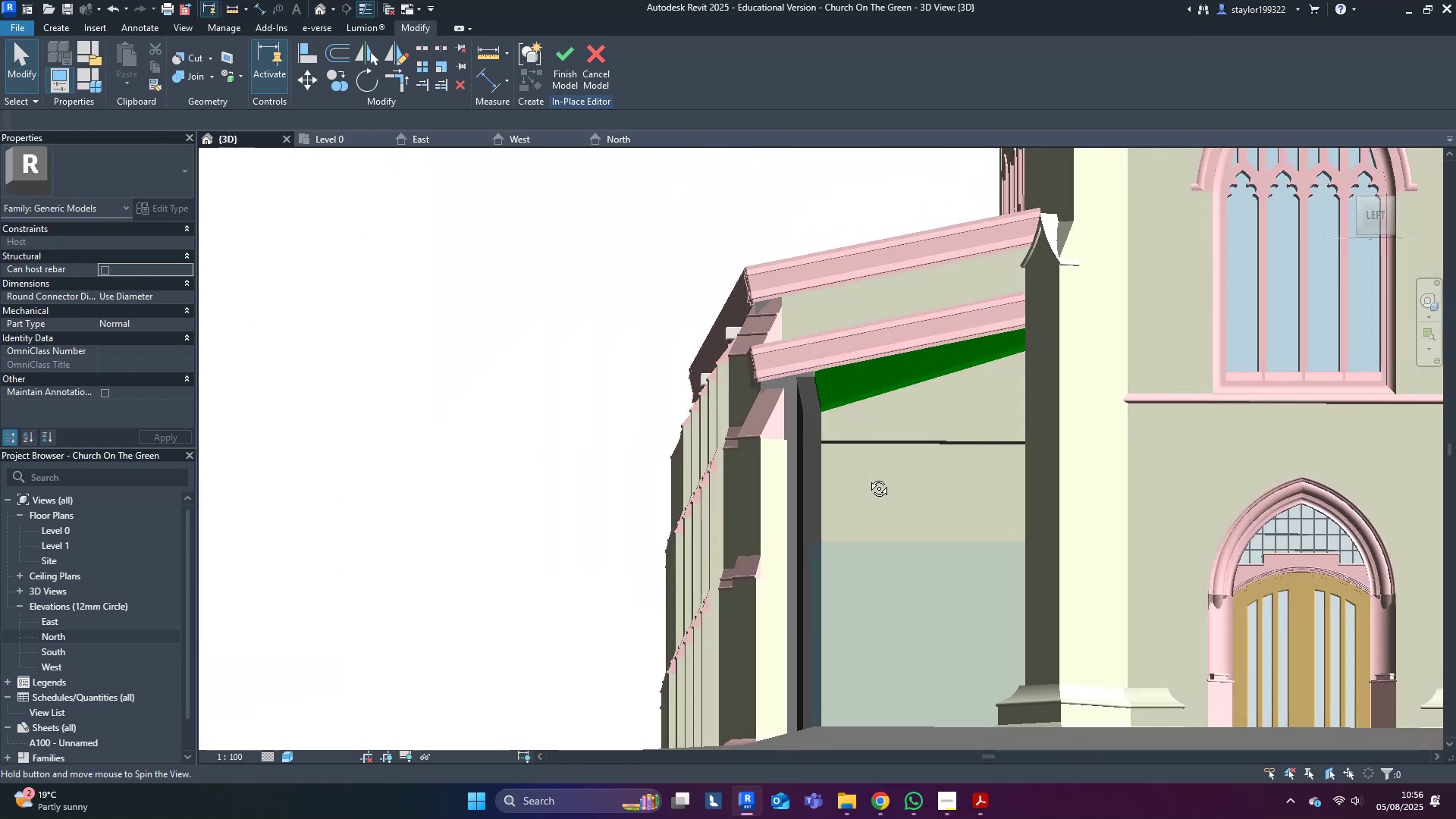 
key(Shift+ShiftLeft)
 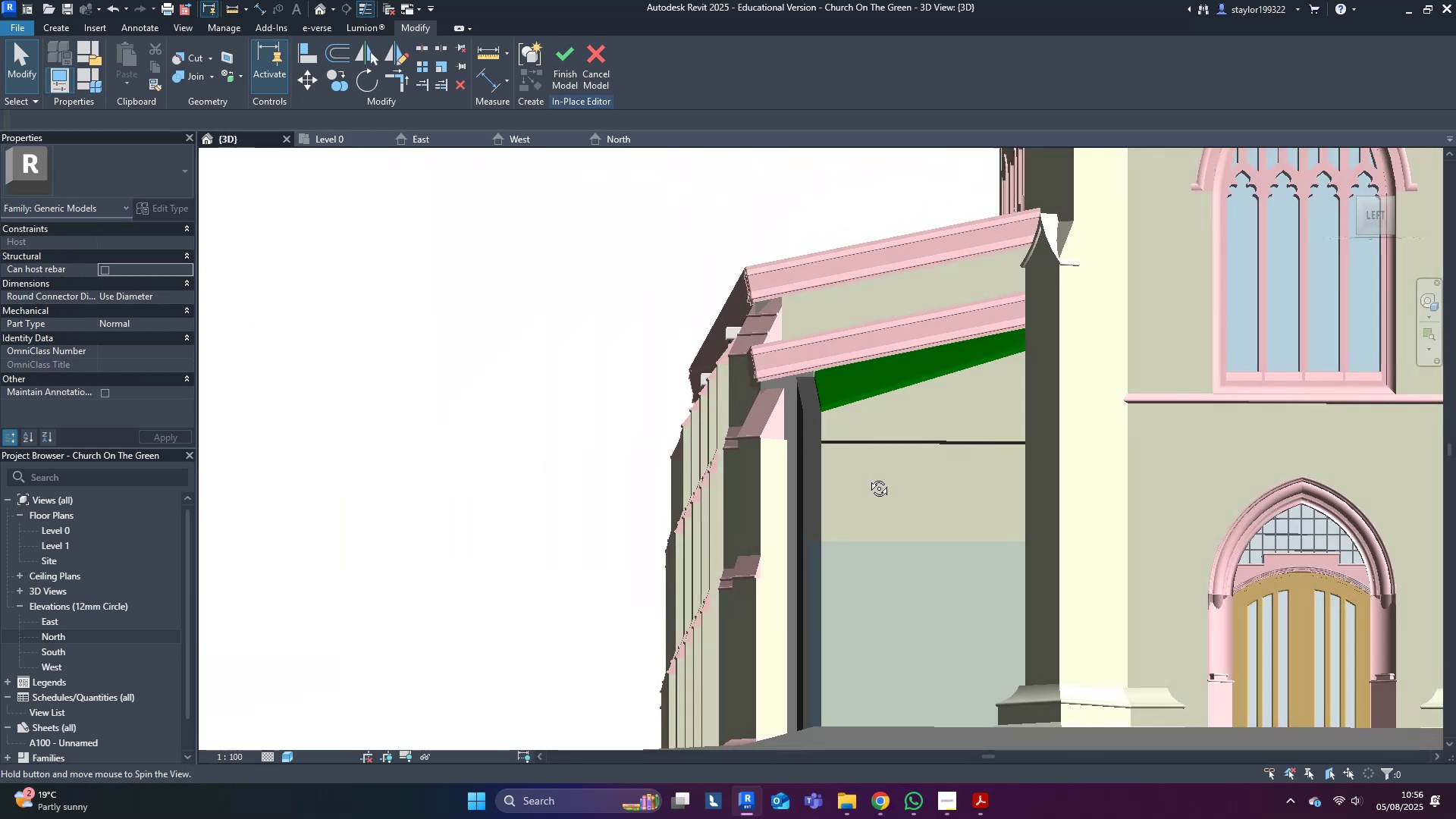 
key(Shift+ShiftLeft)
 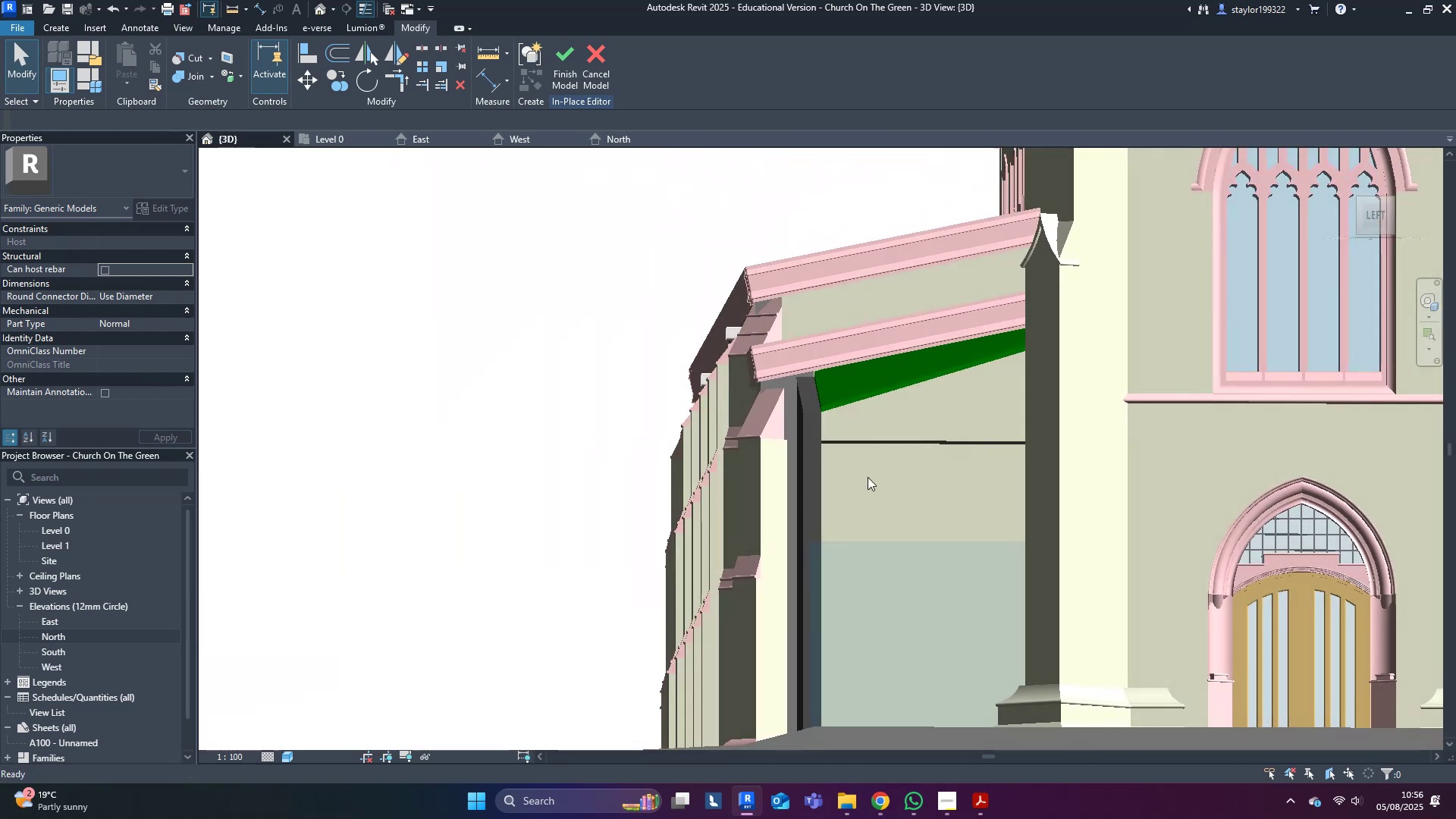 
key(Shift+ShiftLeft)
 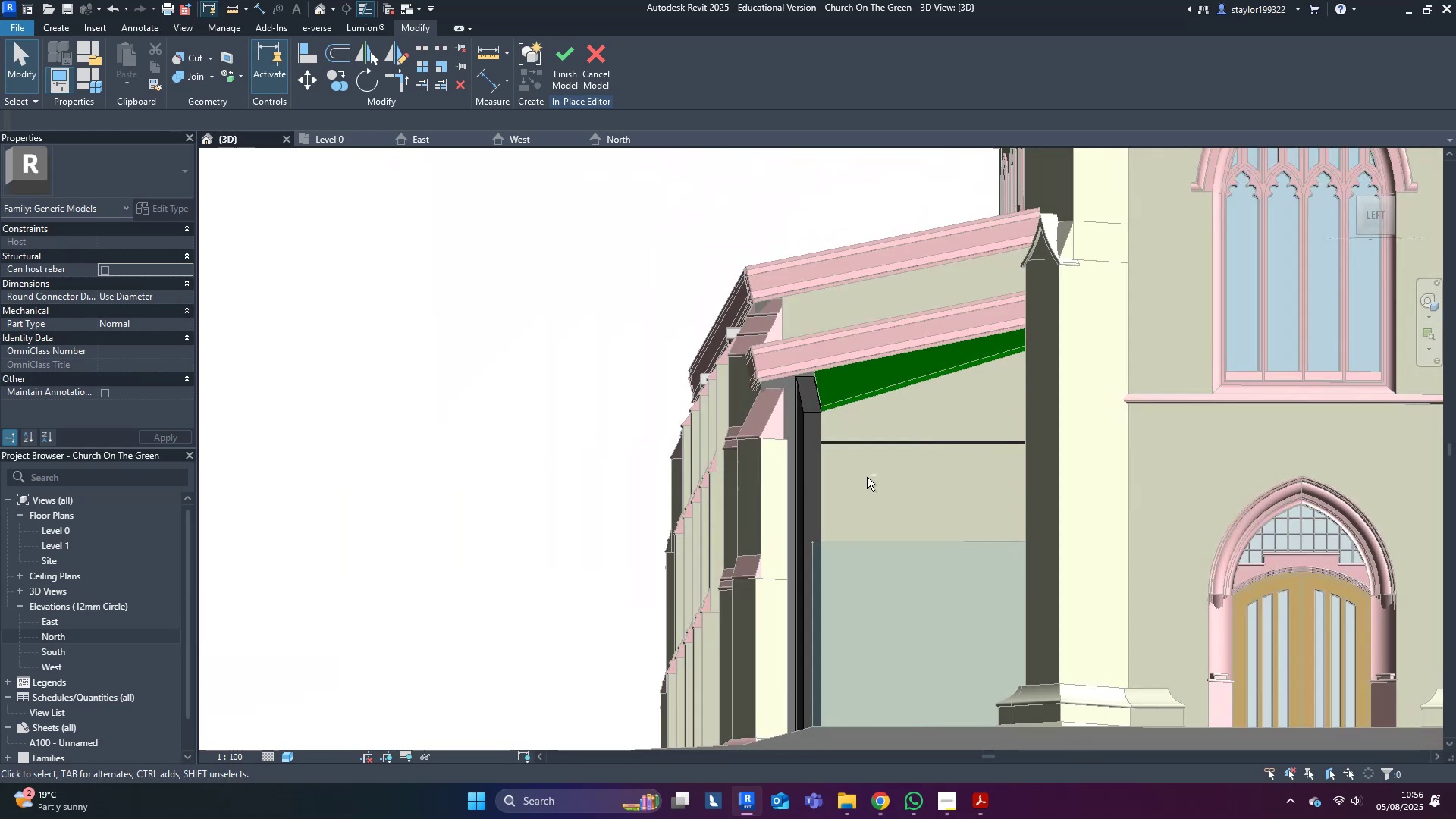 
key(Shift+ShiftLeft)
 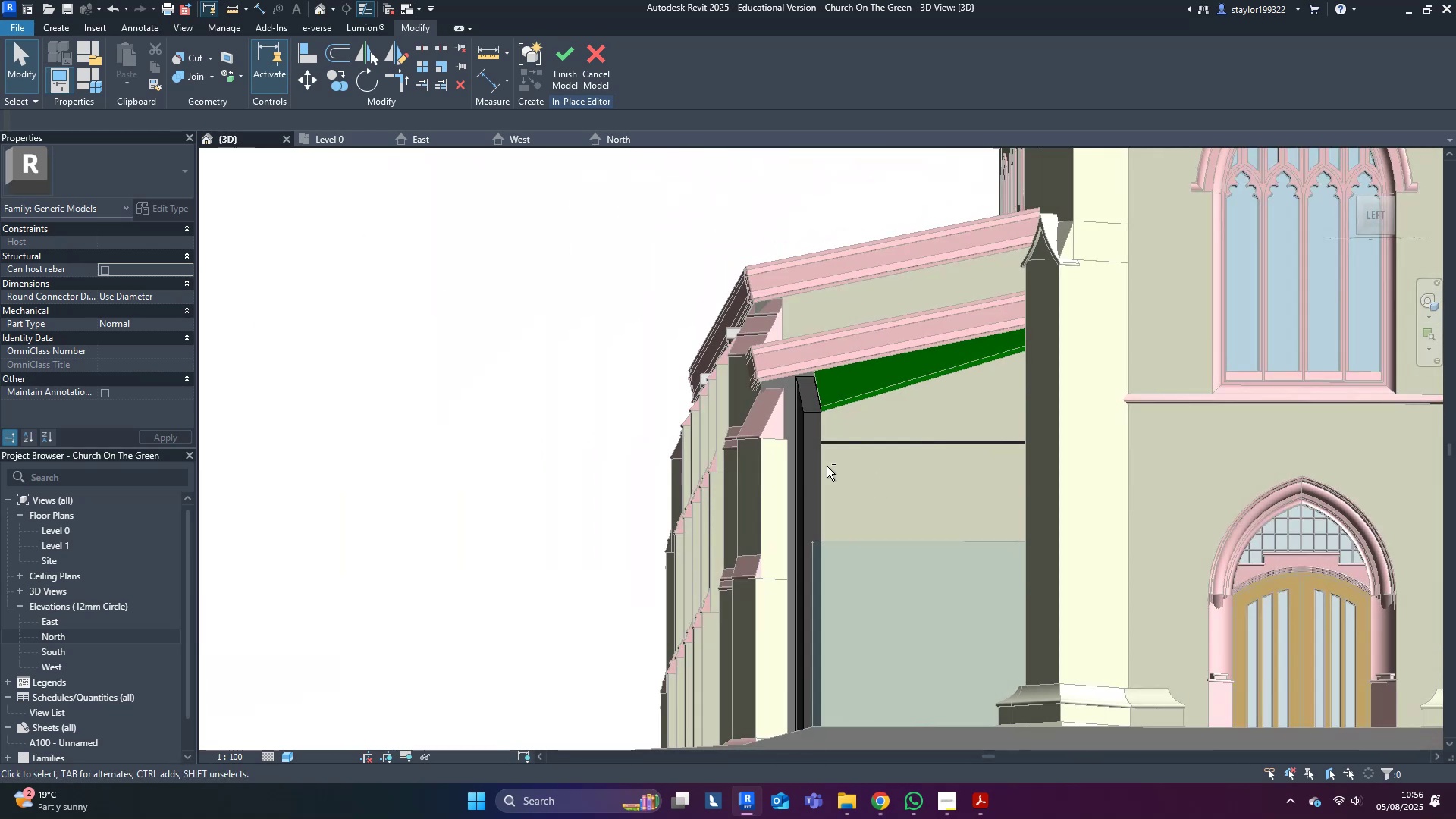 
key(Shift+ShiftLeft)
 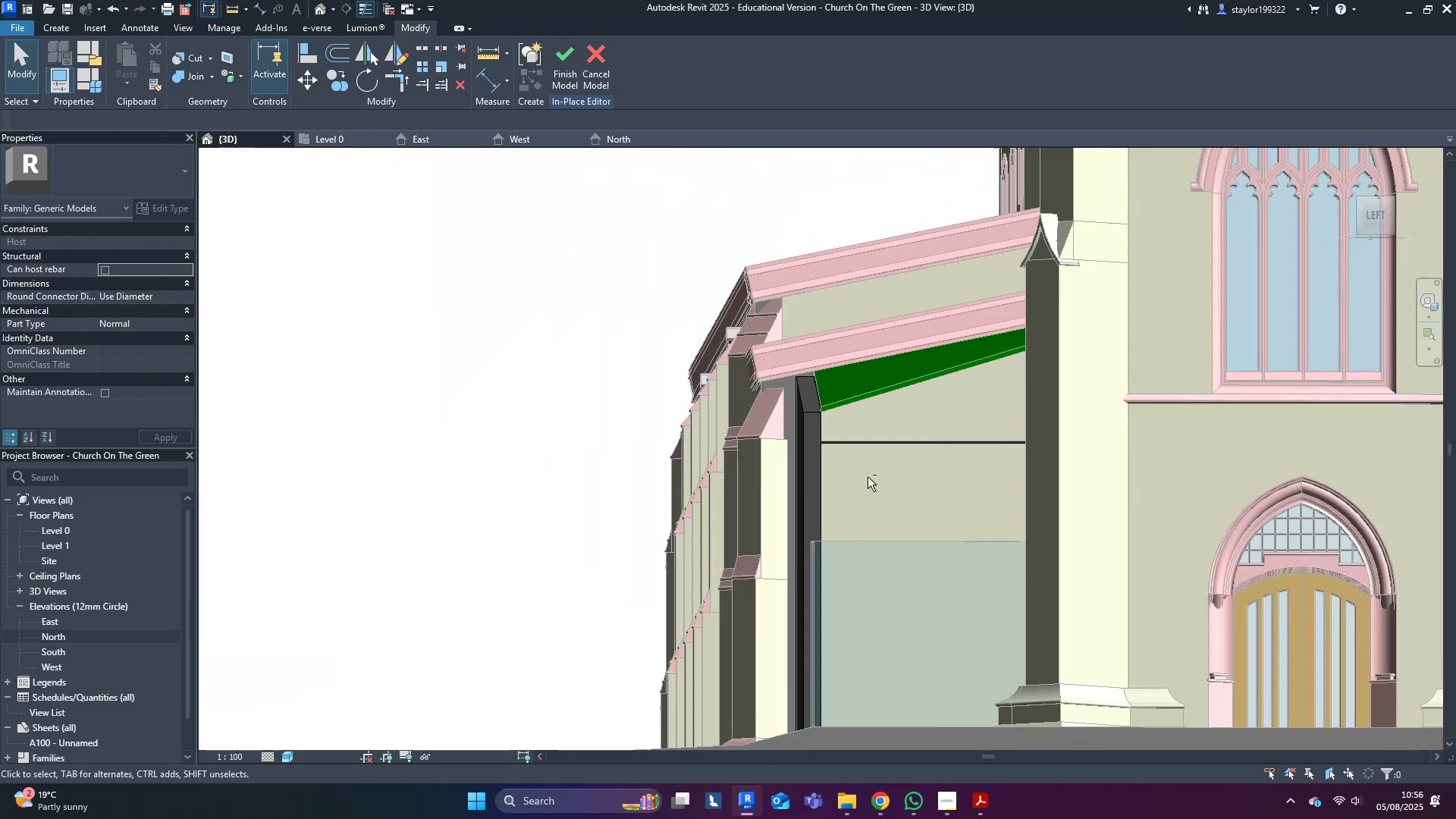 
key(Shift+ShiftLeft)
 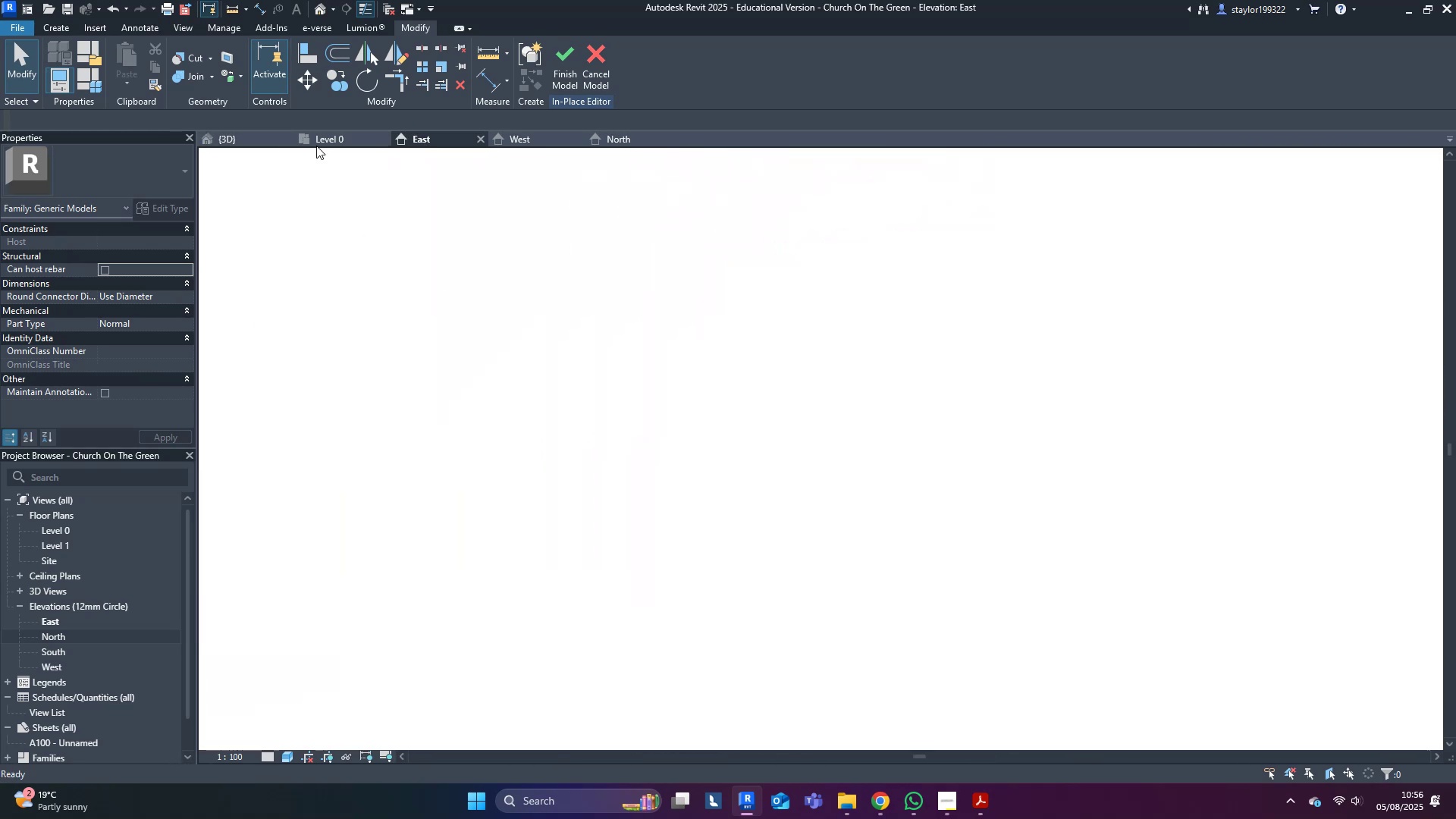 
double_click([206, 139])
 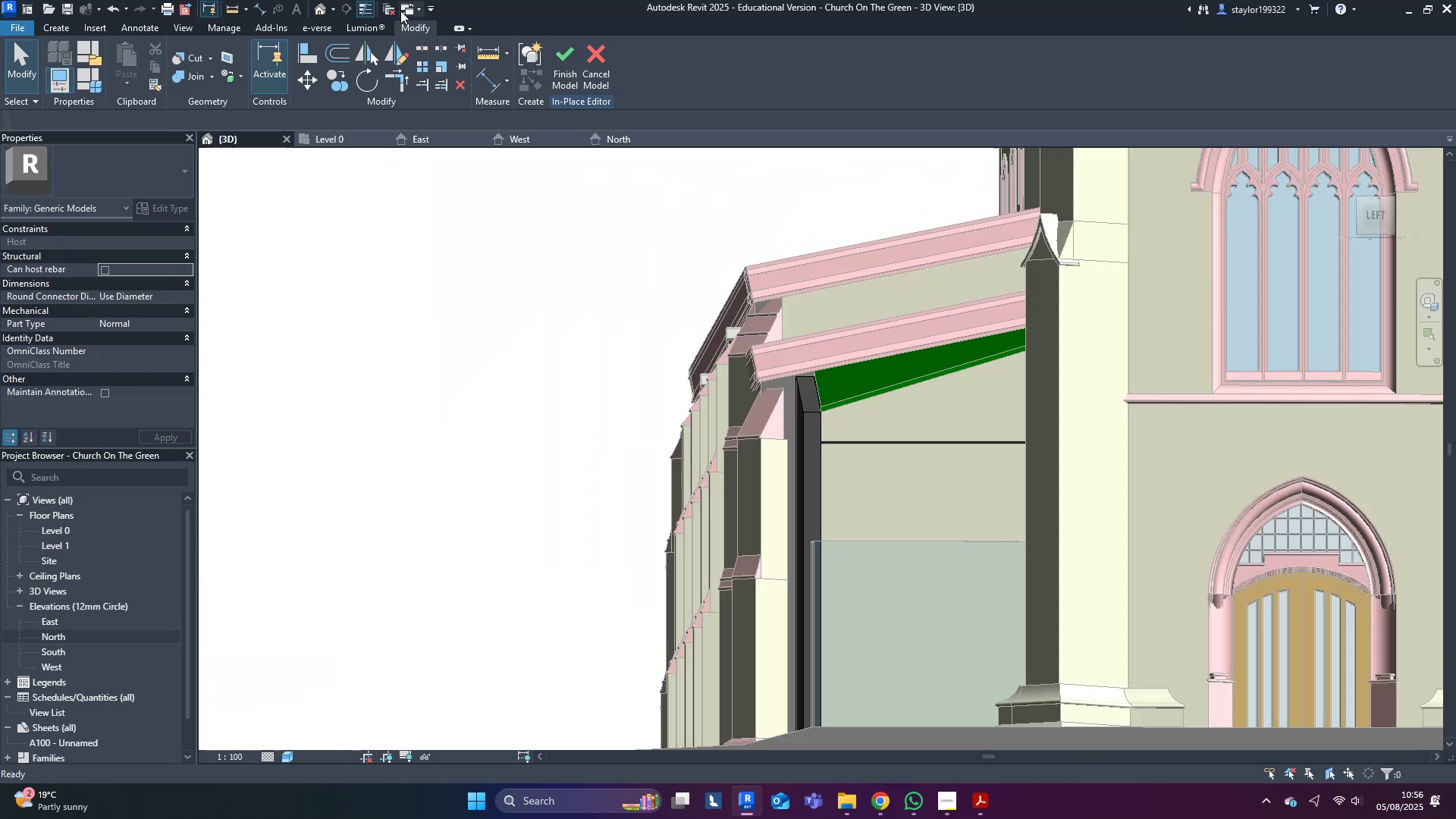 
left_click([382, 3])
 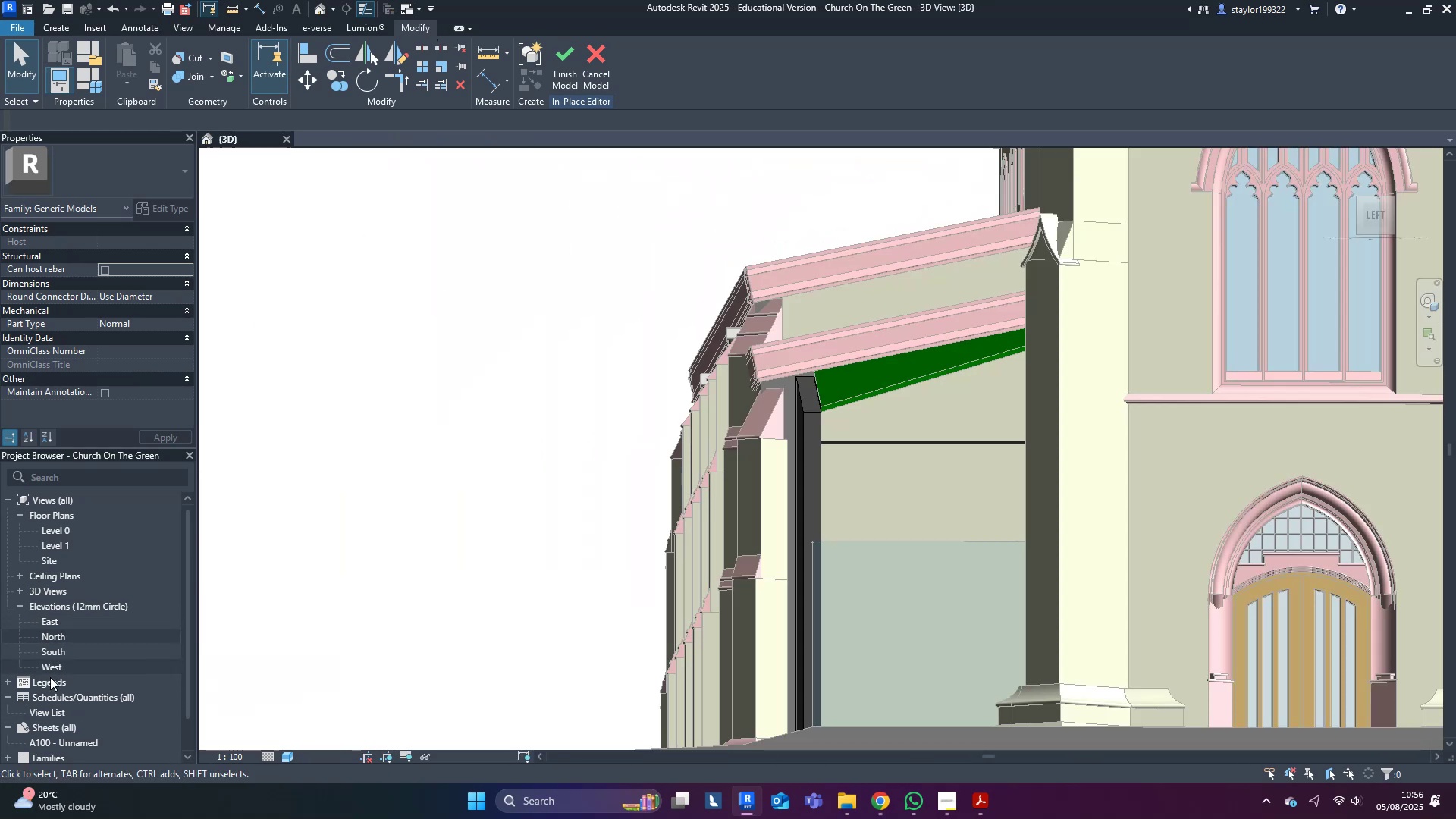 
double_click([56, 664])
 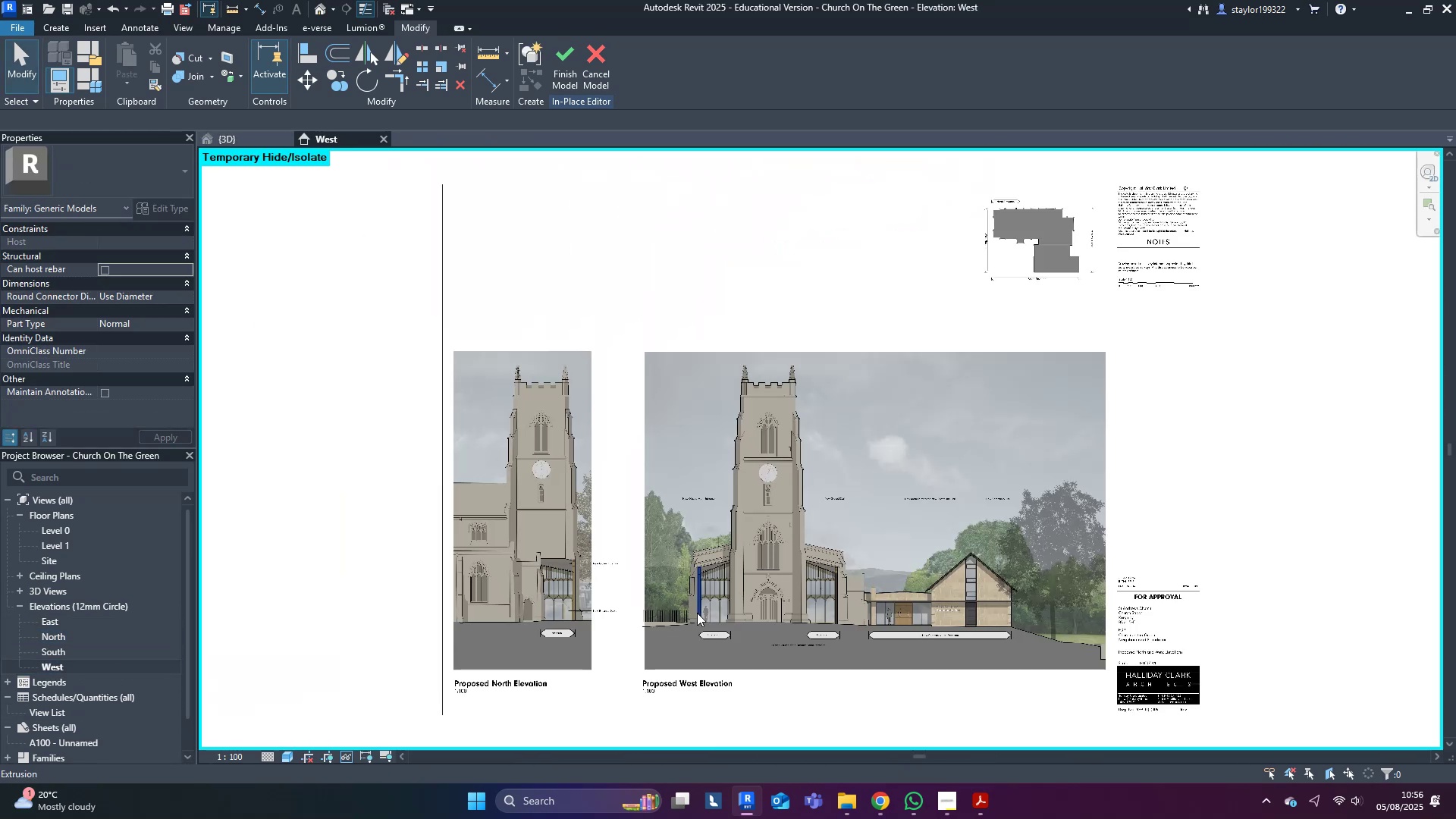 
scroll: coordinate [686, 455], scroll_direction: up, amount: 17.0
 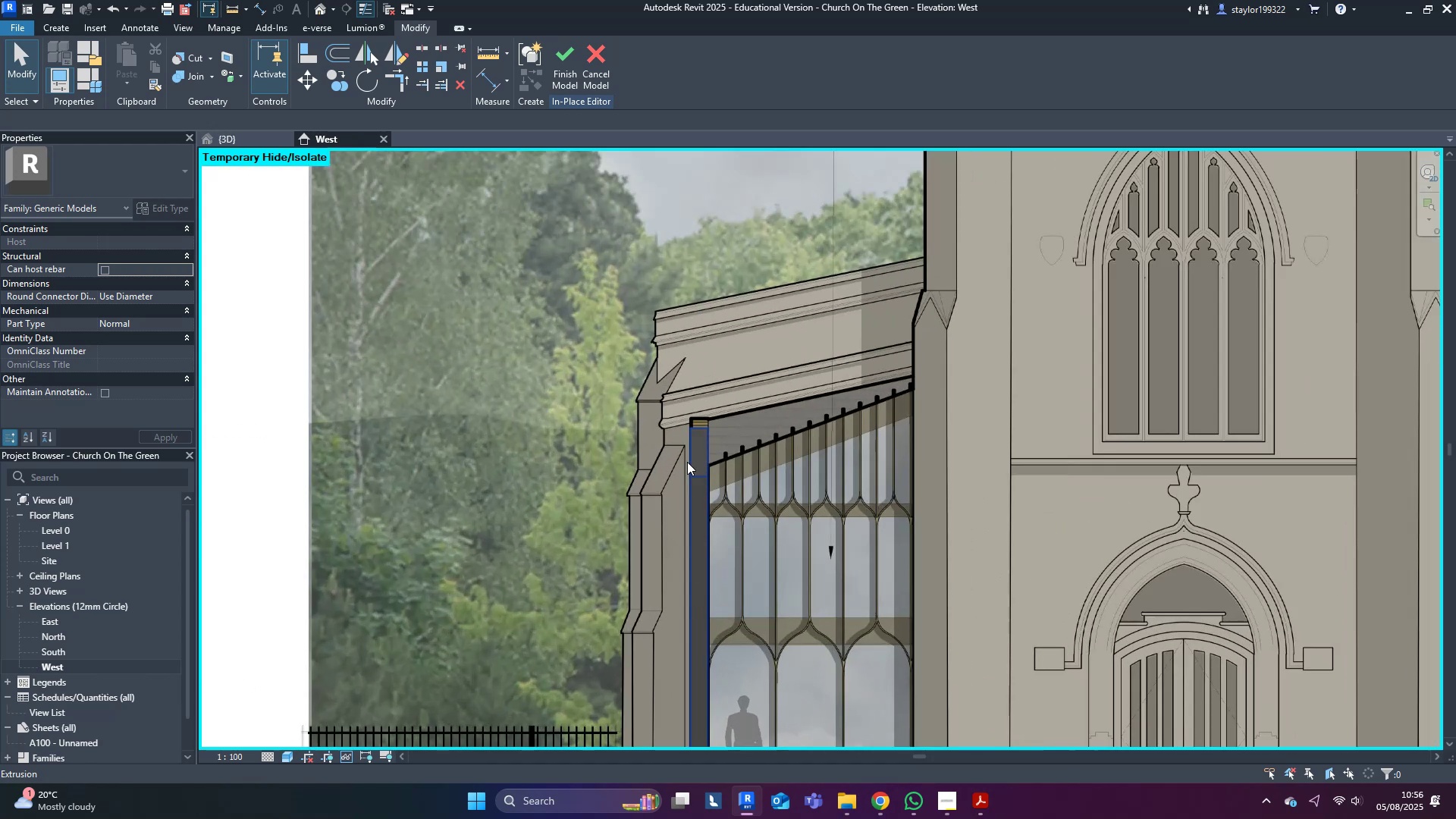 
type(hrwfsd)
 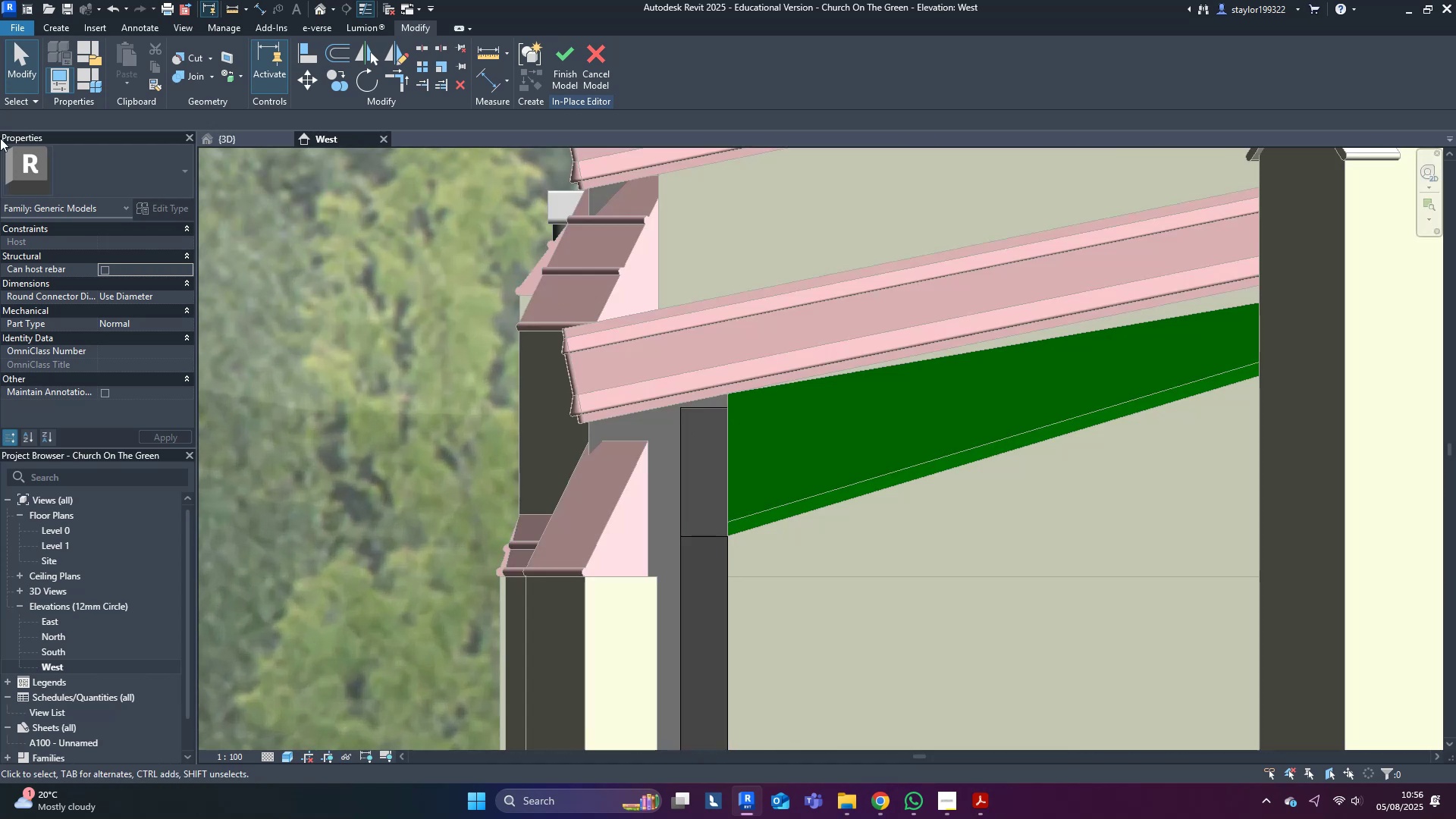 
scroll: coordinate [707, 415], scroll_direction: up, amount: 4.0
 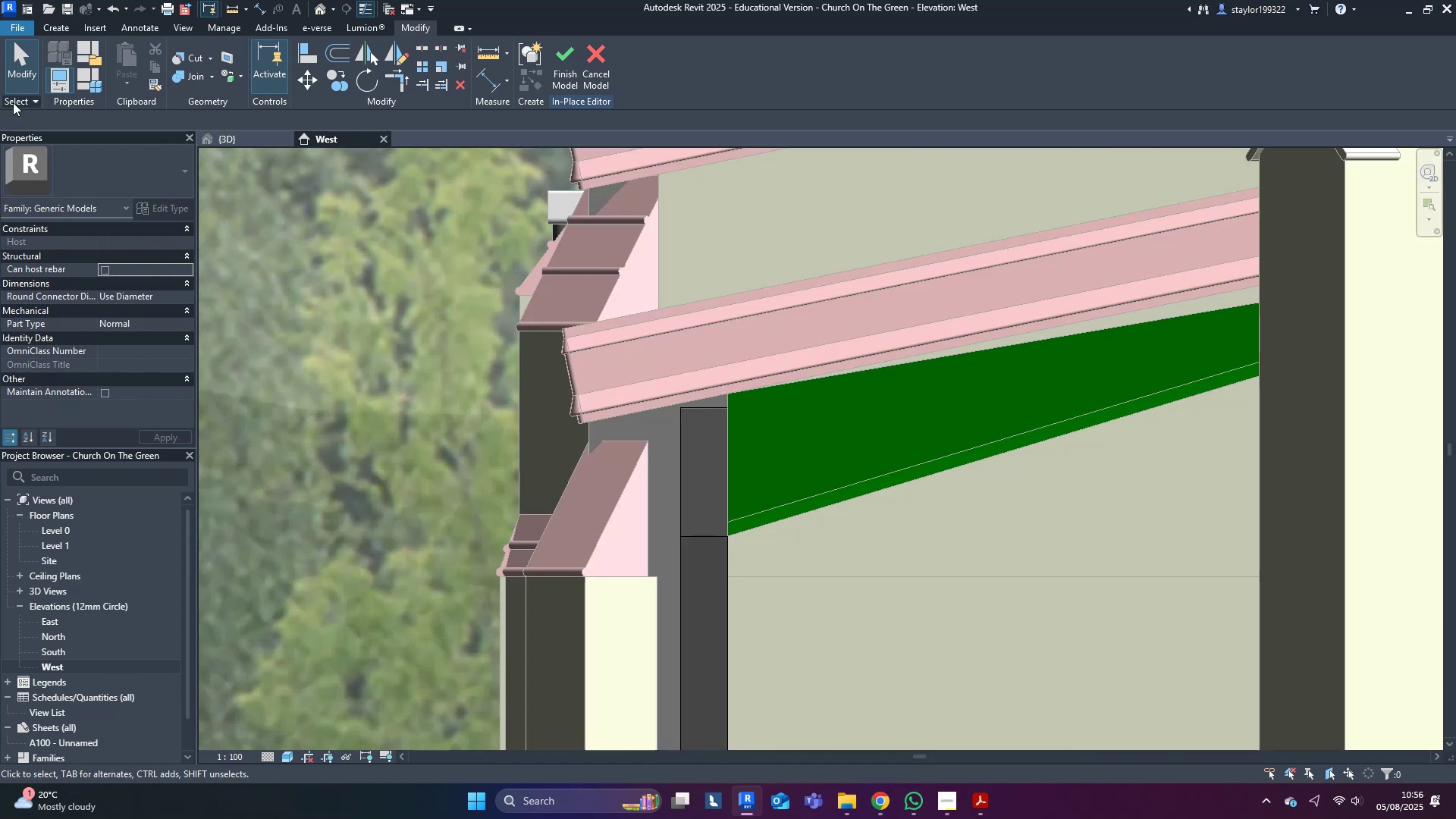 
left_click([249, 133])
 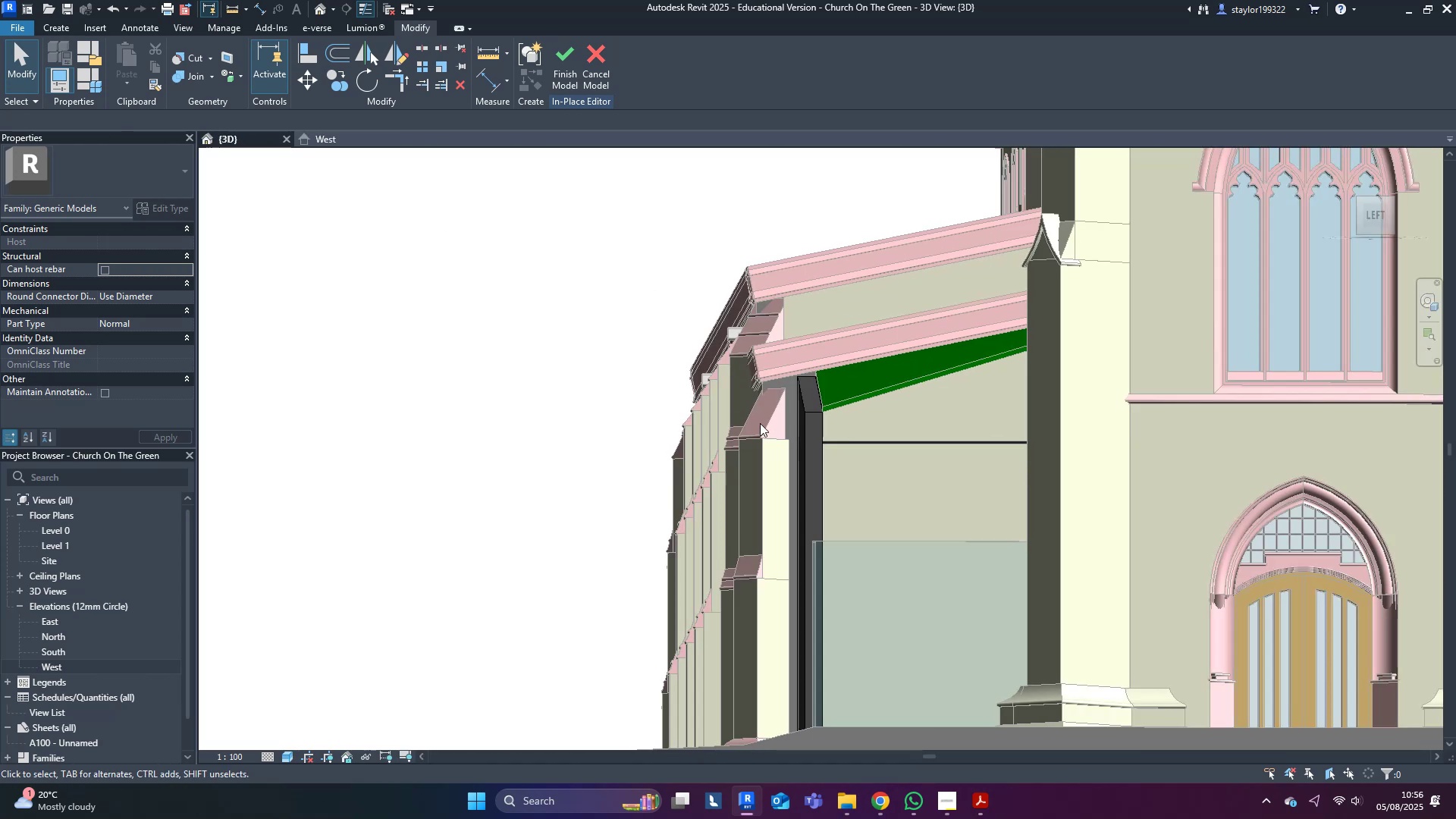 
double_click([806, 427])
 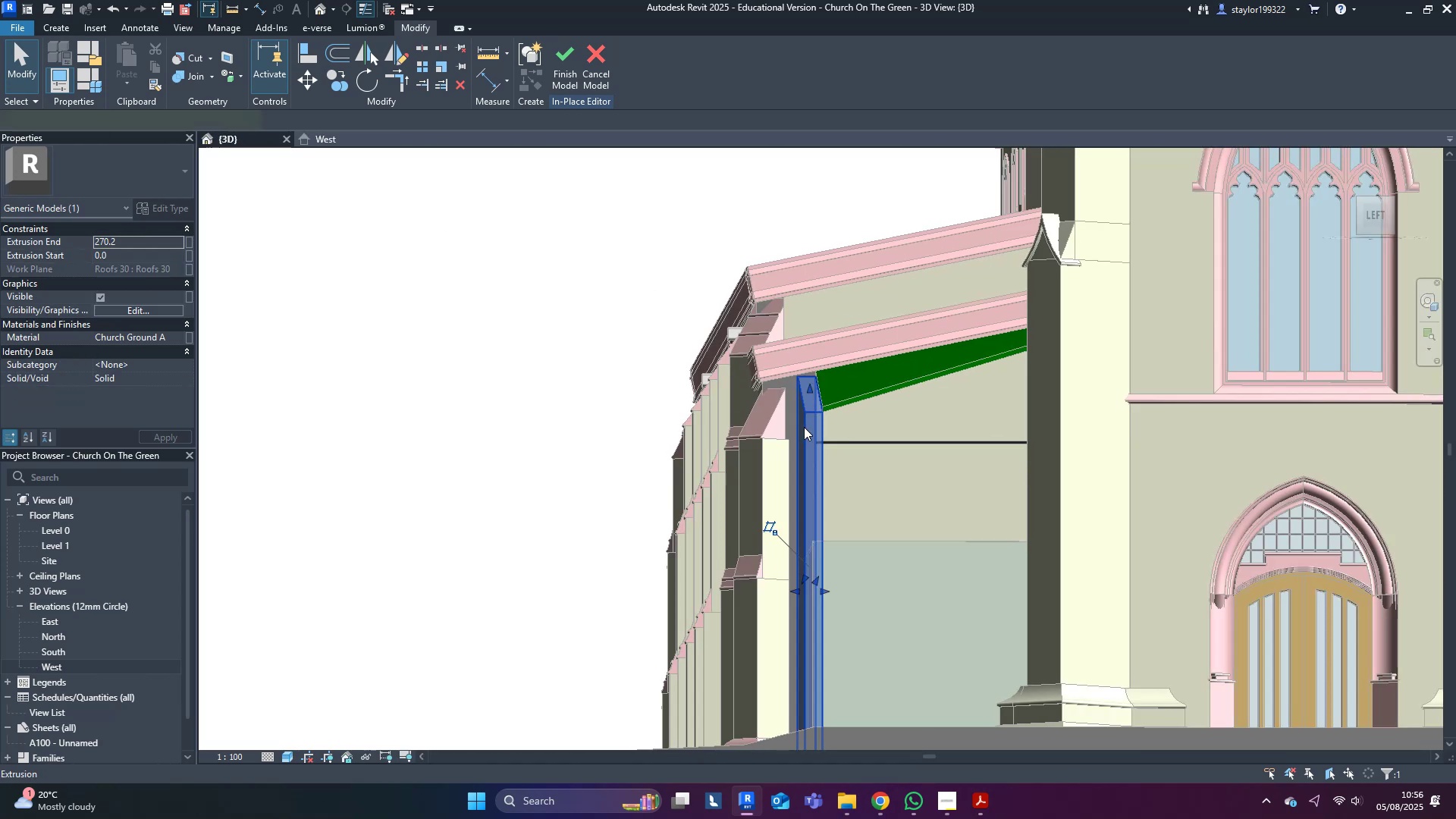 
scroll: coordinate [775, 435], scroll_direction: up, amount: 3.0
 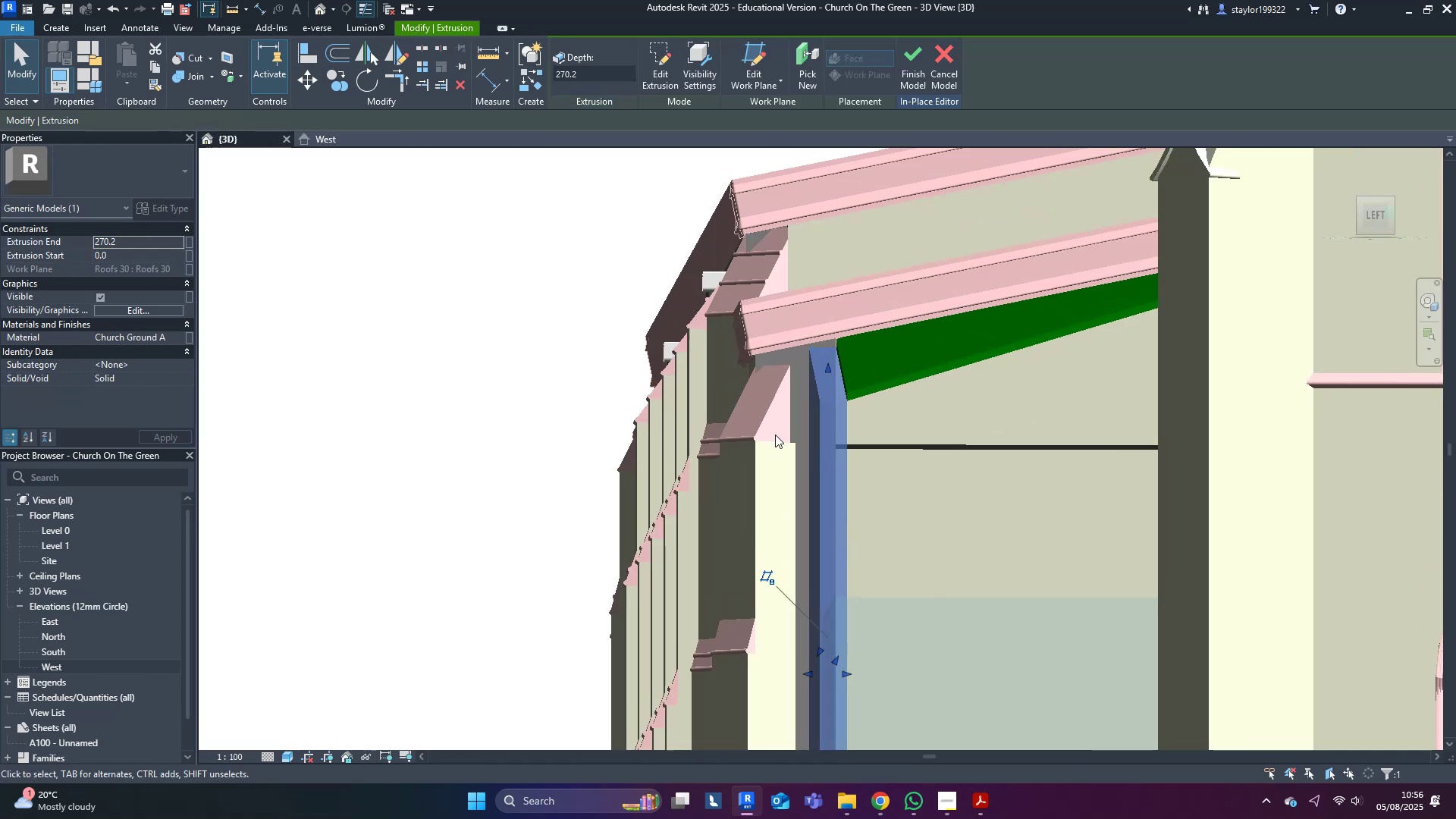 
hold_key(key=ShiftLeft, duration=0.34)
 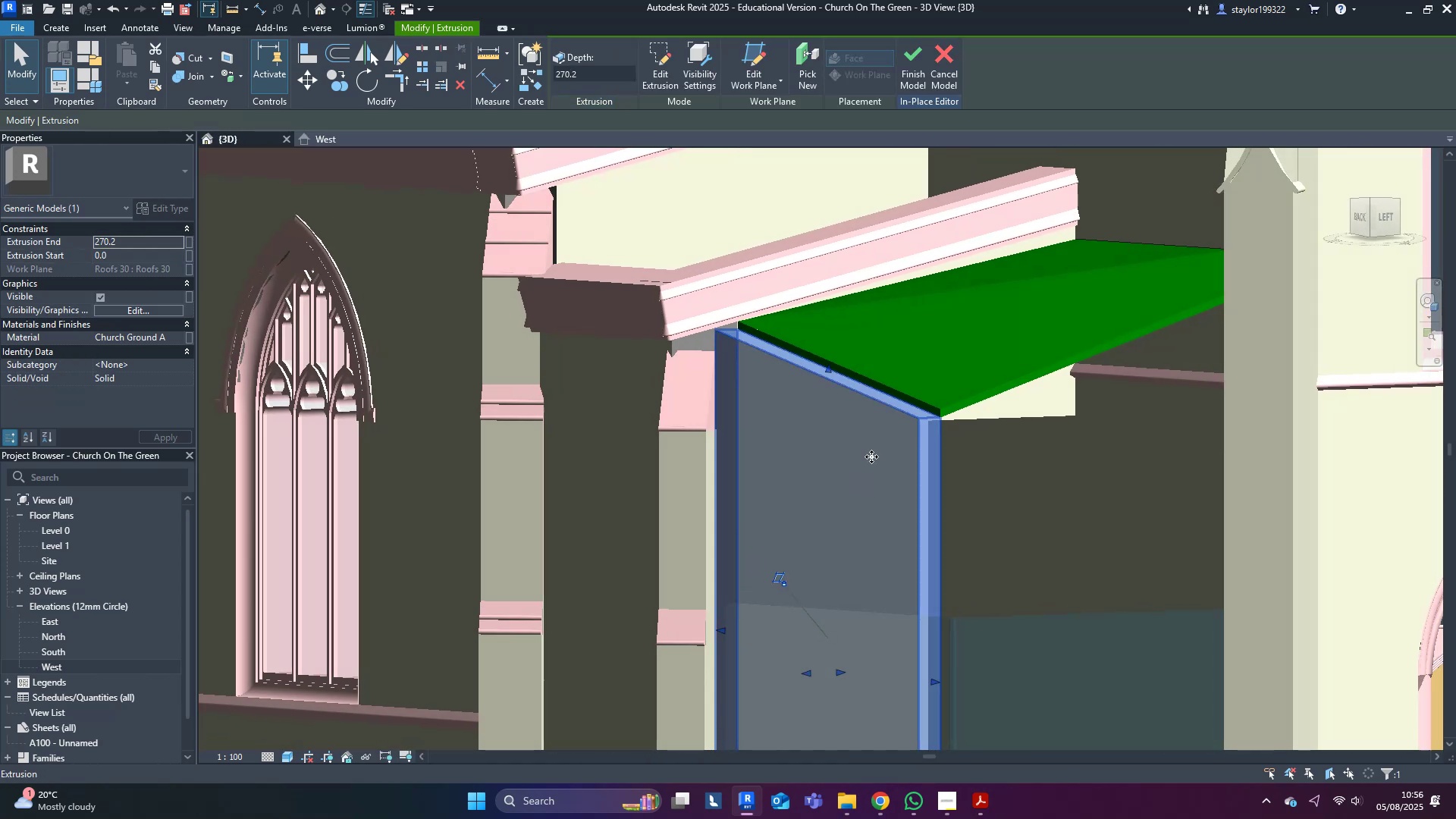 
scroll: coordinate [840, 373], scroll_direction: up, amount: 4.0
 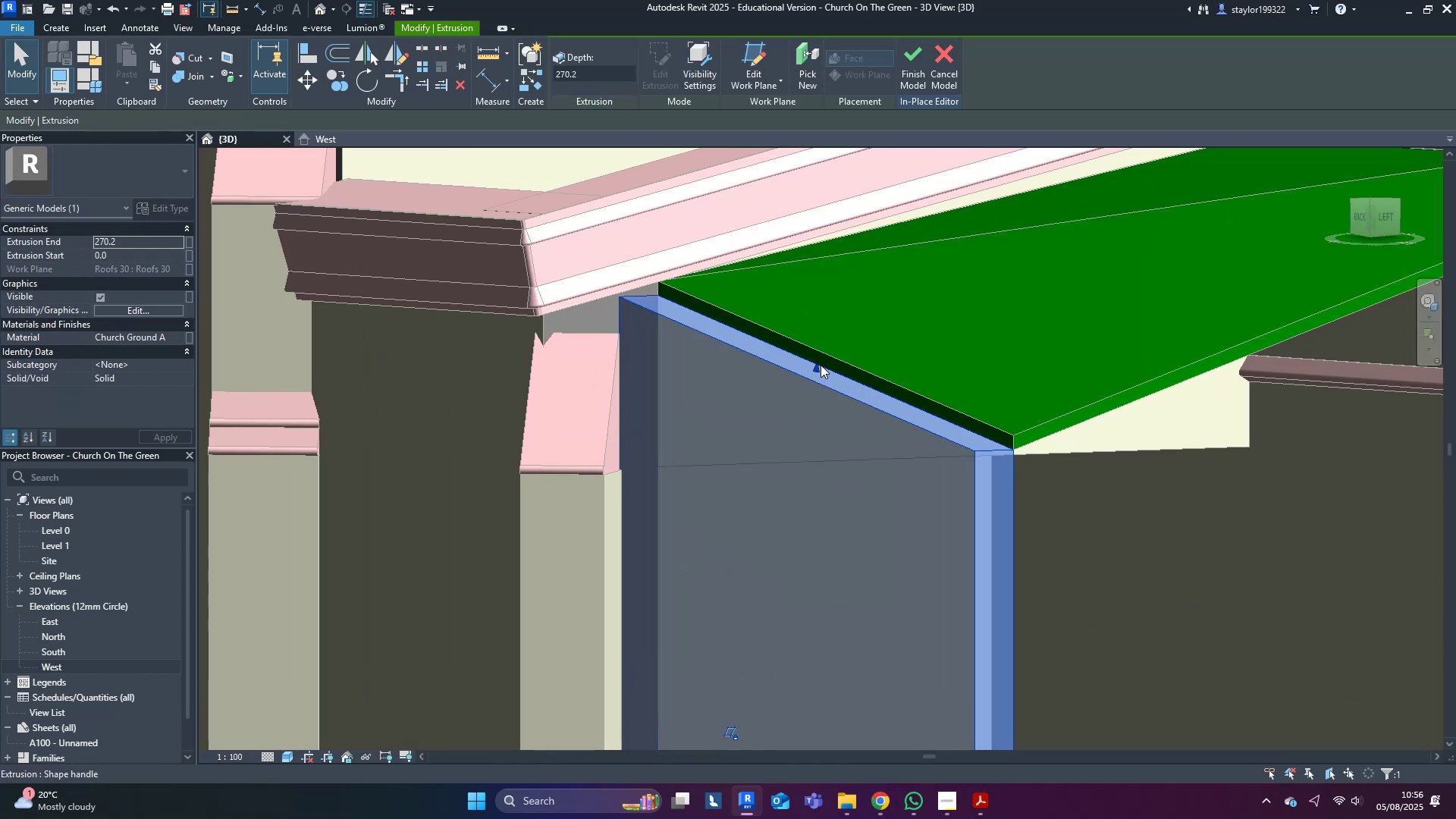 
left_click_drag(start_coordinate=[813, 365], to_coordinate=[817, 359])
 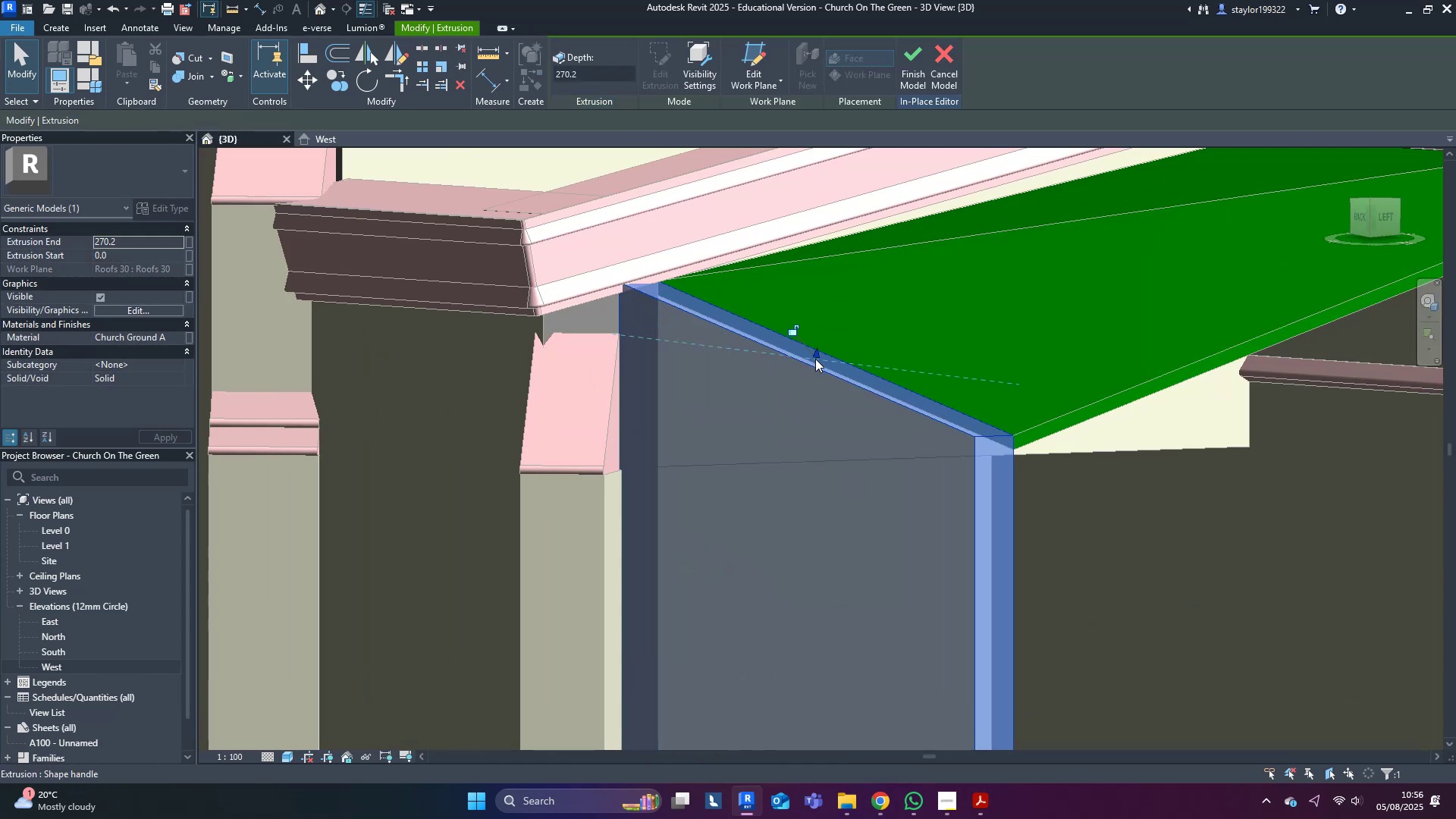 
key(Escape)
 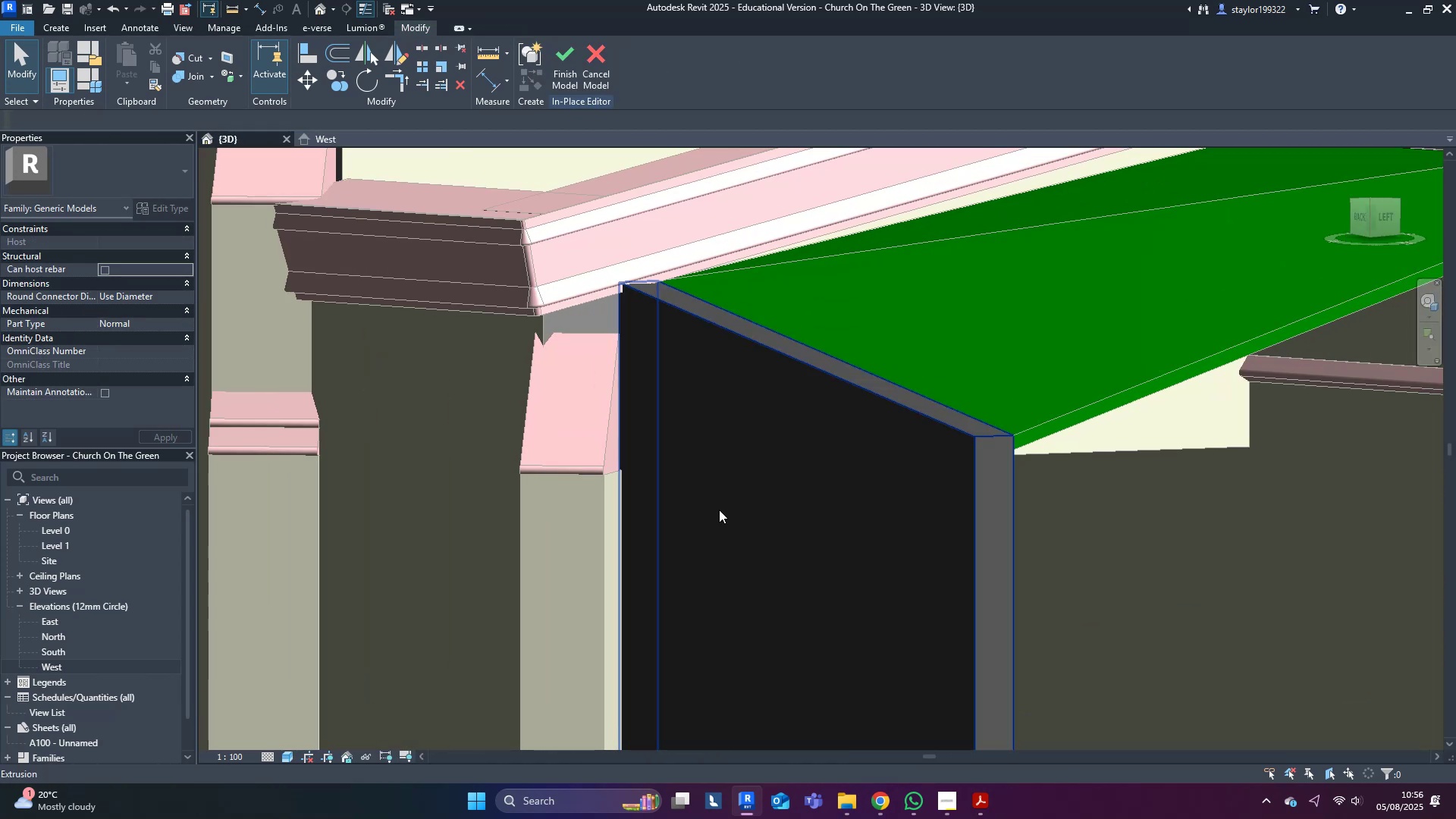 
scroll: coordinate [701, 522], scroll_direction: down, amount: 5.0
 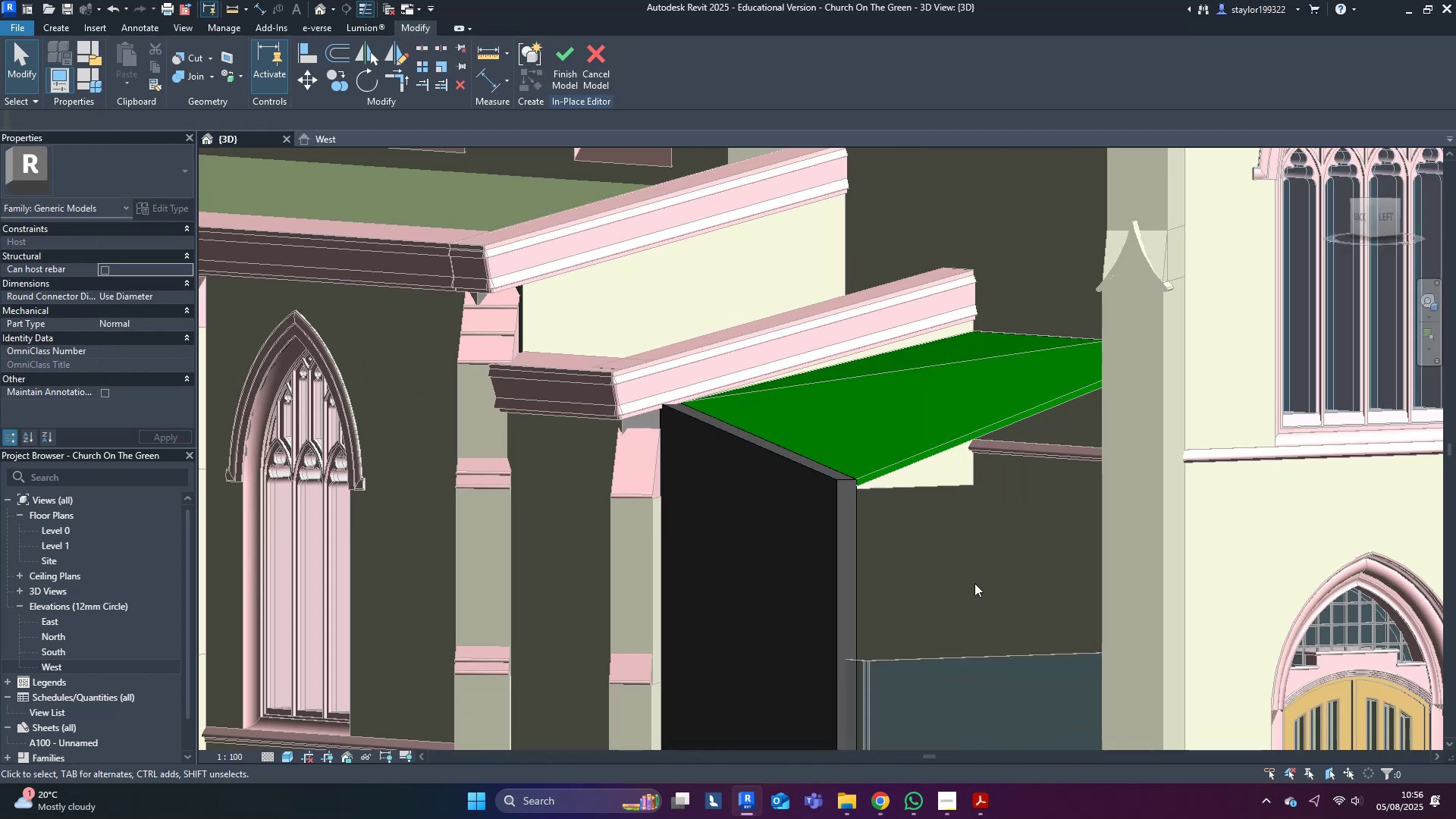 
left_click([824, 566])
 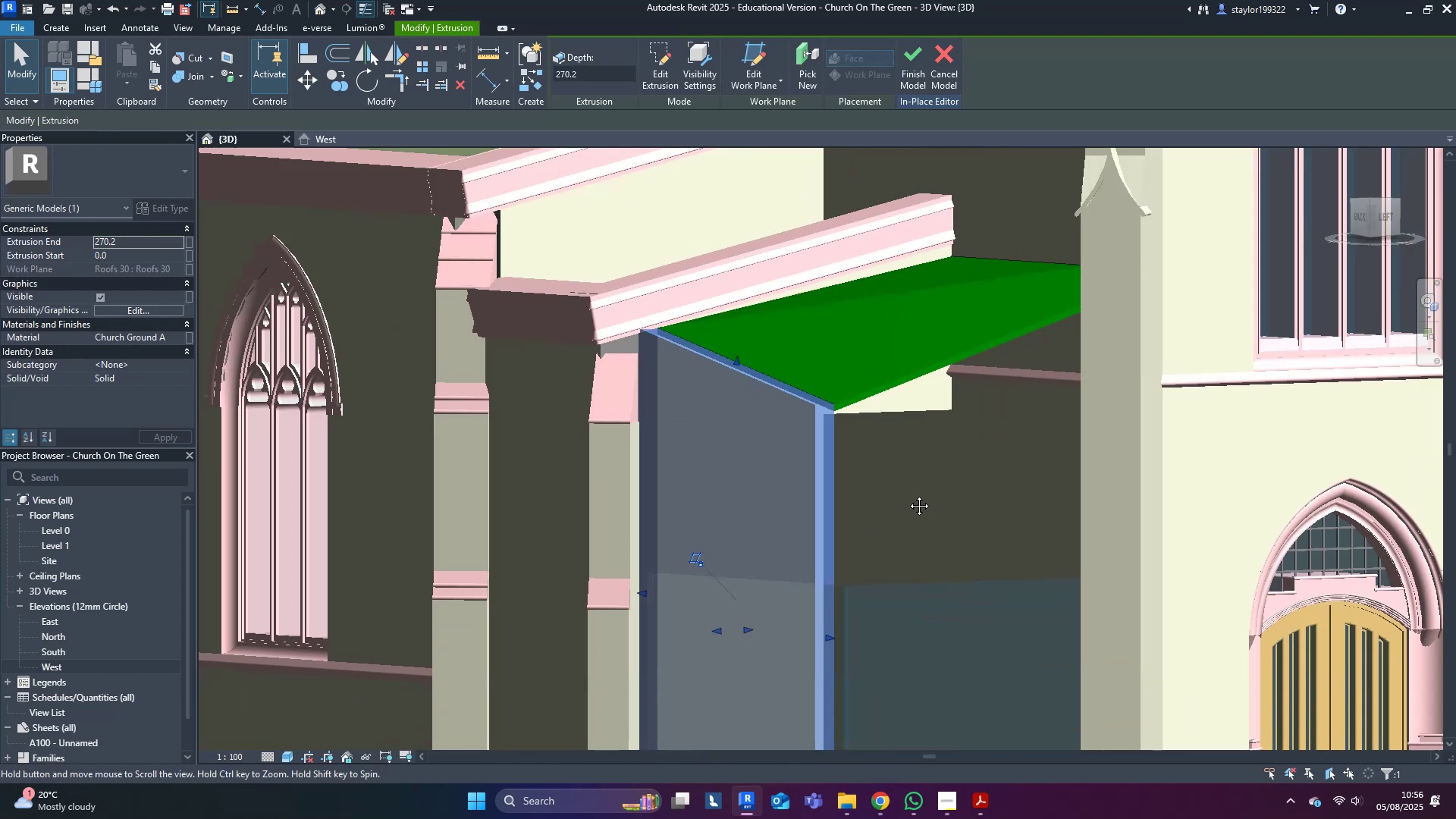 
scroll: coordinate [904, 366], scroll_direction: down, amount: 3.0
 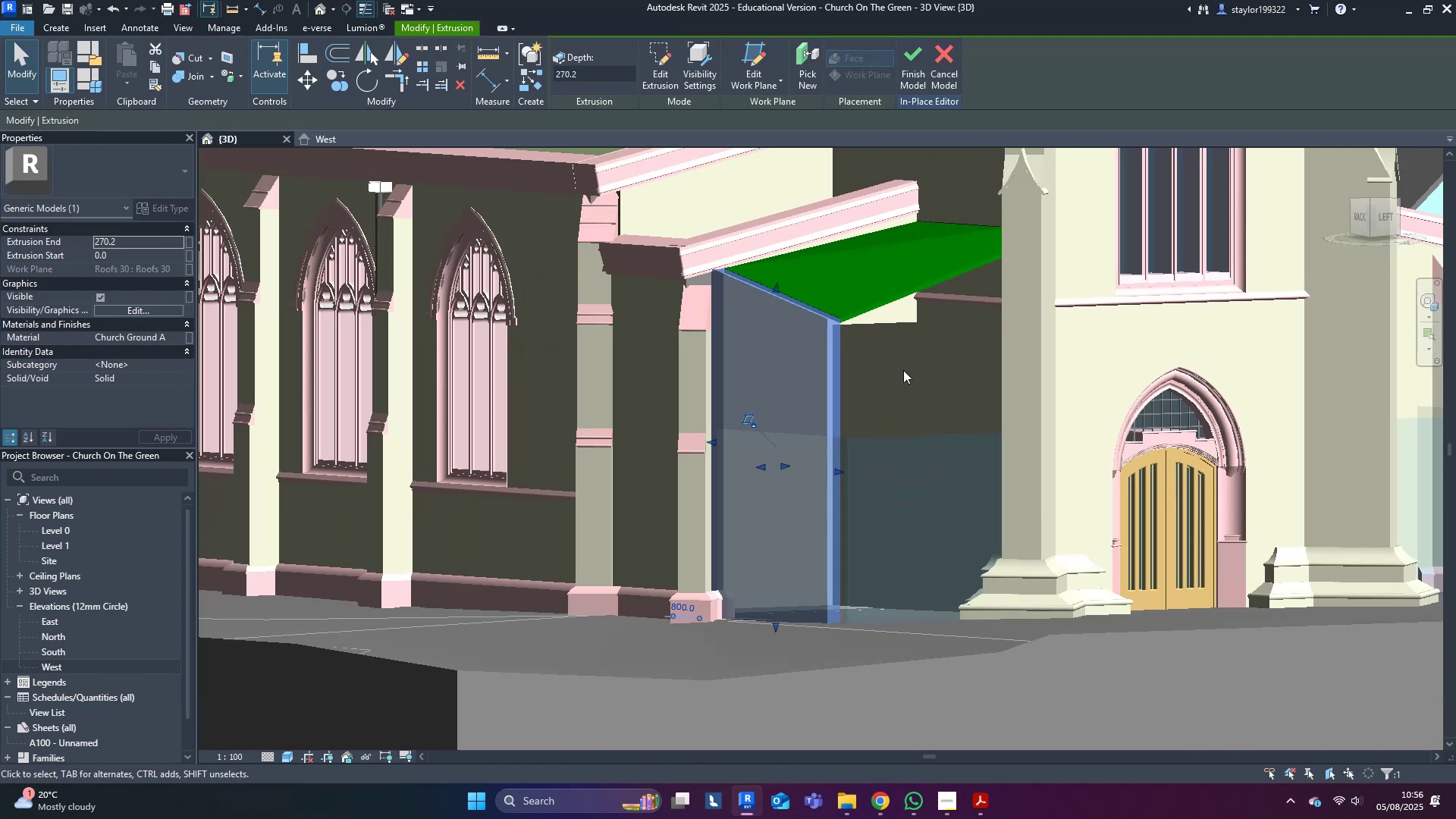 
type(wfsd)
 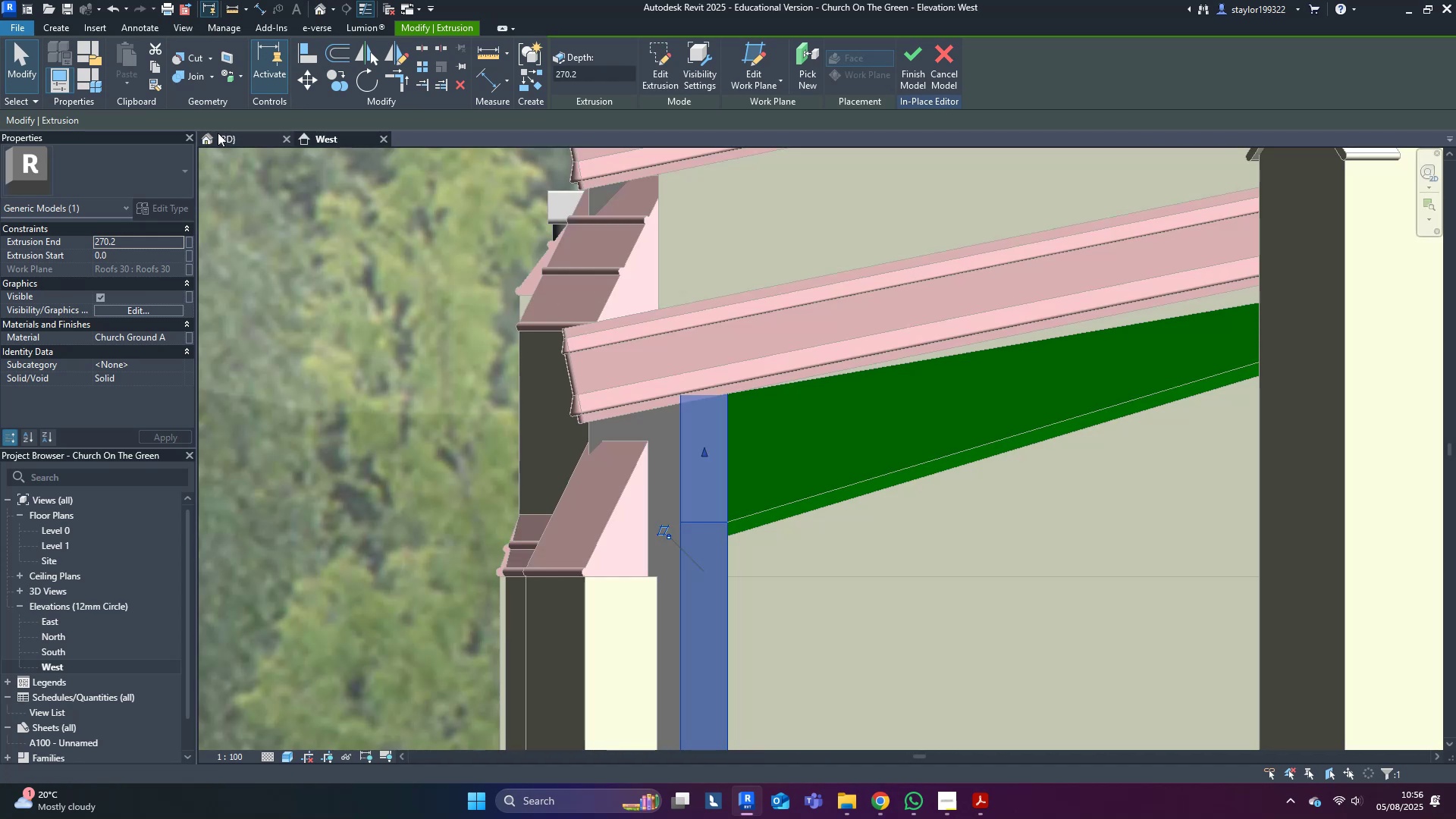 
left_click_drag(start_coordinate=[336, 139], to_coordinate=[340, 140])
 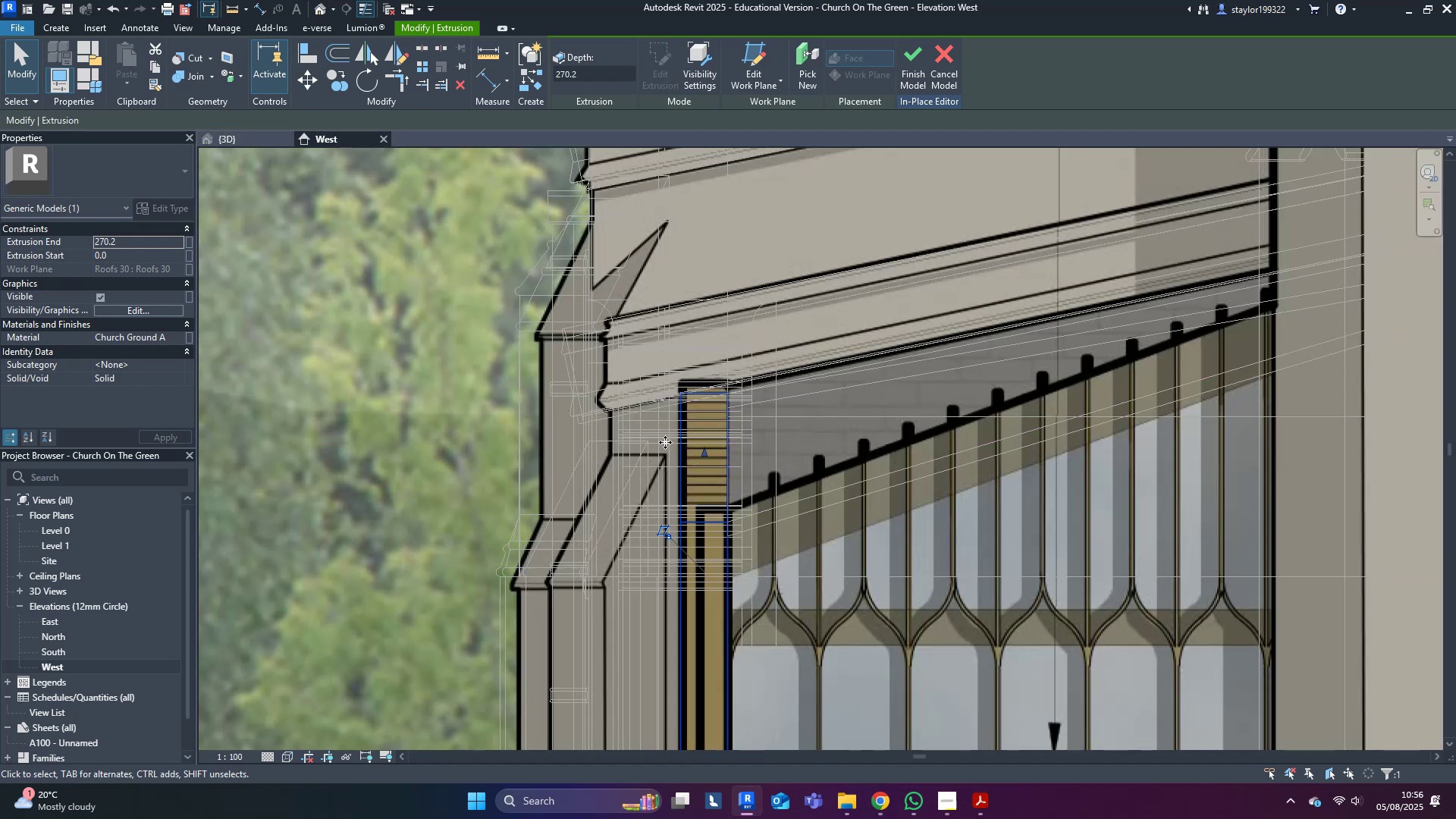 
left_click([234, 137])
 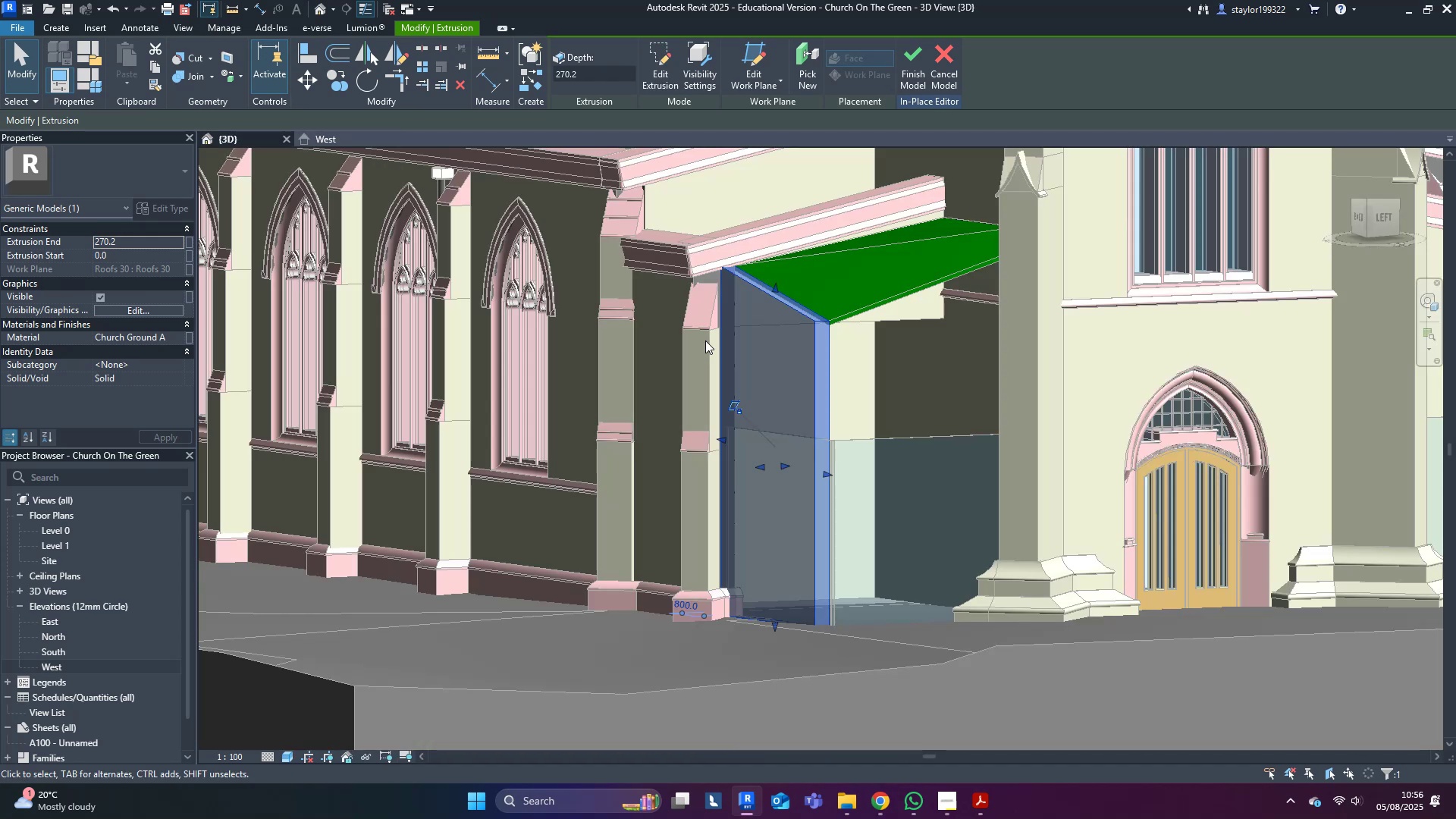 
type(wfsd)
 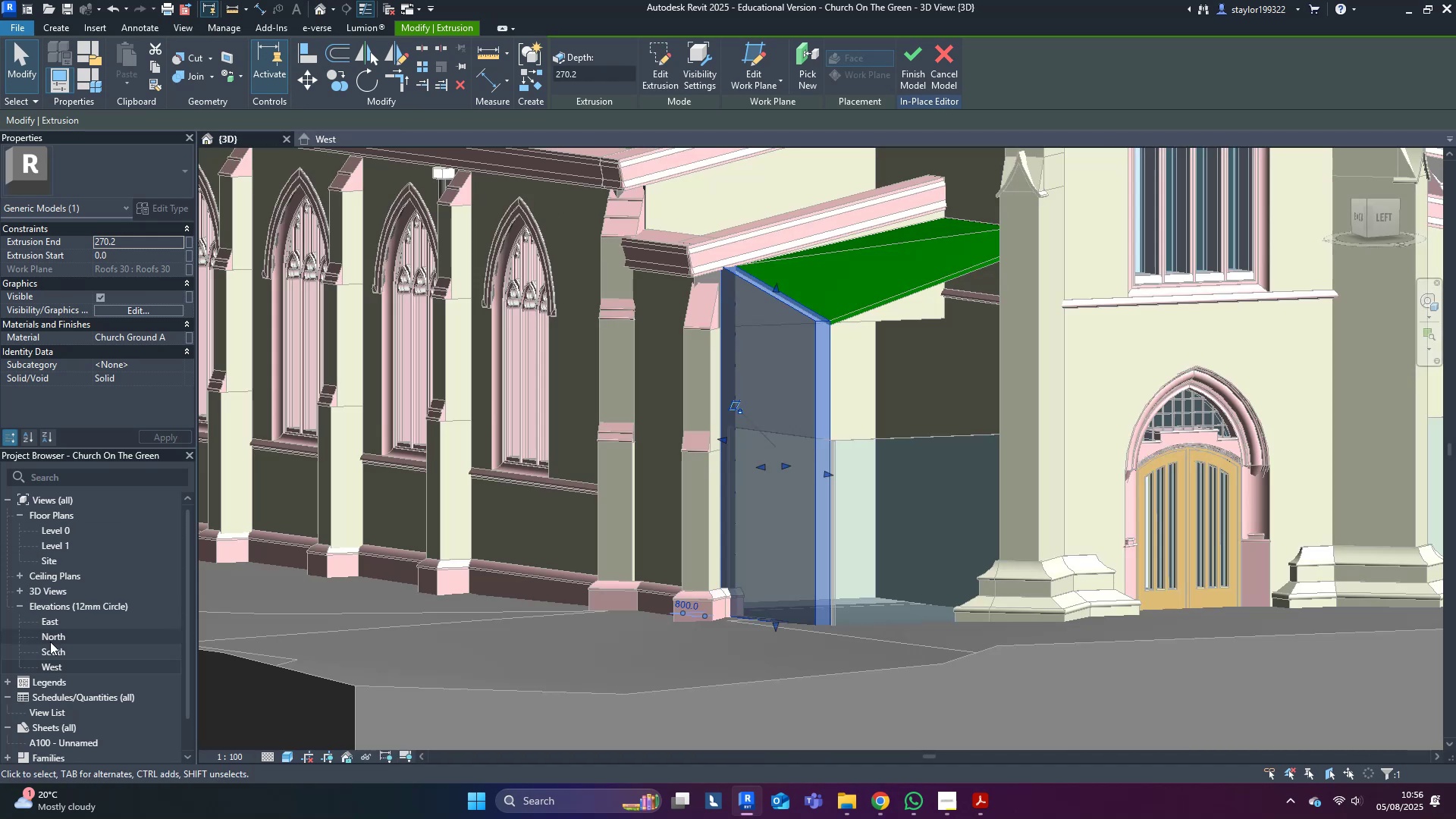 
double_click([55, 634])
 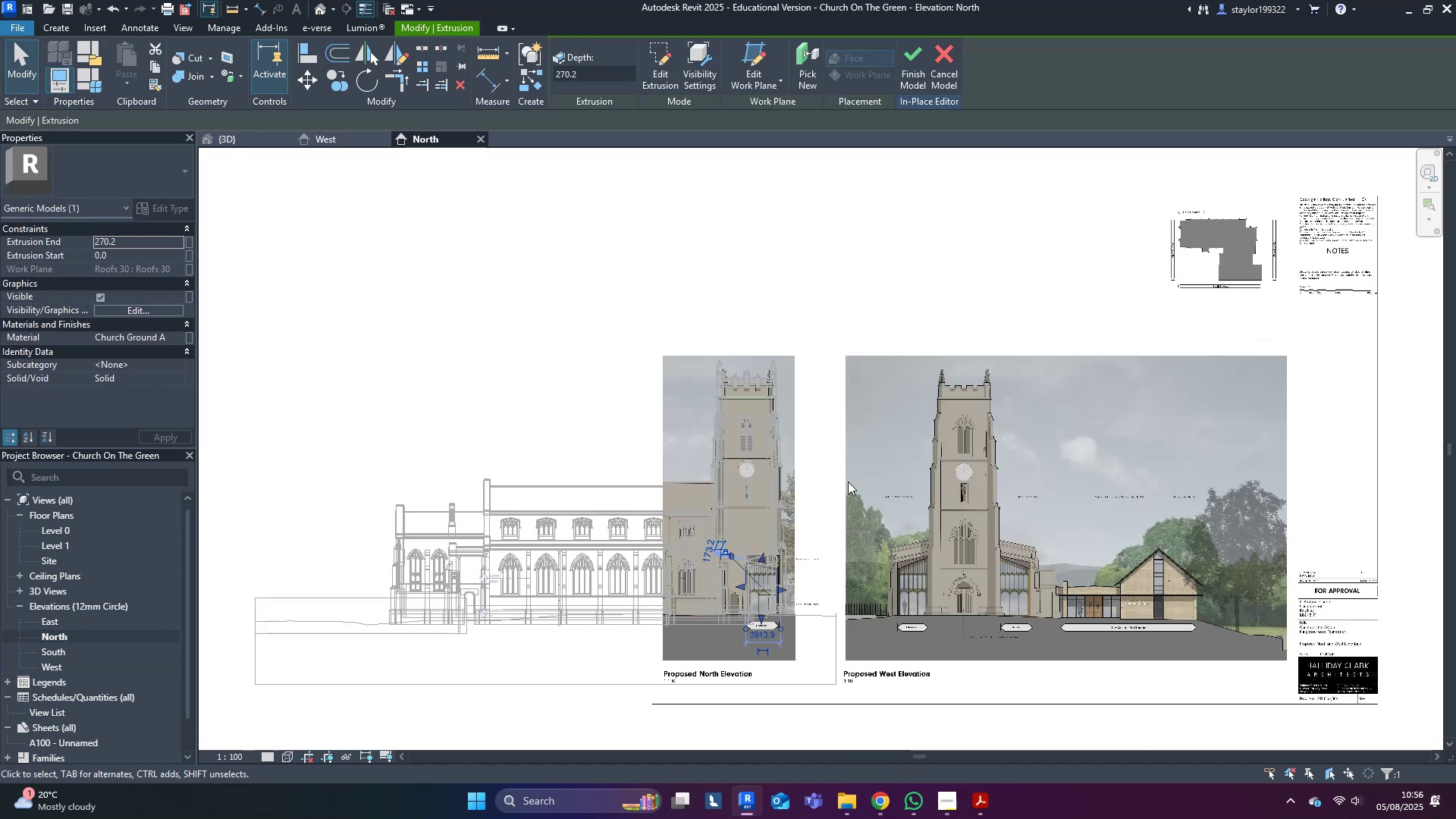 
scroll: coordinate [739, 496], scroll_direction: up, amount: 29.0
 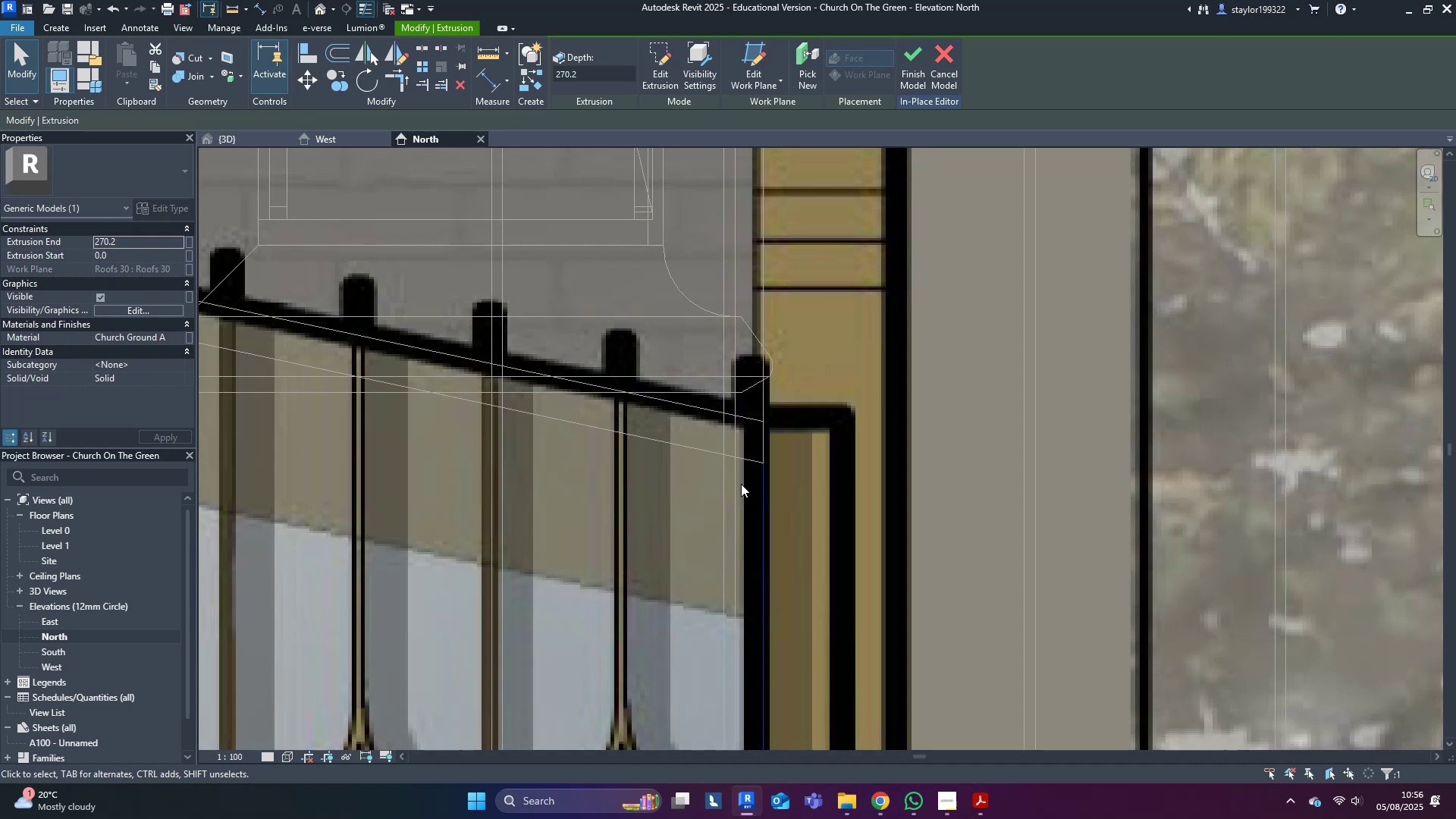 
scroll: coordinate [738, 508], scroll_direction: down, amount: 15.0
 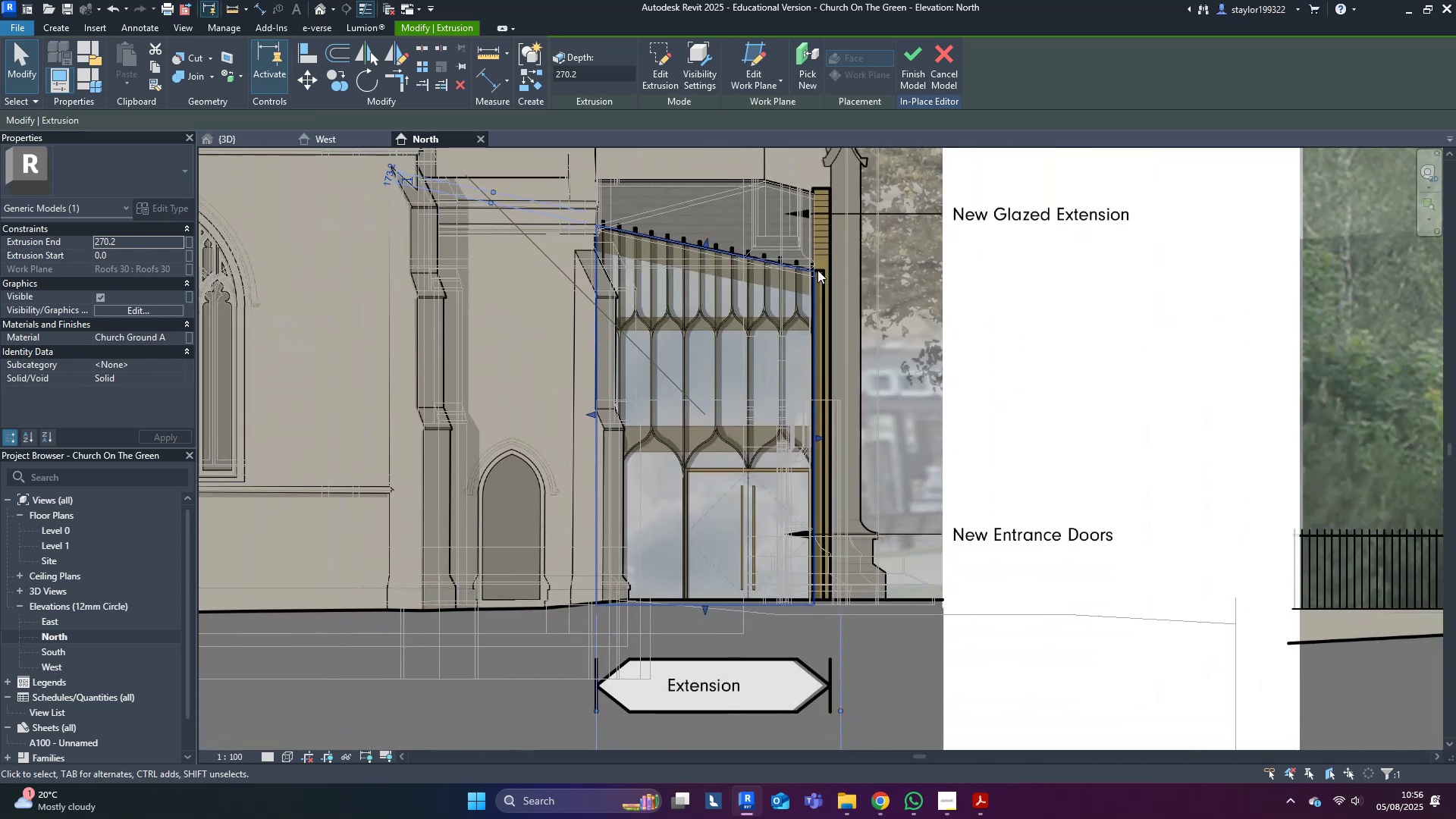 
scroll: coordinate [766, 350], scroll_direction: up, amount: 5.0
 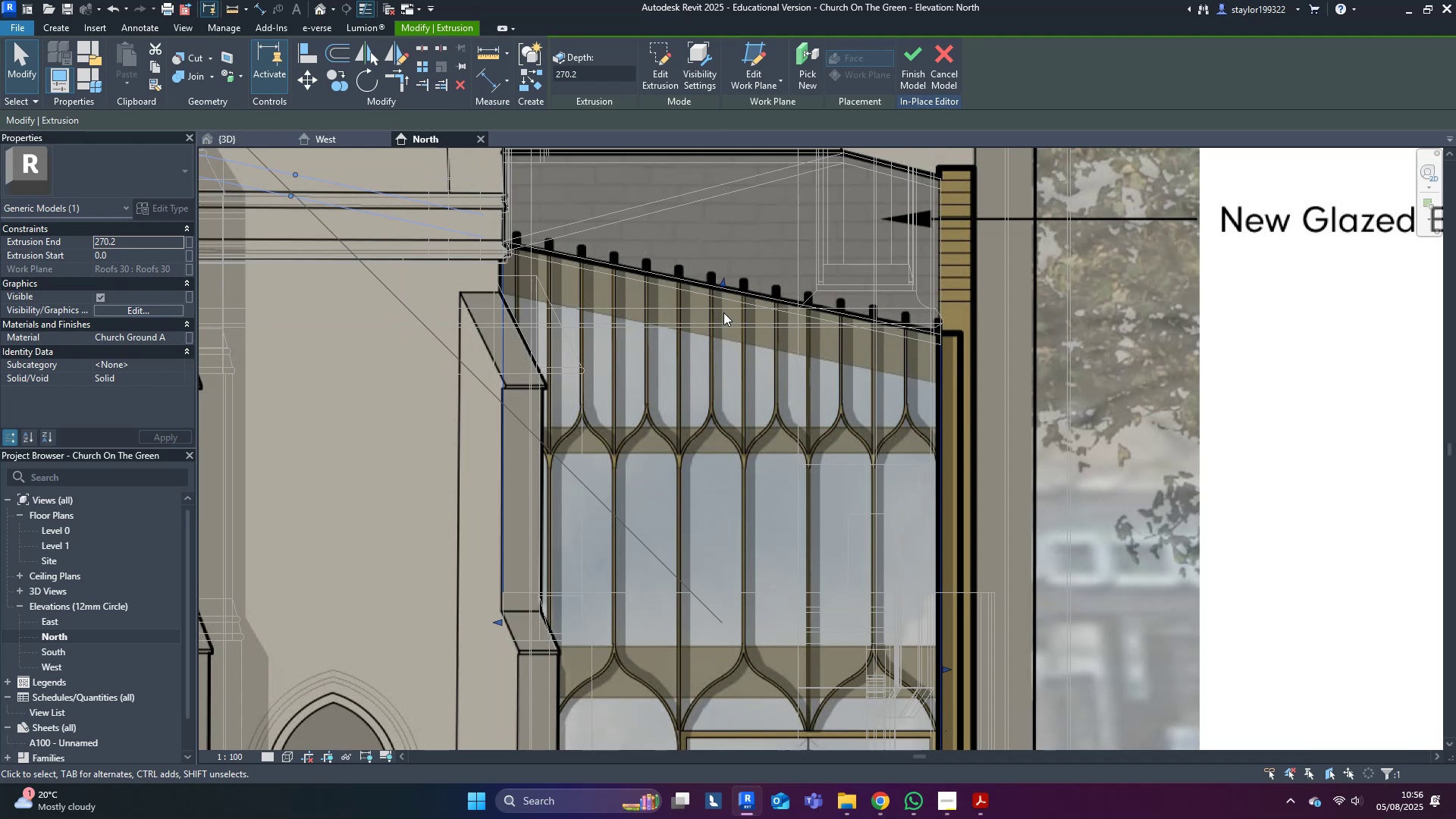 
wait(10.24)
 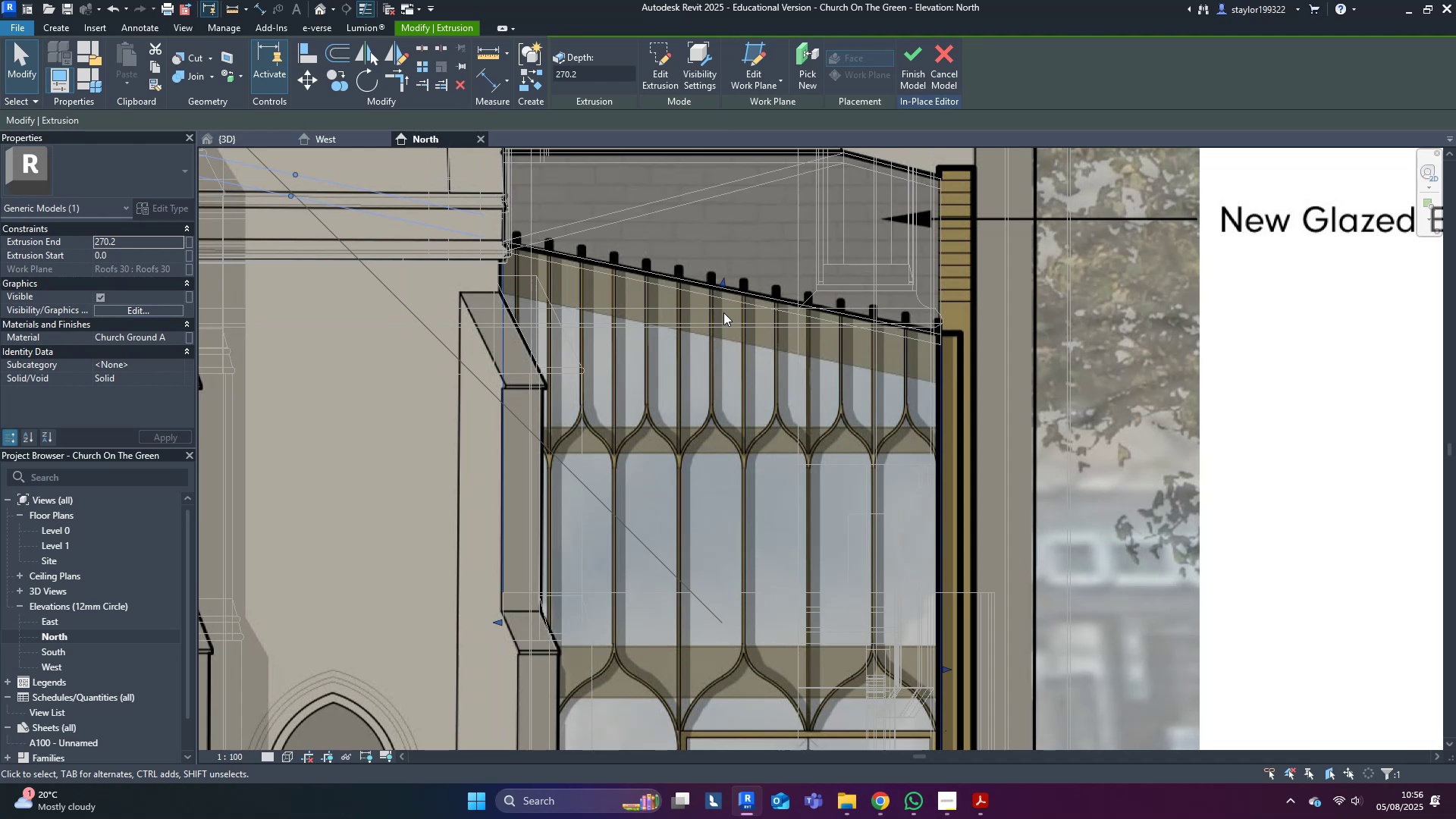 
left_click([247, 149])
 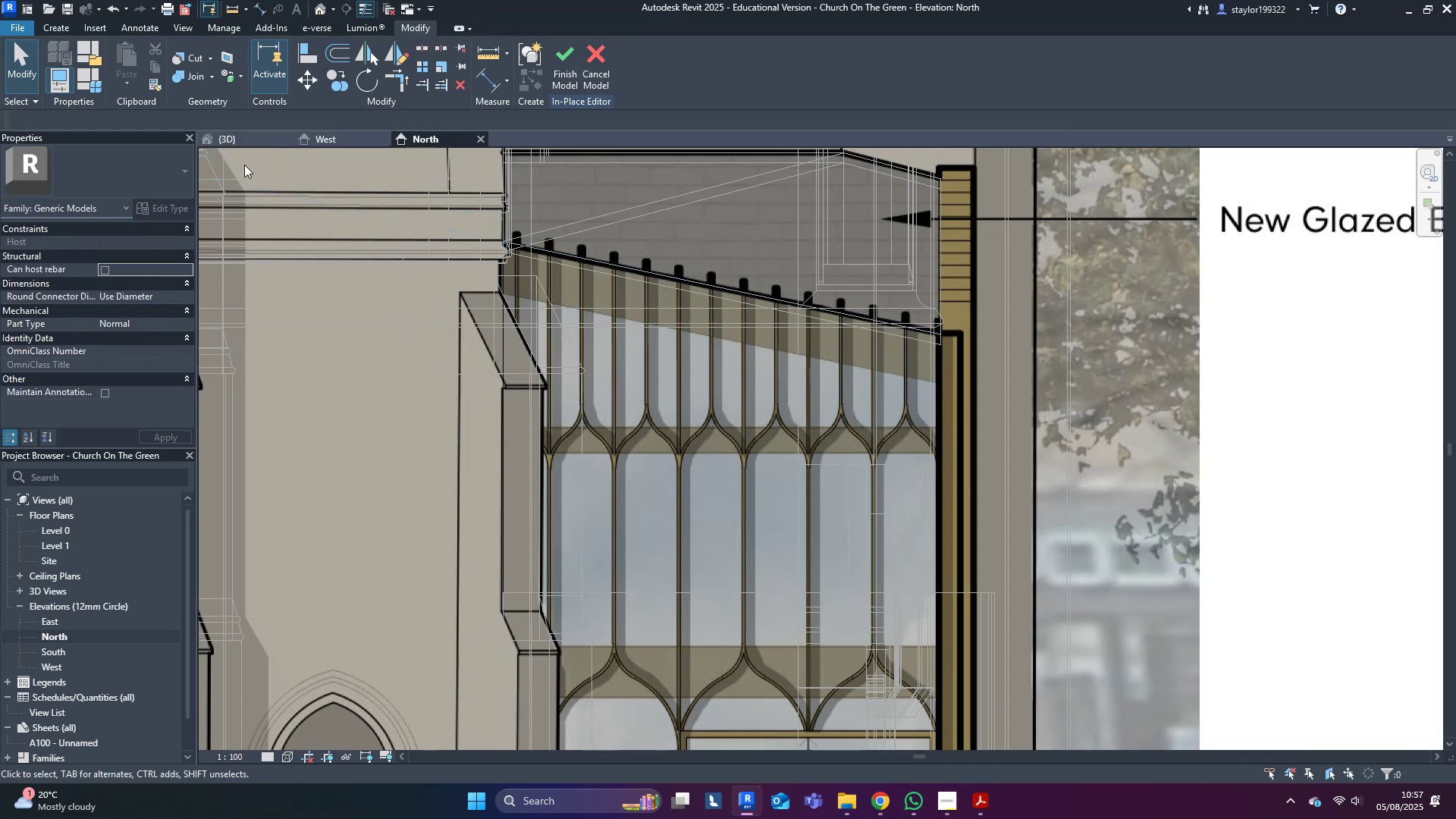 
left_click([248, 146])
 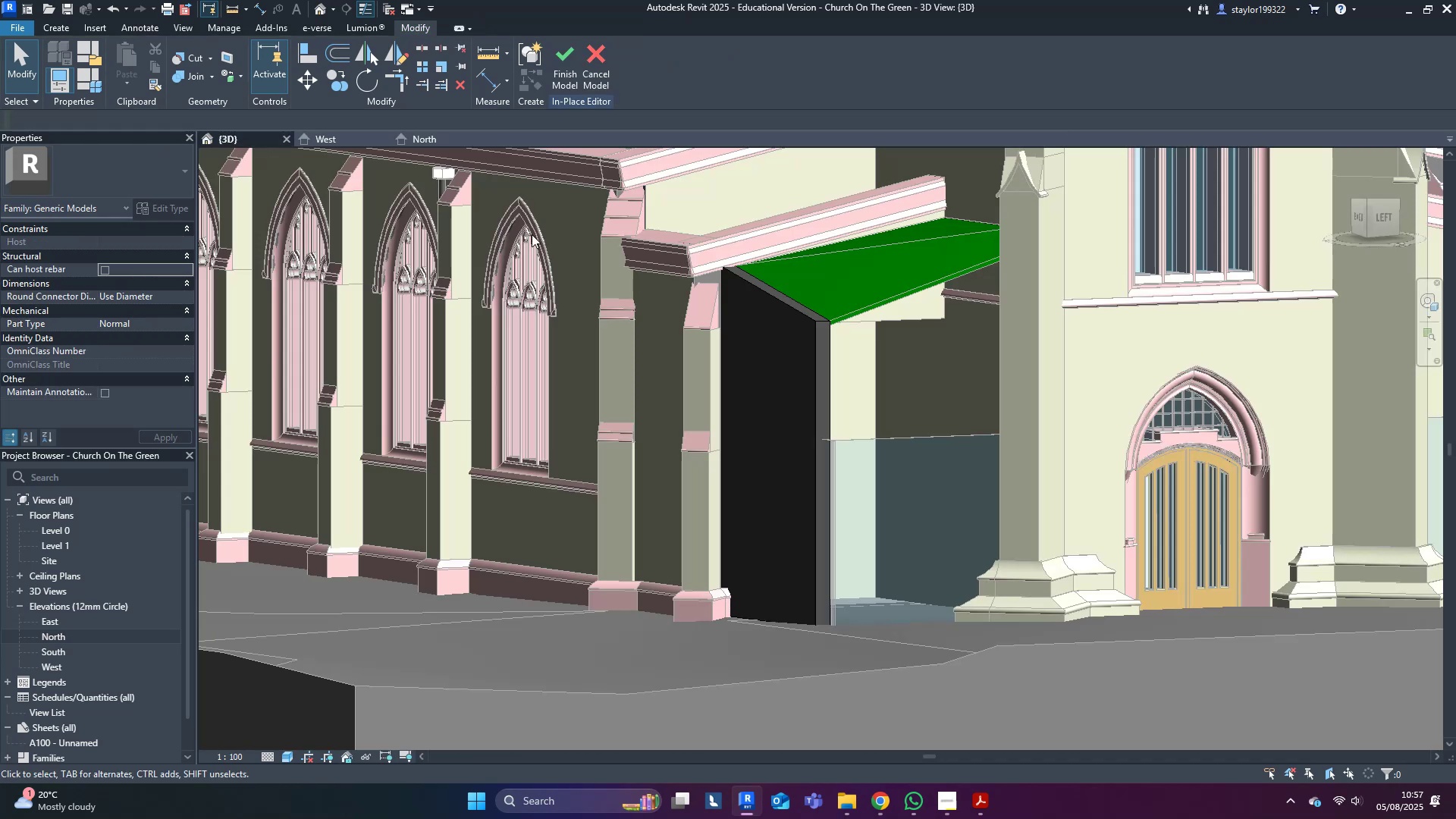 
middle_click([538, 235])
 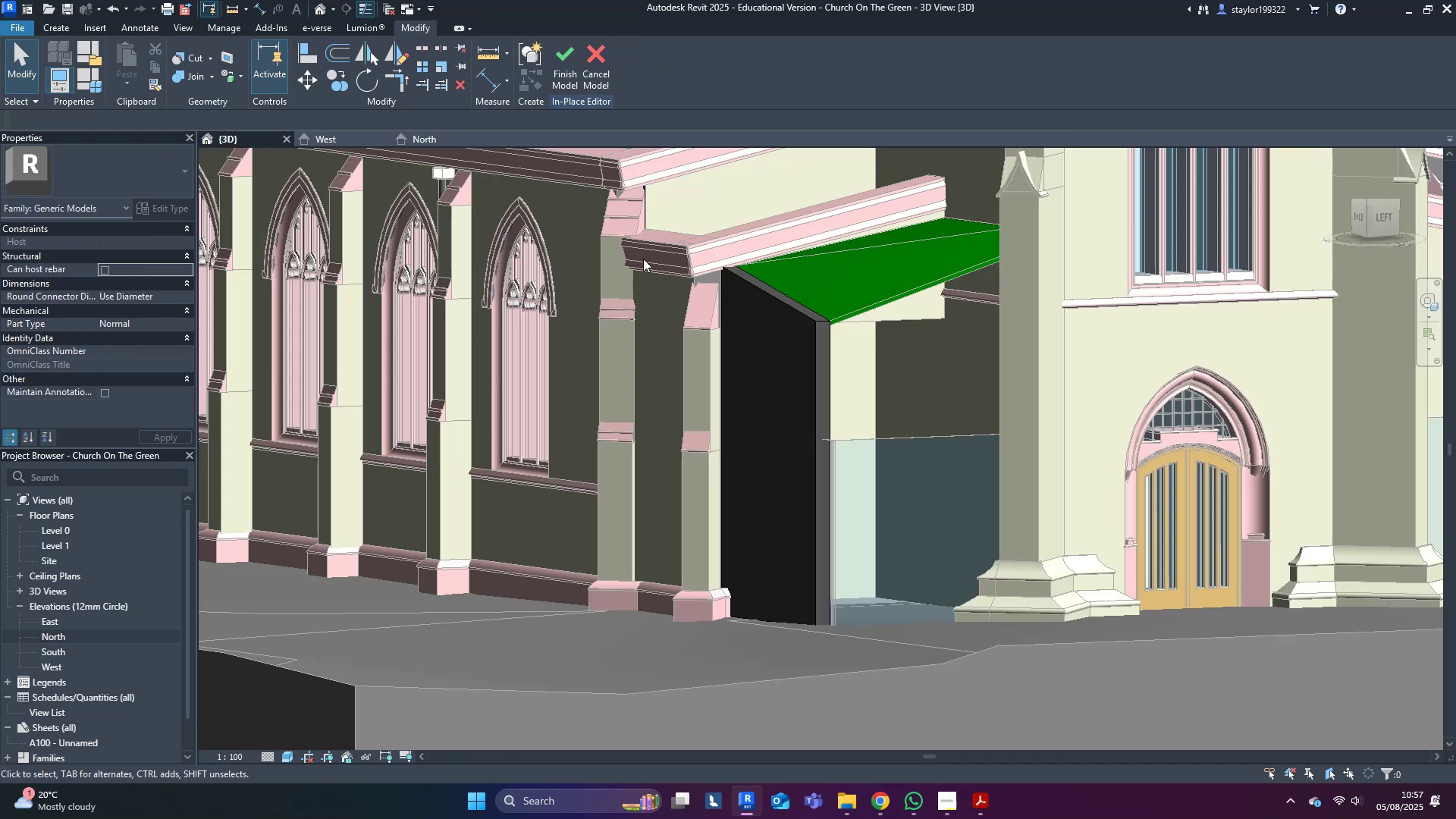 
scroll: coordinate [748, 305], scroll_direction: up, amount: 3.0
 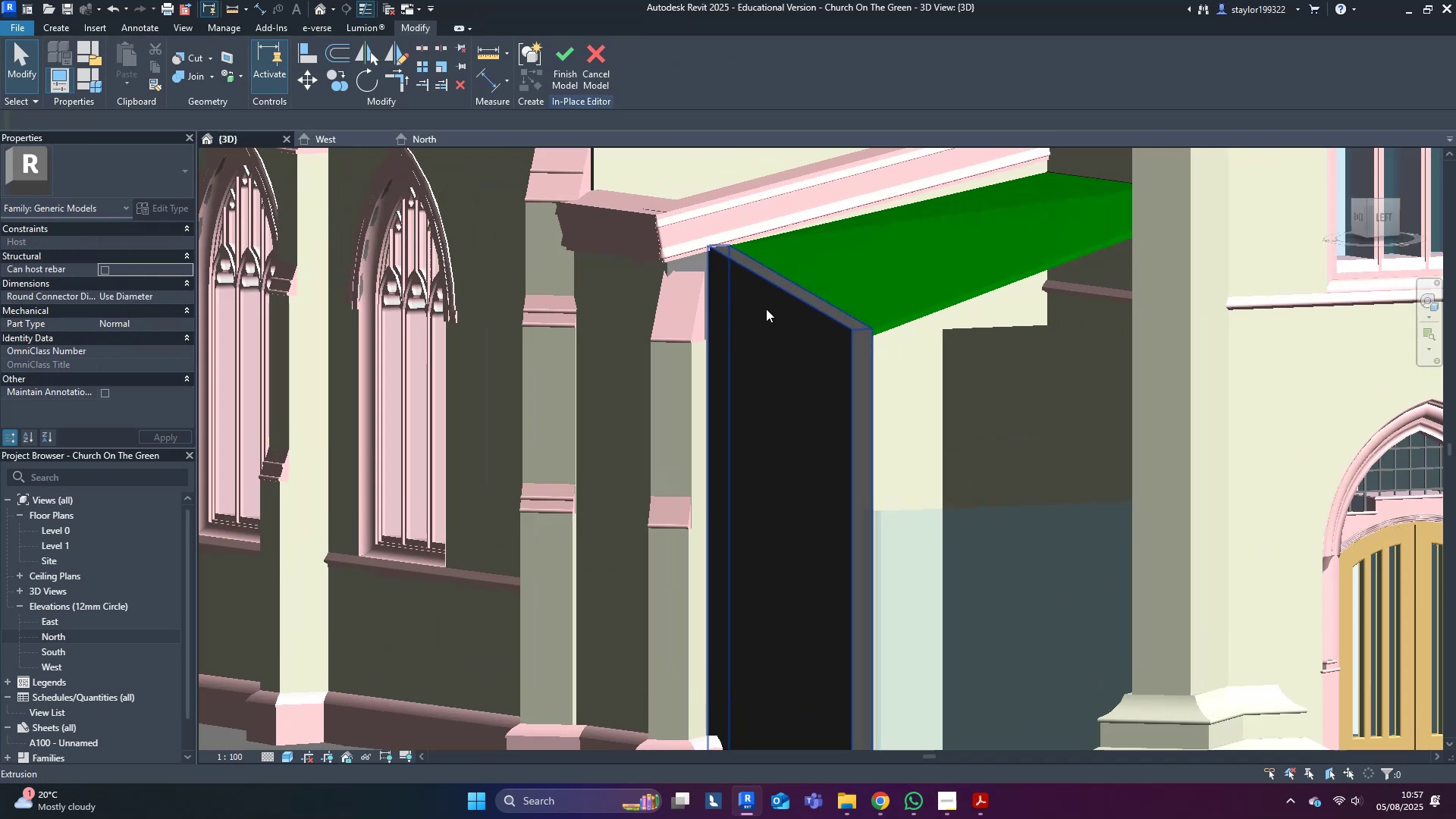 
left_click([768, 309])
 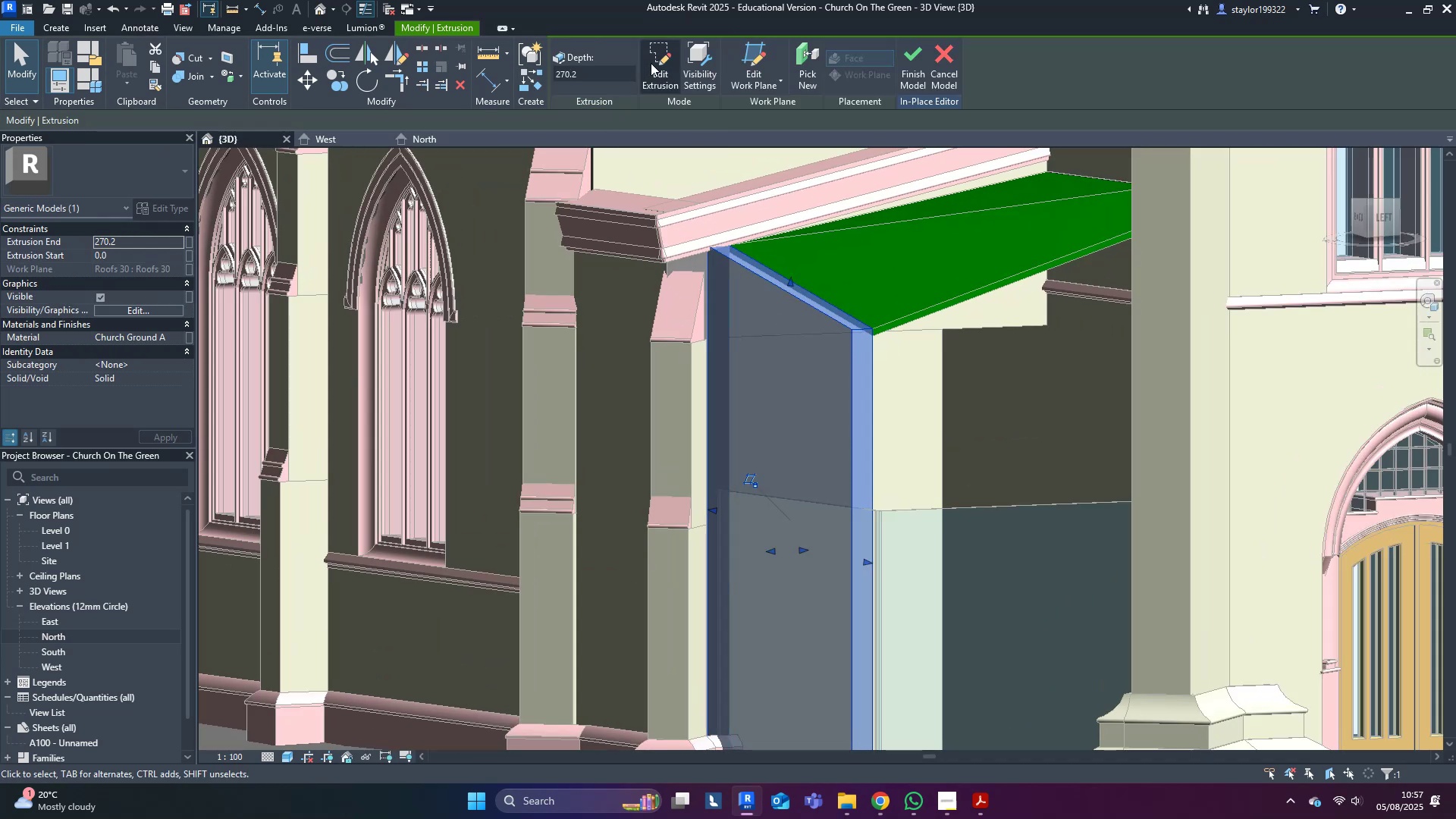 
left_click([654, 61])
 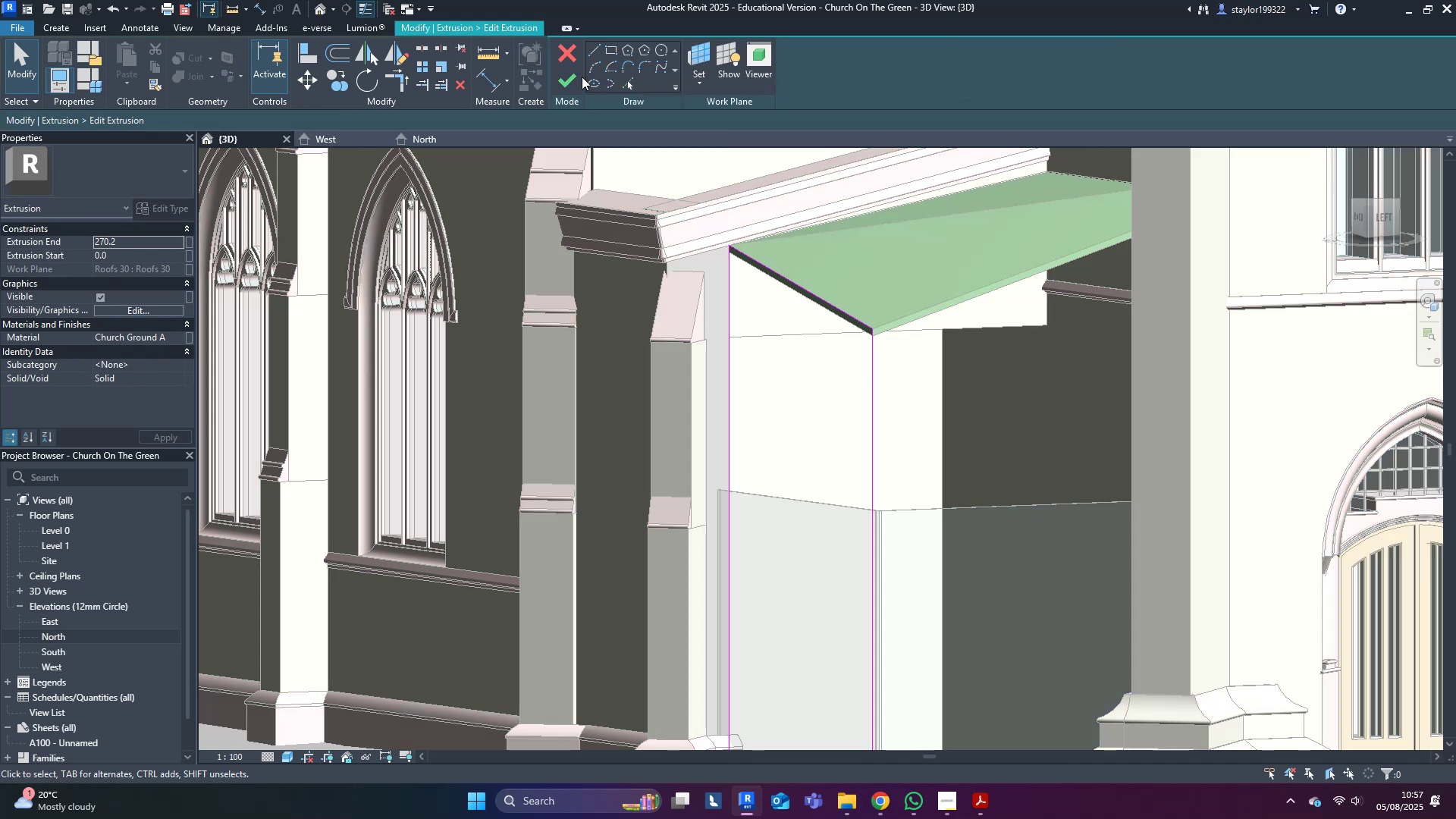 
double_click([570, 79])
 